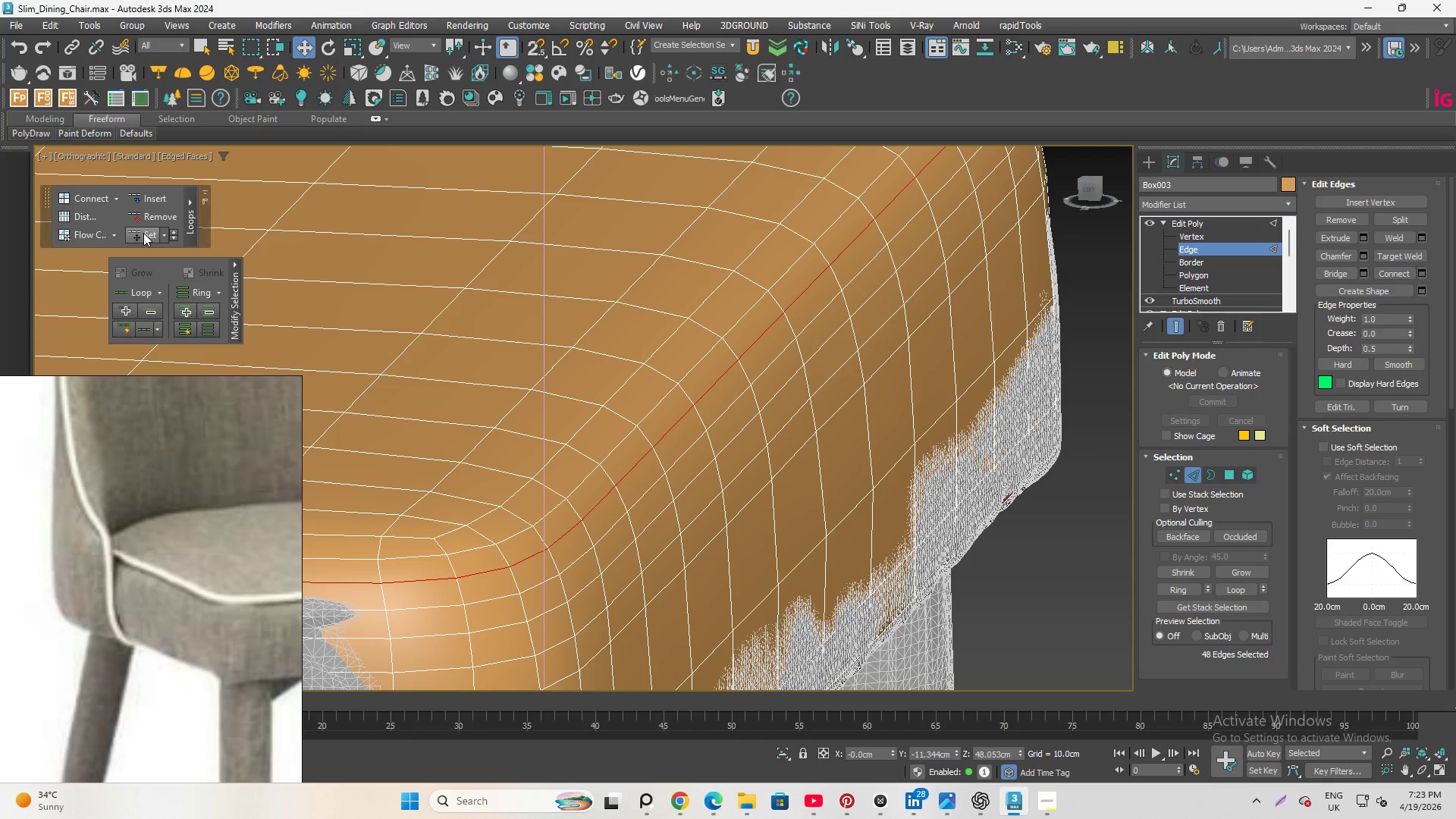 
left_click([143, 233])
 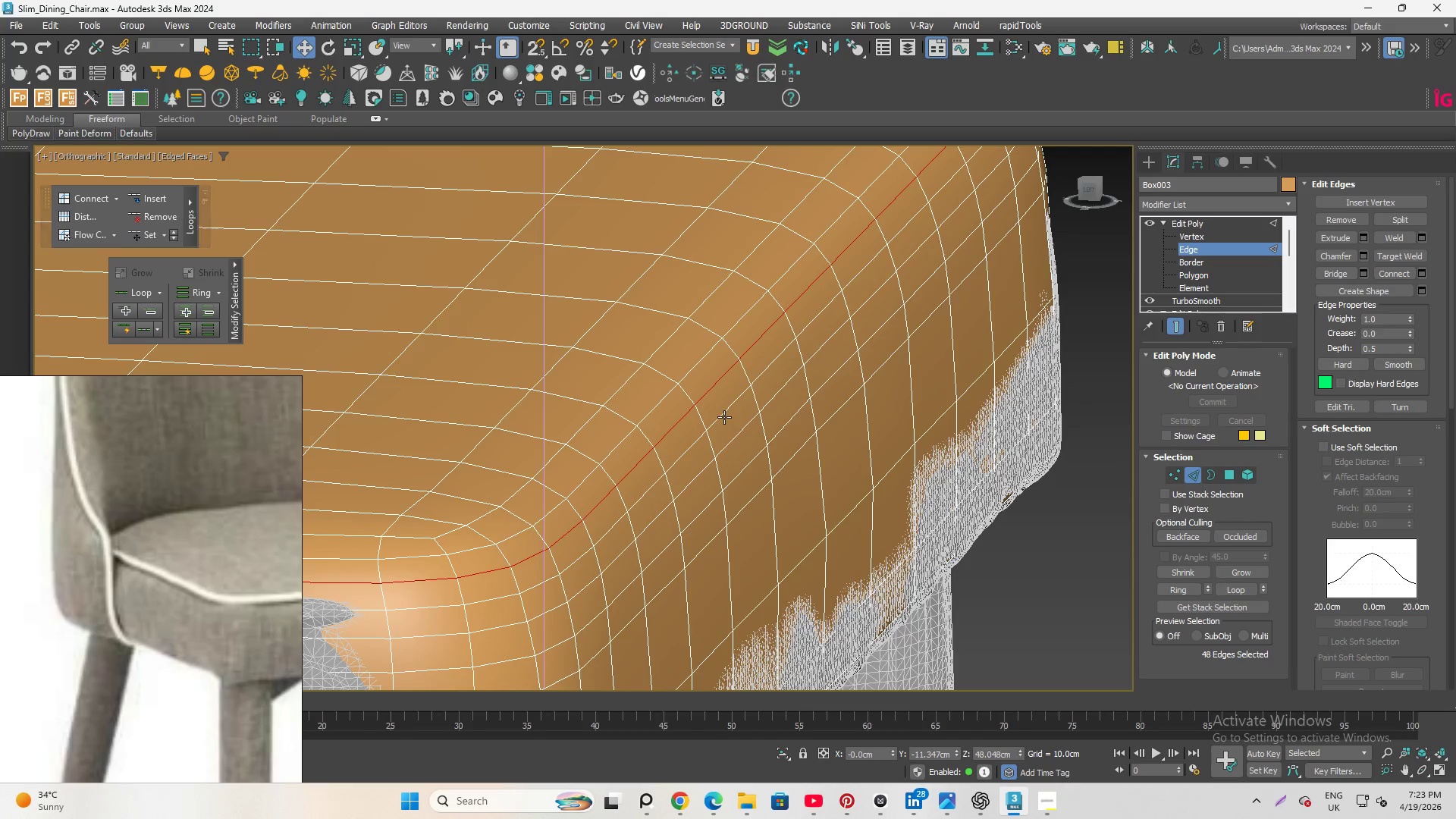 
double_click([725, 416])
 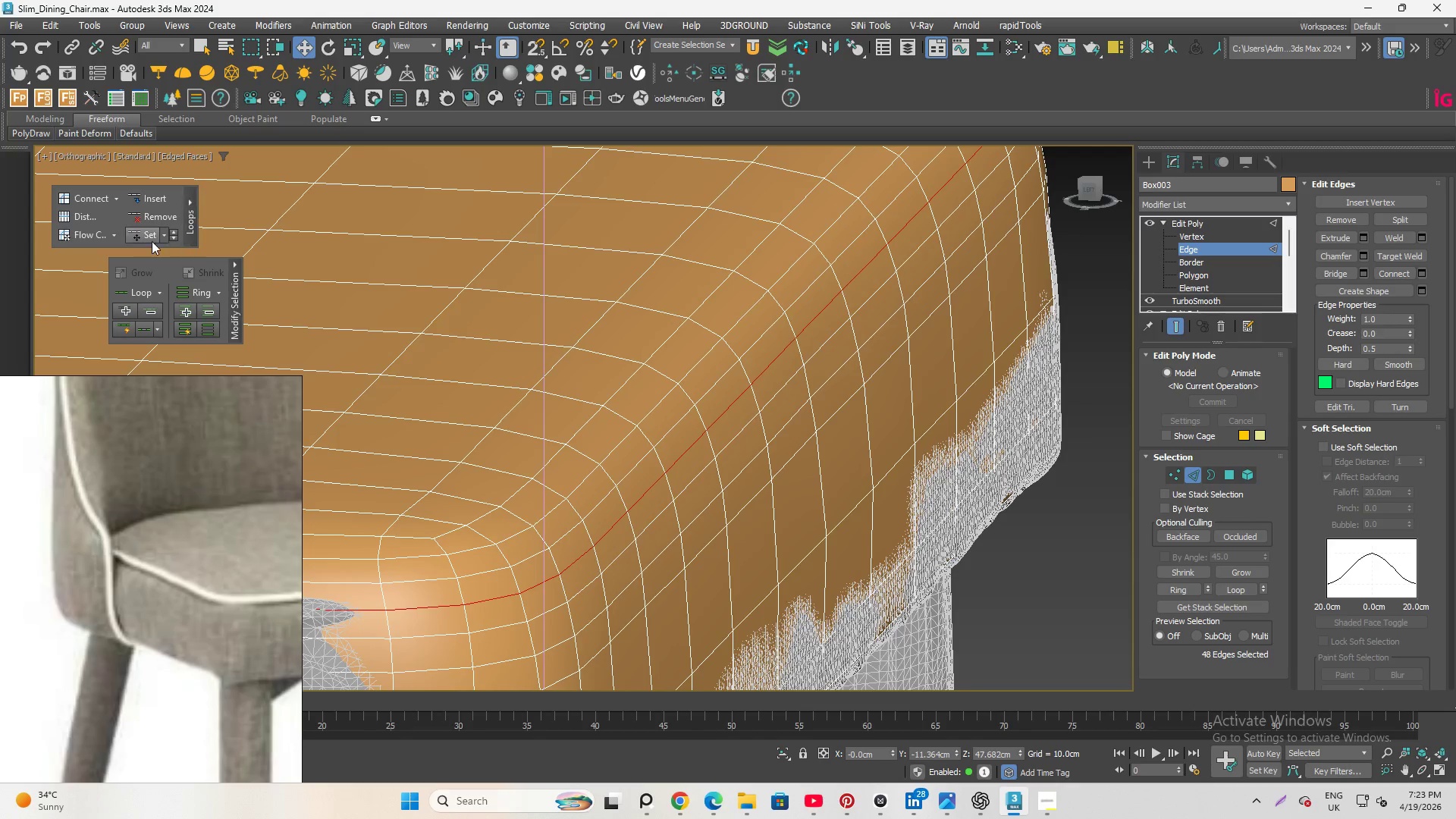 
left_click([145, 236])
 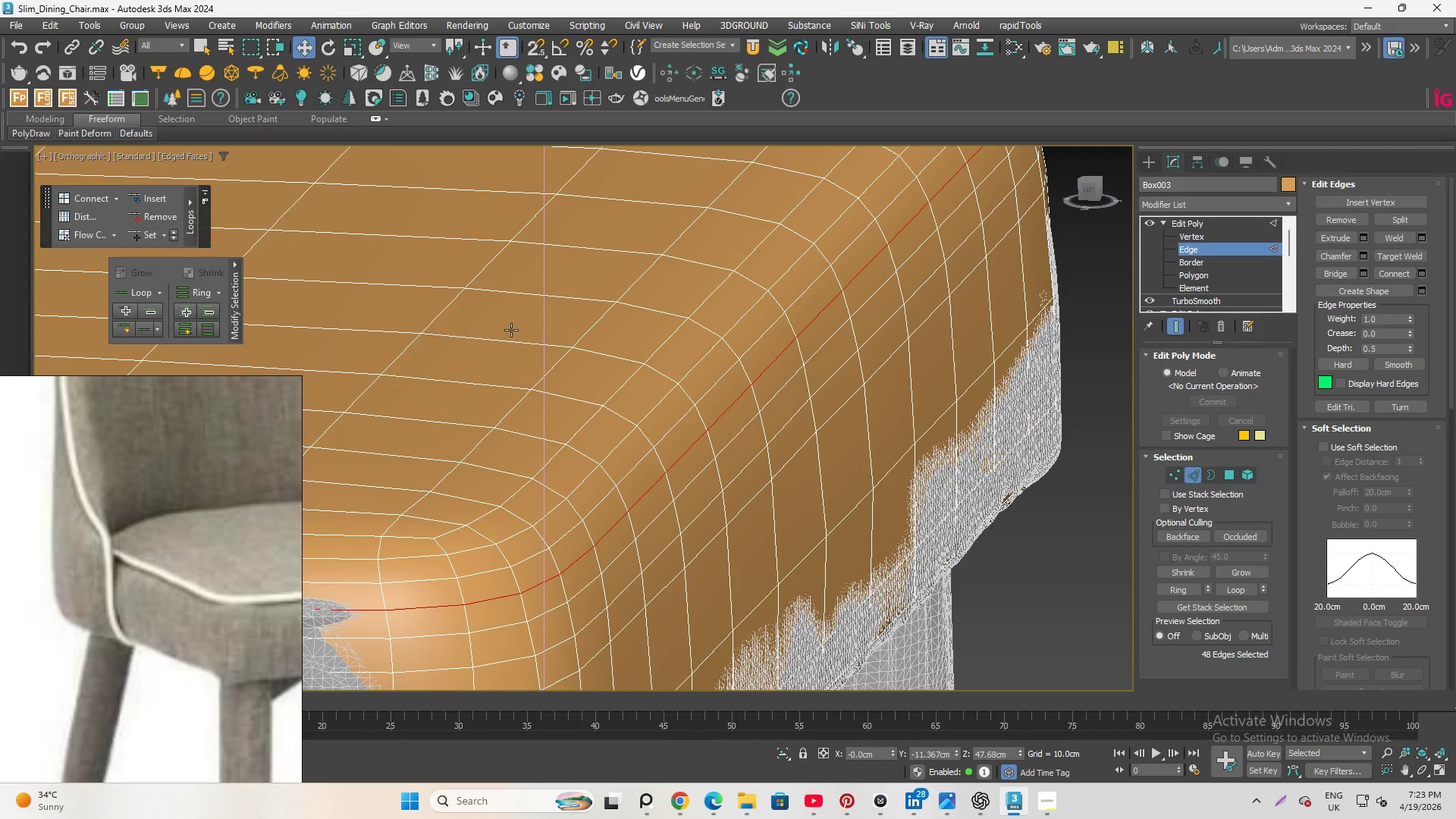 
scroll: coordinate [619, 379], scroll_direction: down, amount: 2.0
 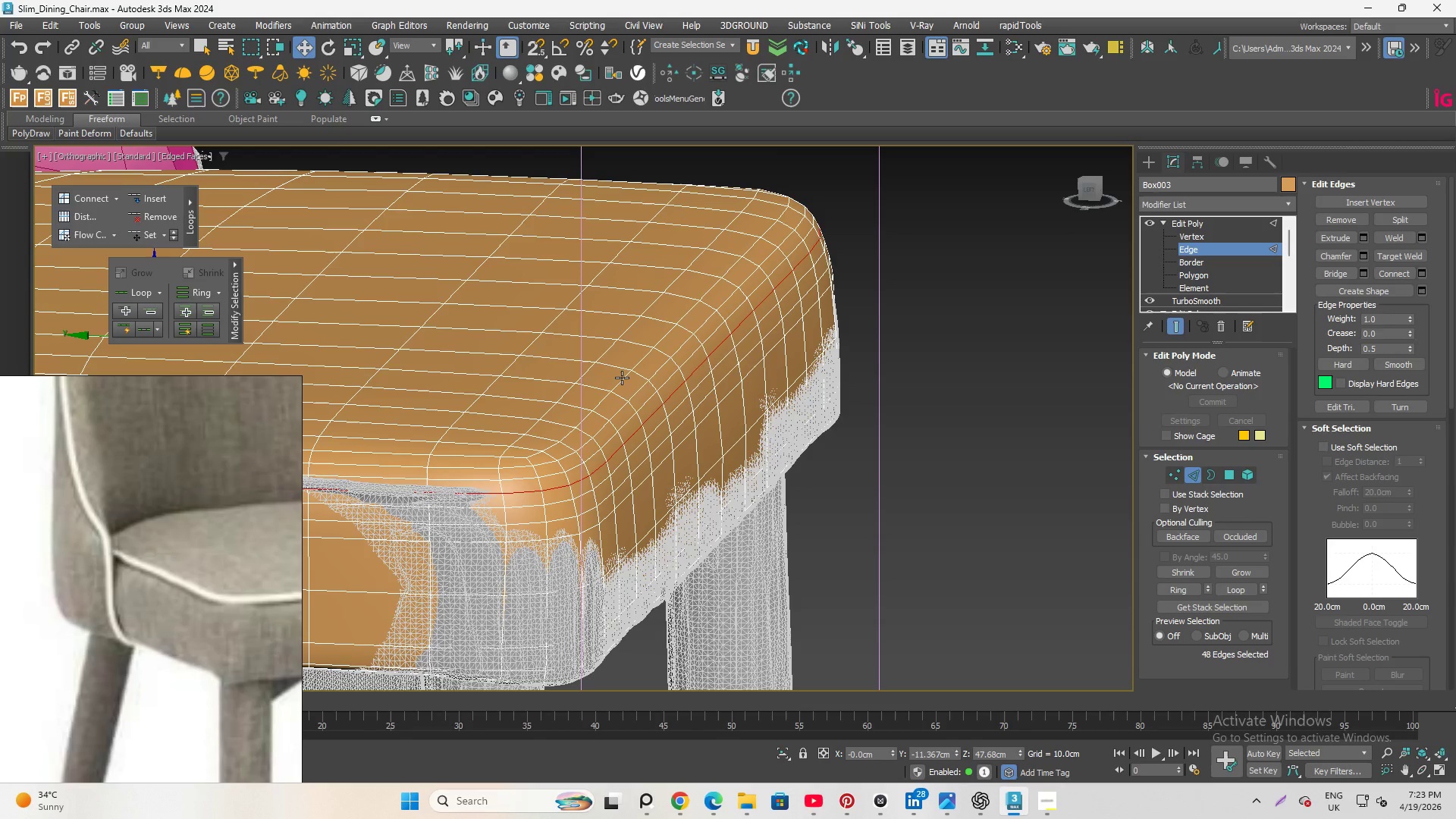 
hold_key(key=AltLeft, duration=4.53)
 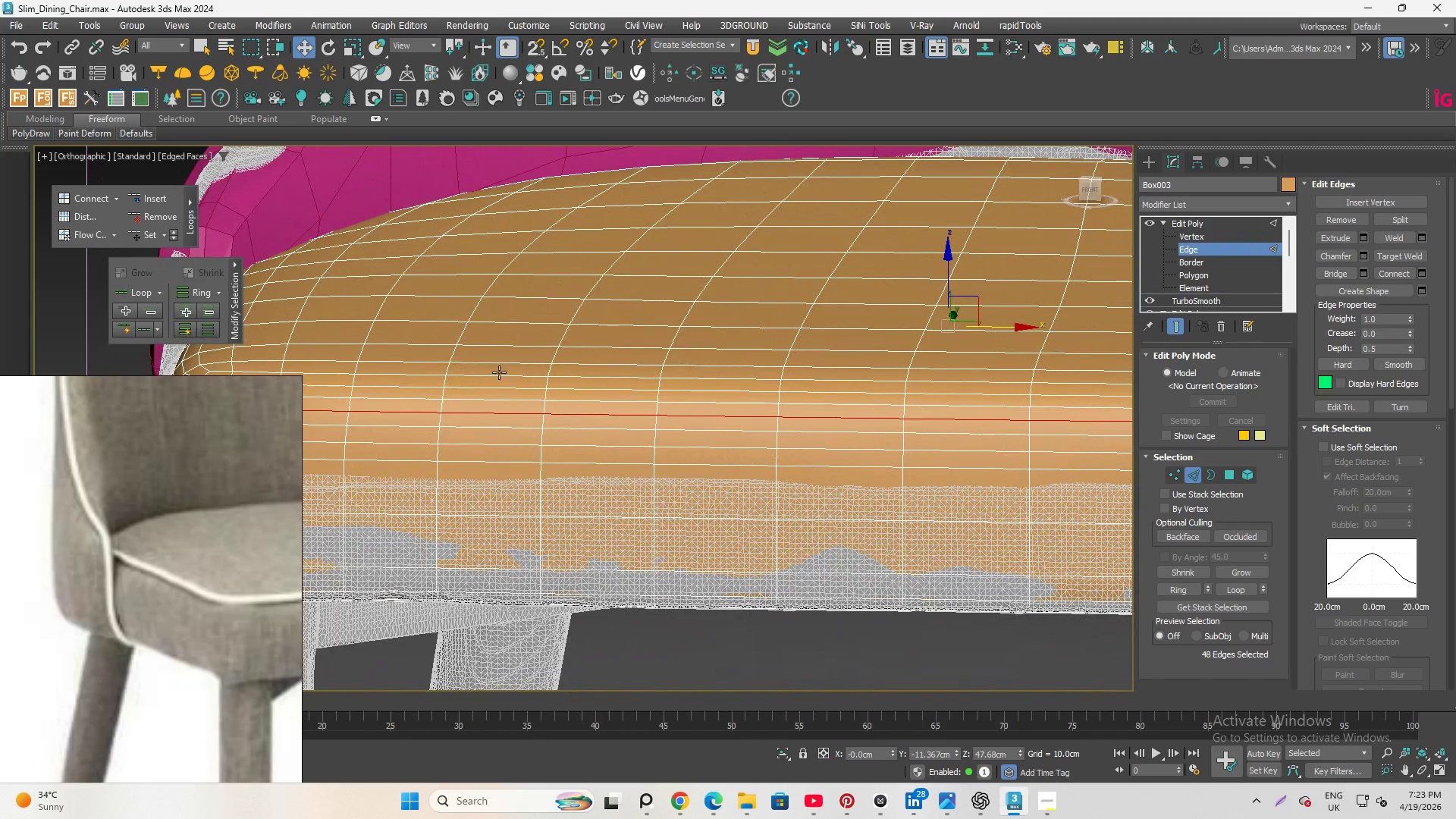 
key(Control+S)
 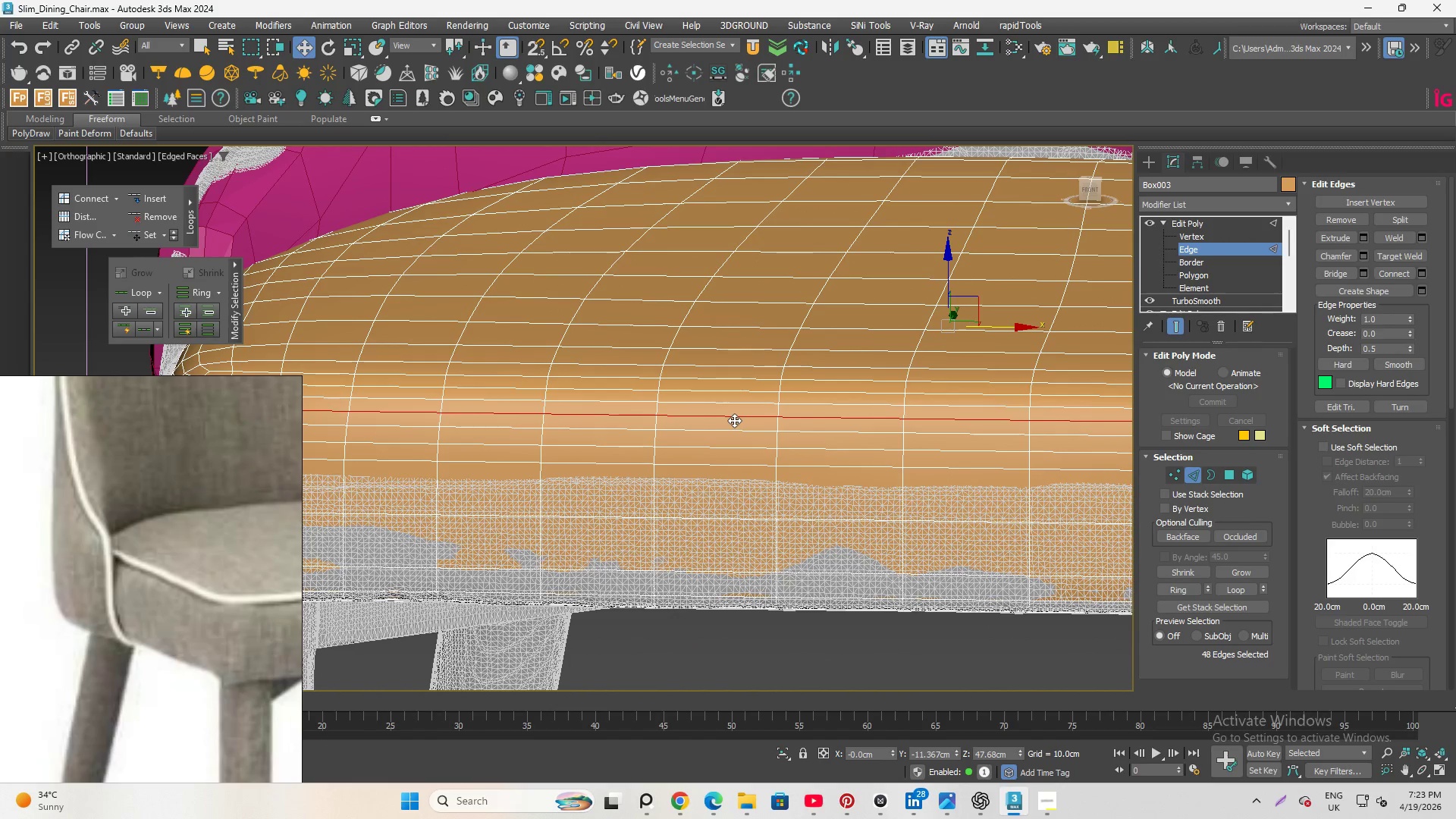 
key(Q)
 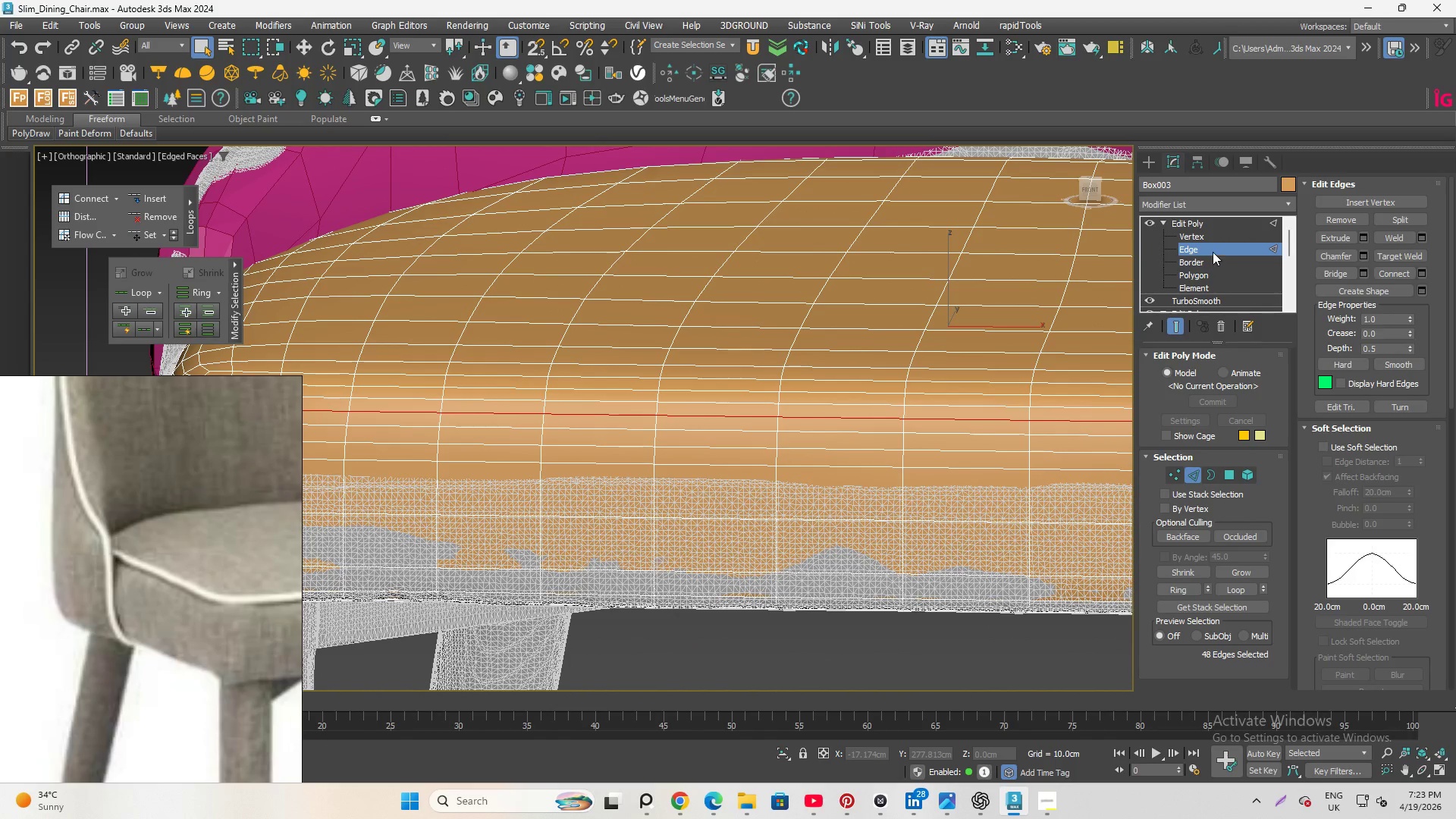 
left_click([1208, 245])
 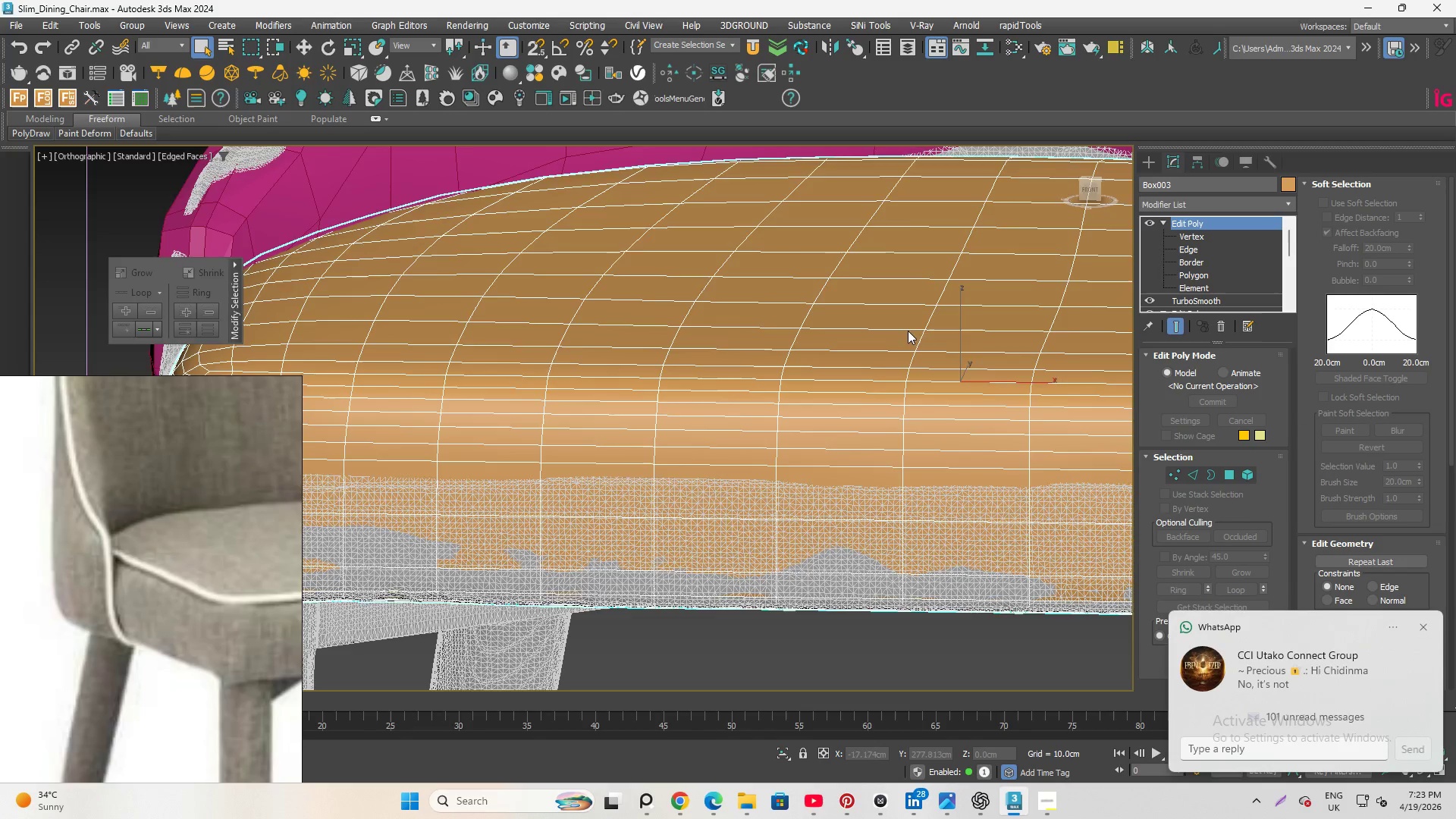 
hold_key(key=AltLeft, duration=2.22)
 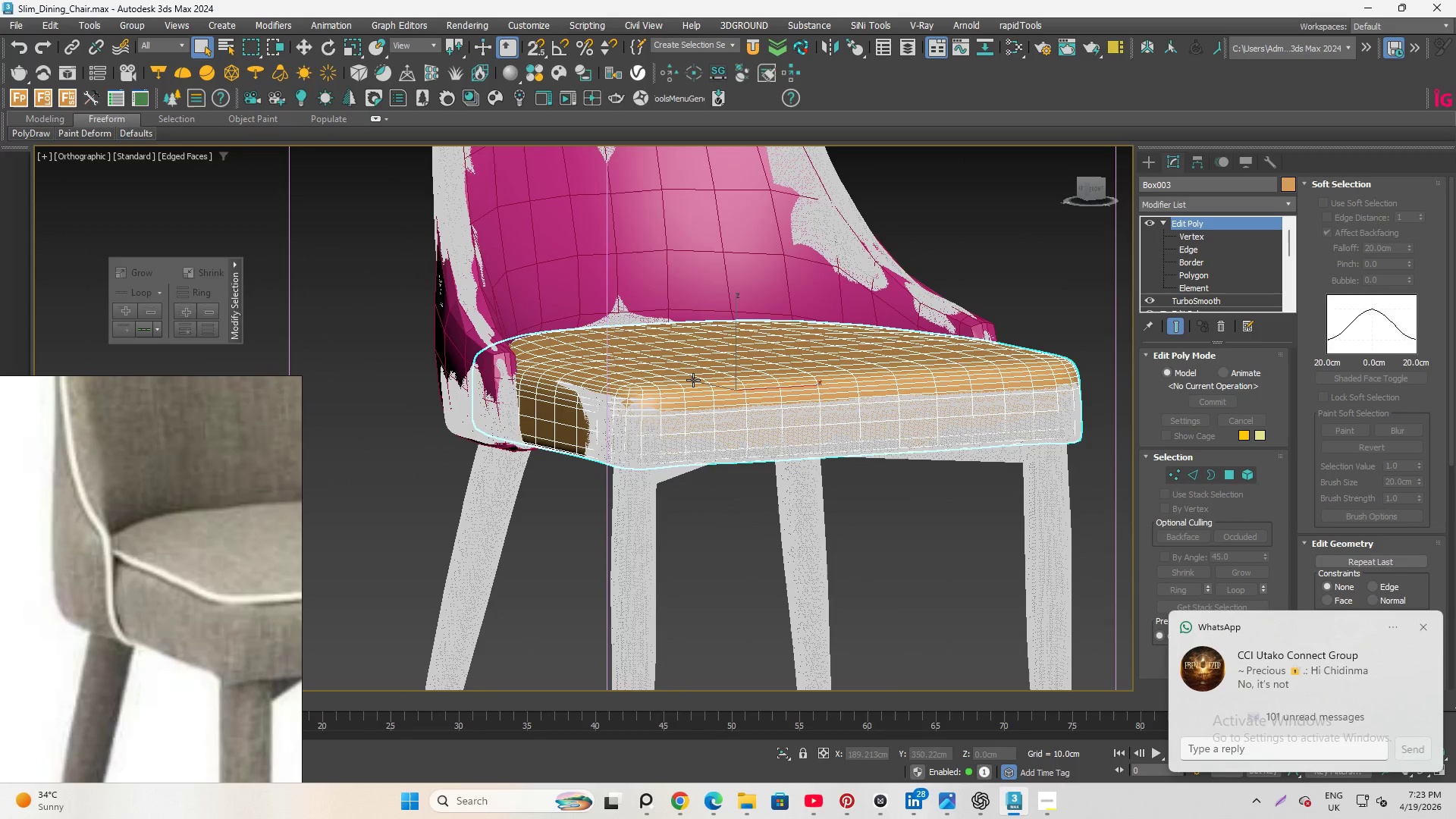 
scroll: coordinate [855, 390], scroll_direction: down, amount: 3.0
 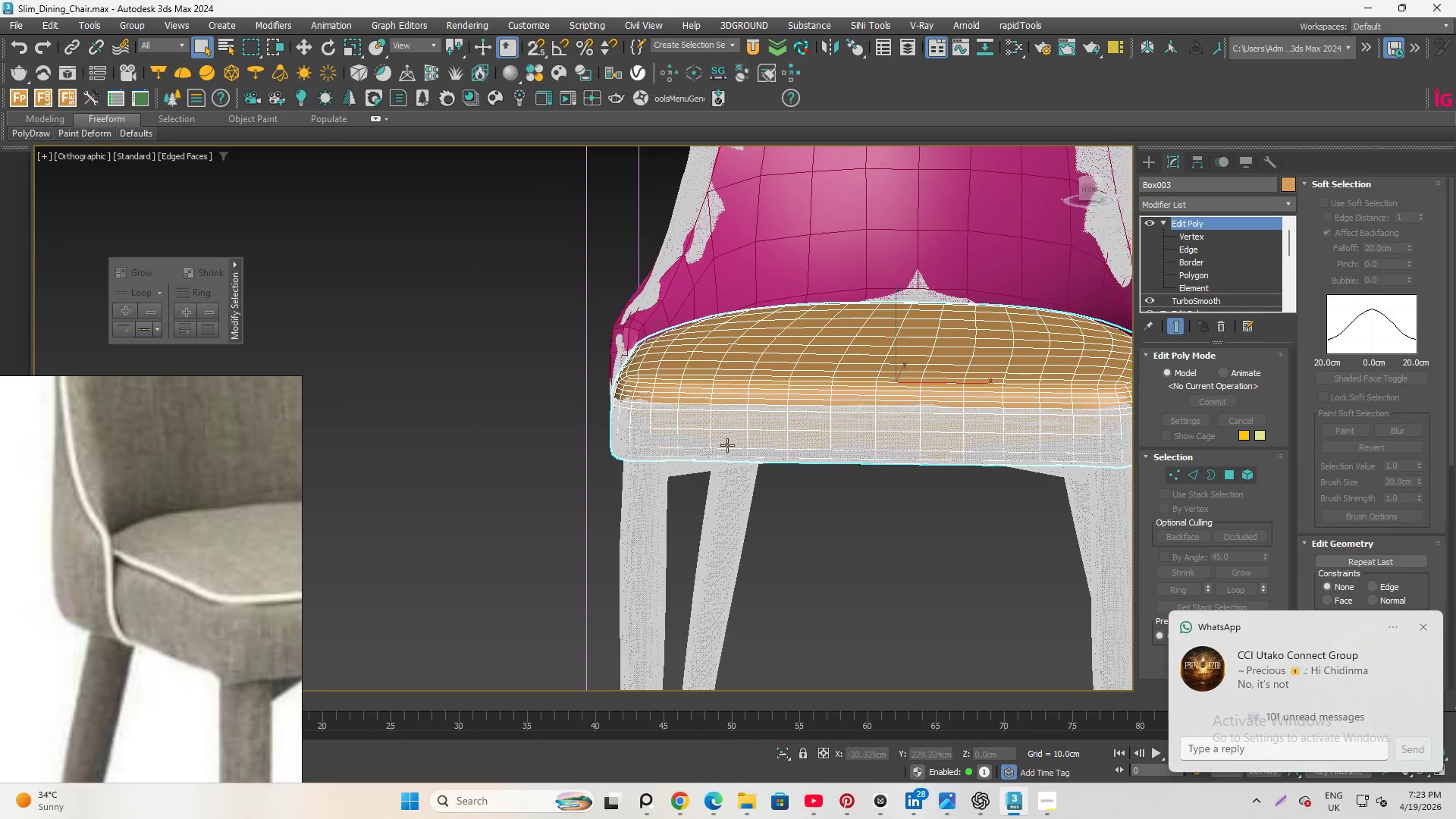 
key(Alt+Q)
 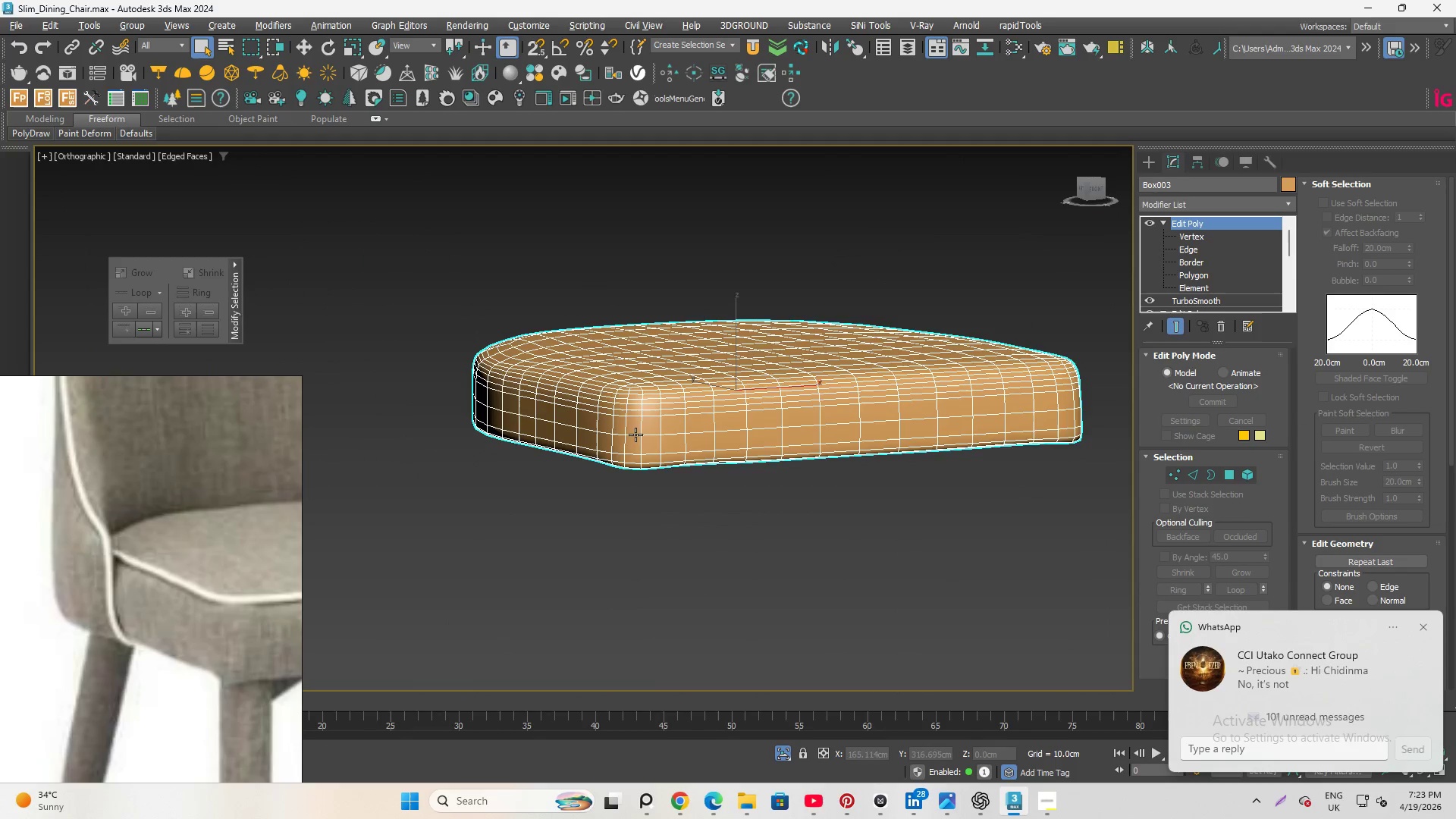 
hold_key(key=AltLeft, duration=3.11)
 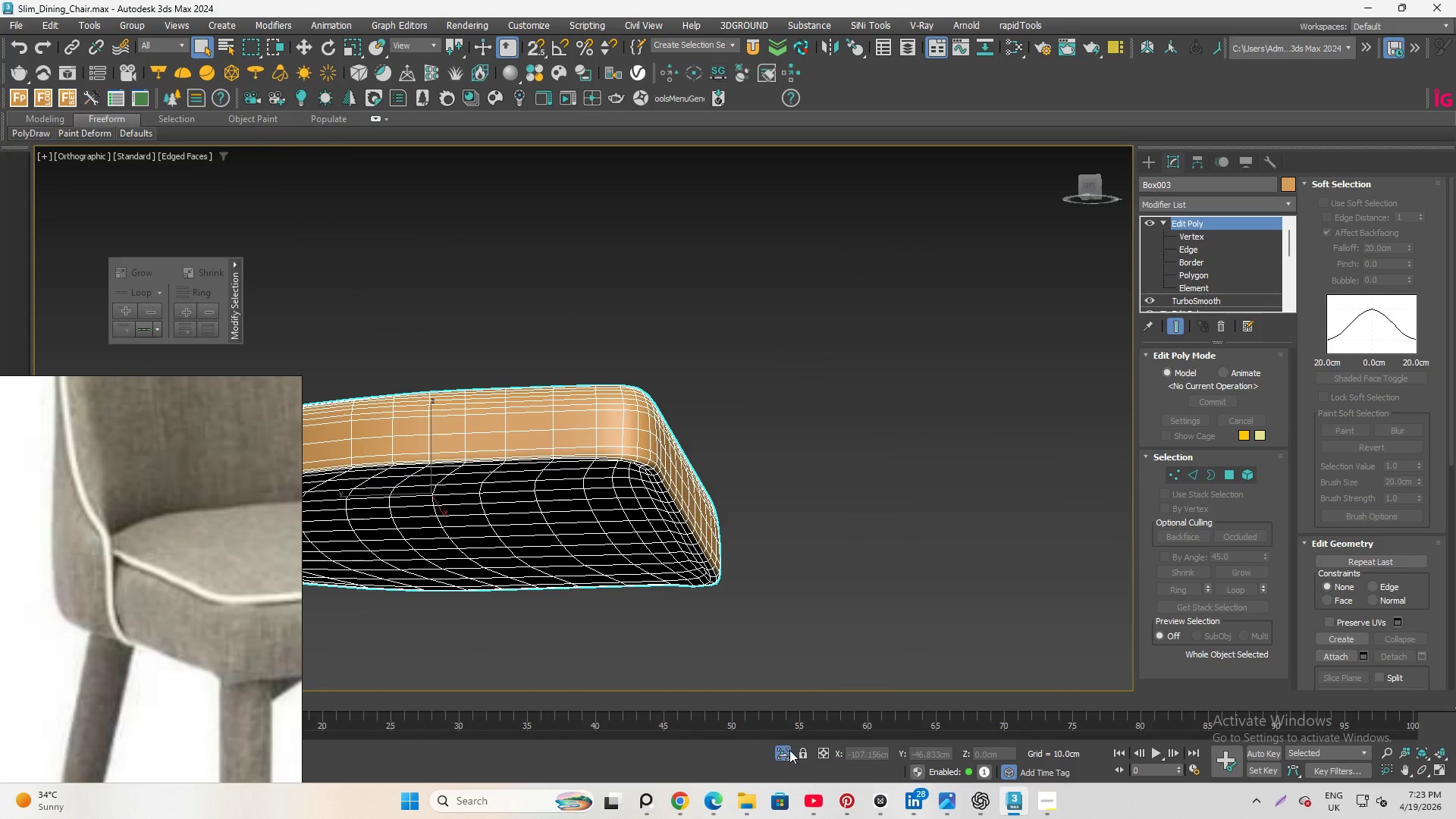 
left_click([781, 754])
 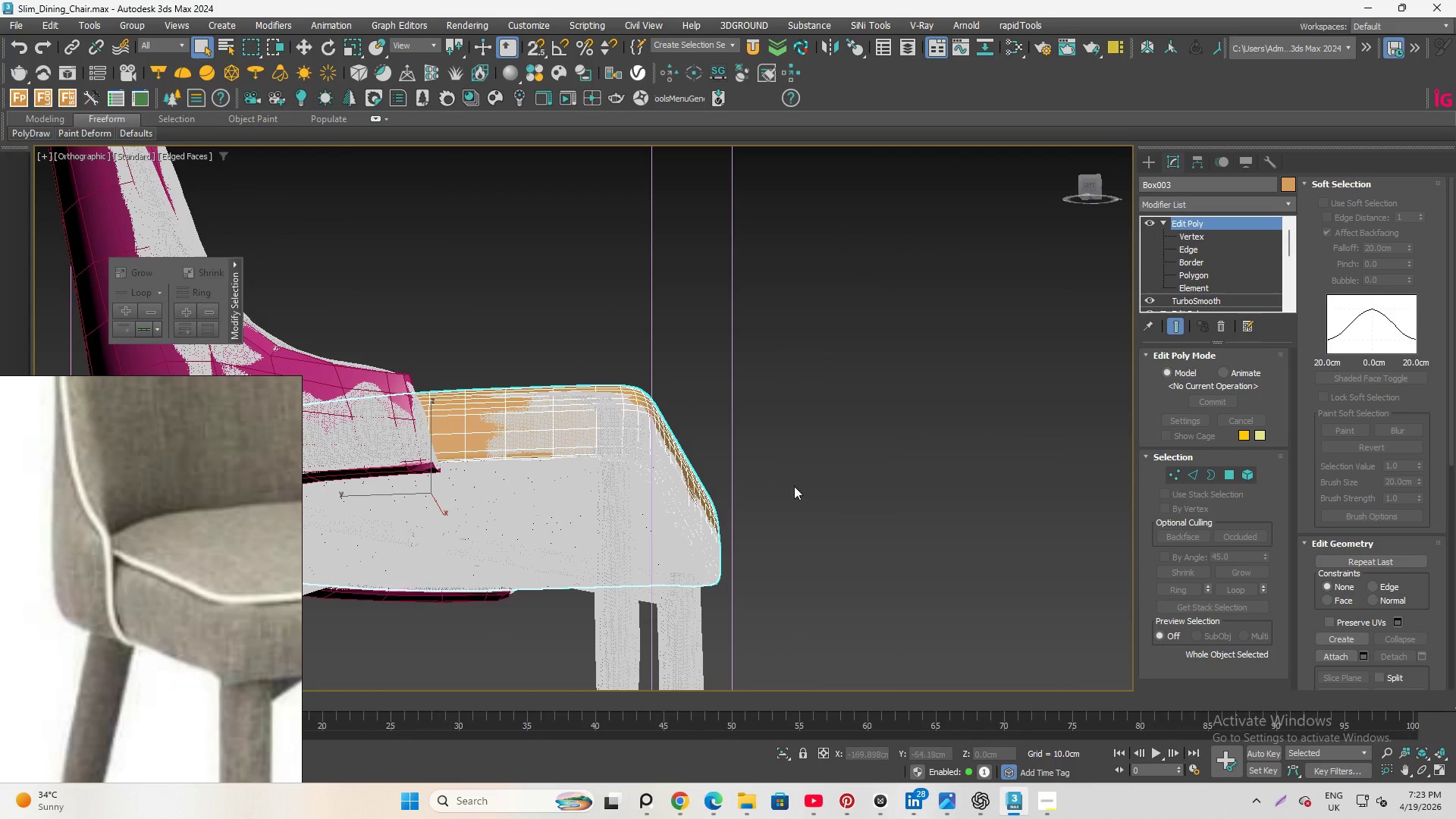 
hold_key(key=AltLeft, duration=0.66)
 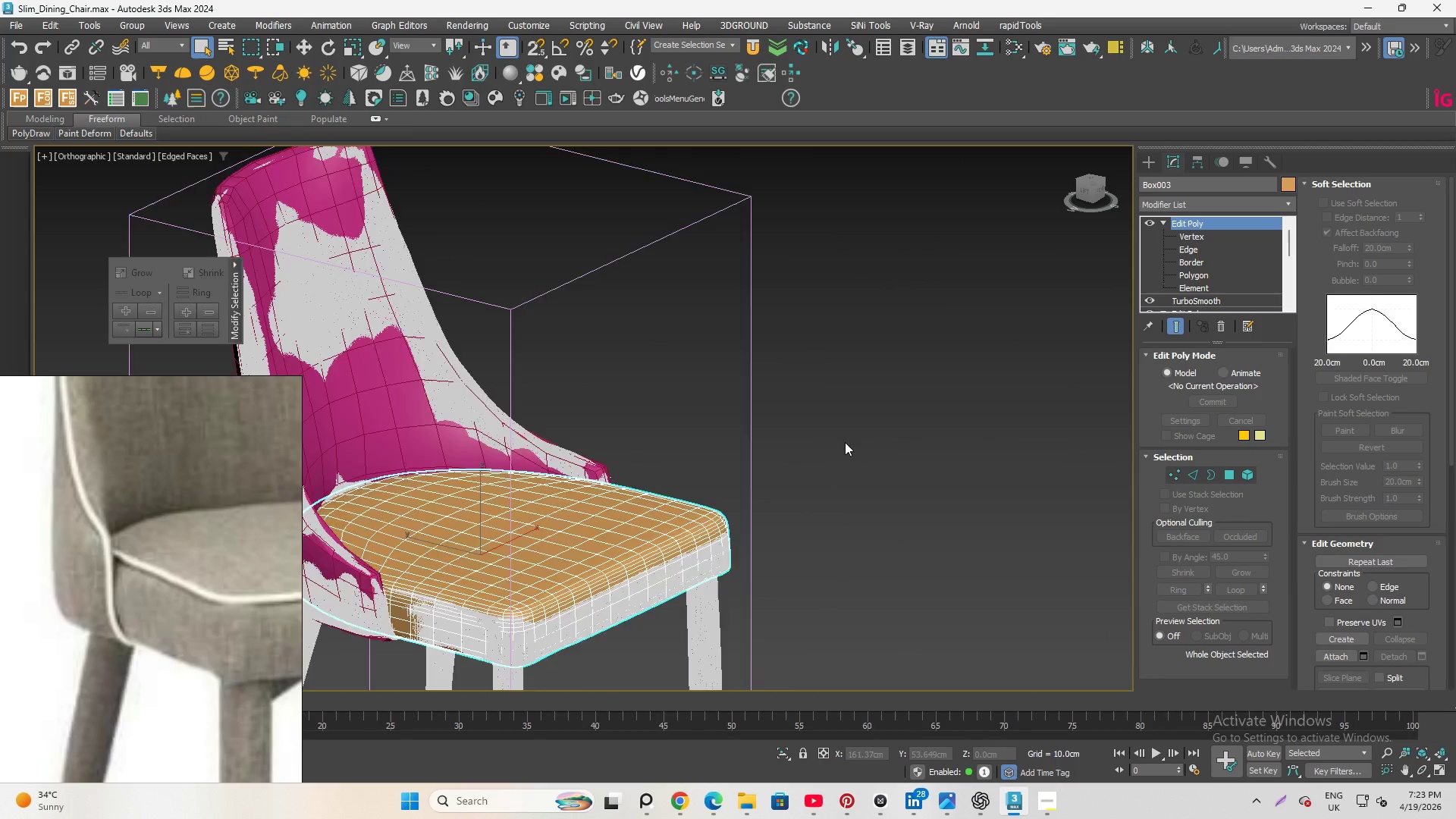 
scroll: coordinate [702, 488], scroll_direction: none, amount: 0.0
 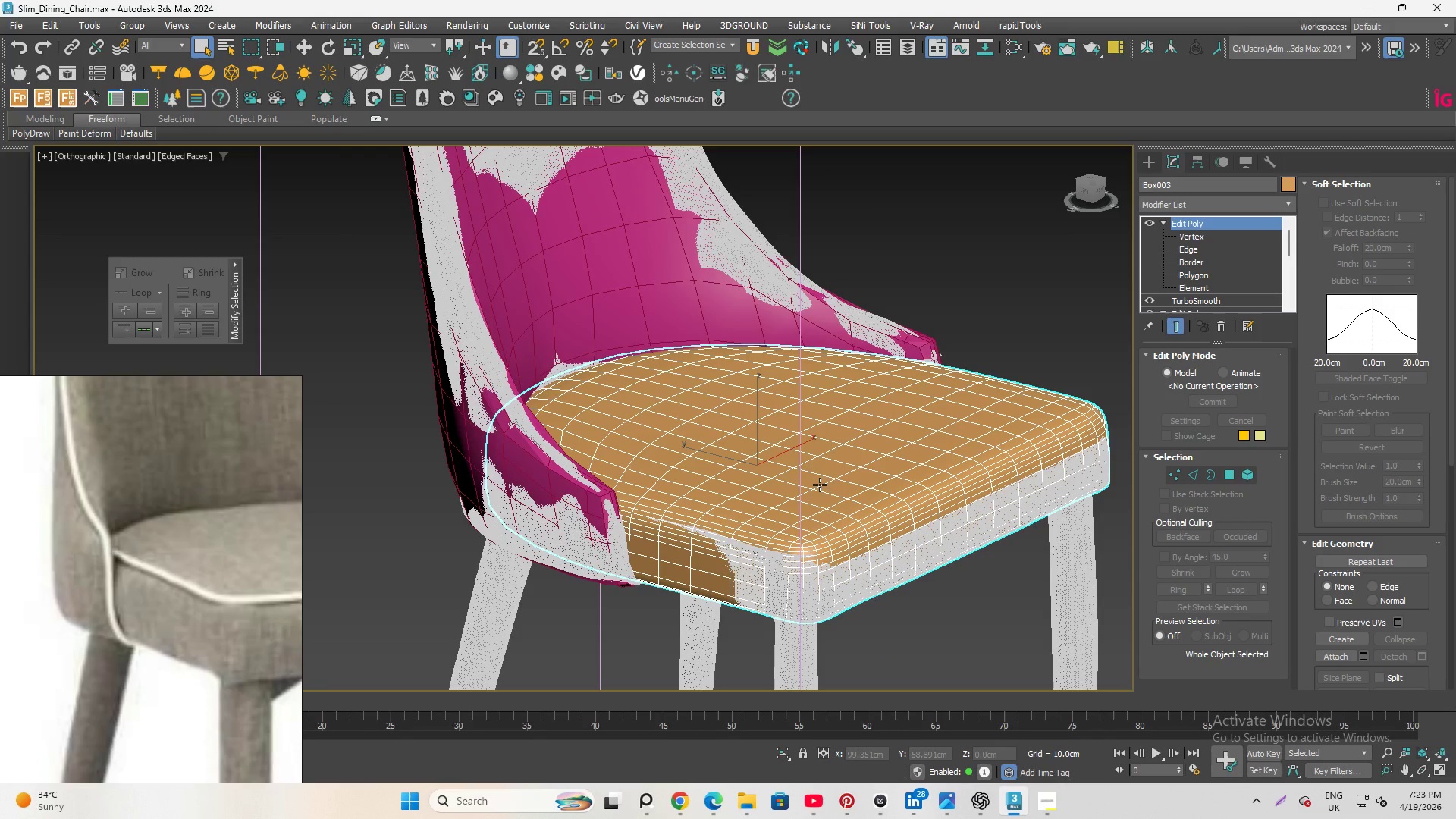 
key(F4)
 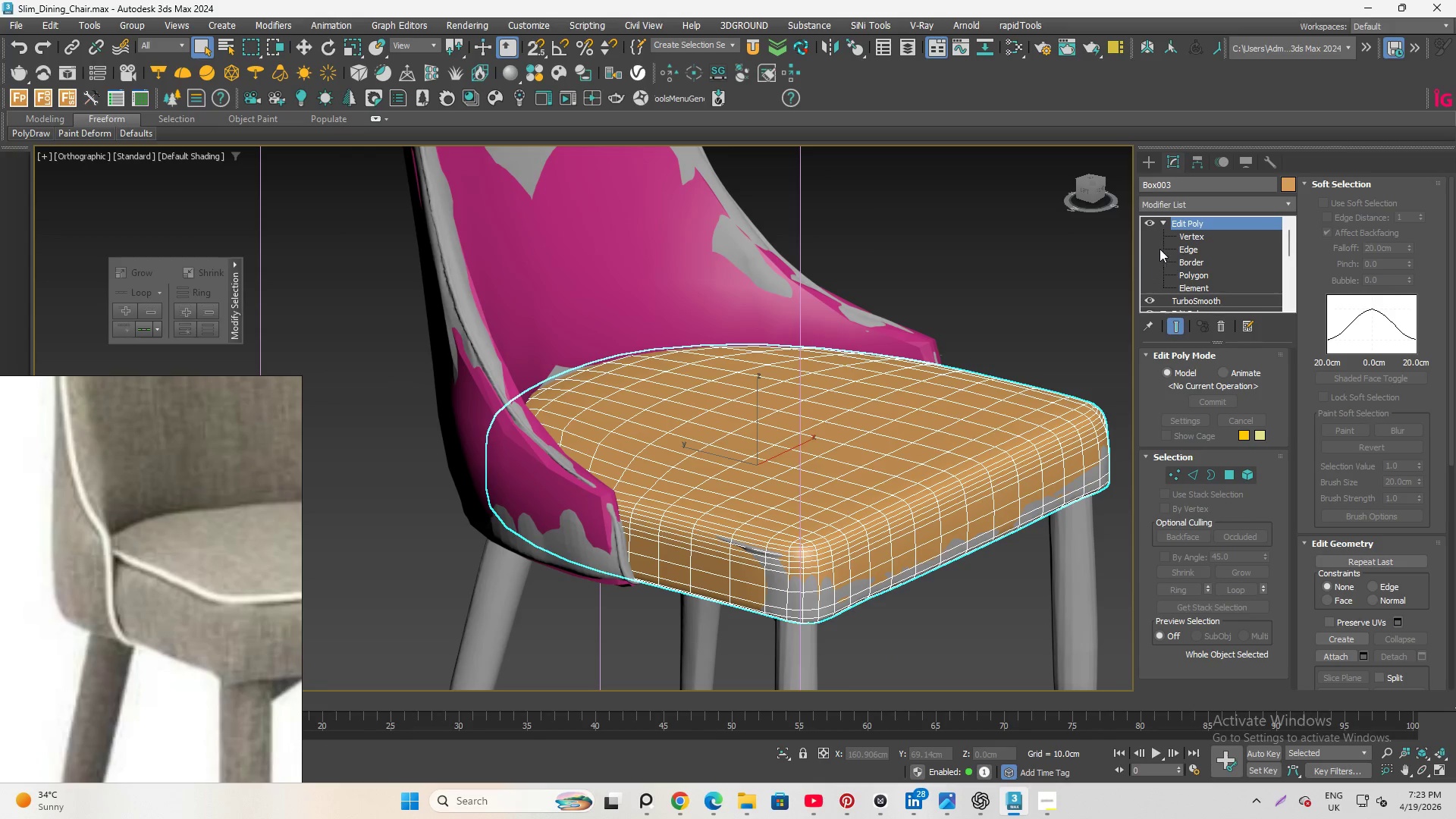 
left_click([1163, 221])
 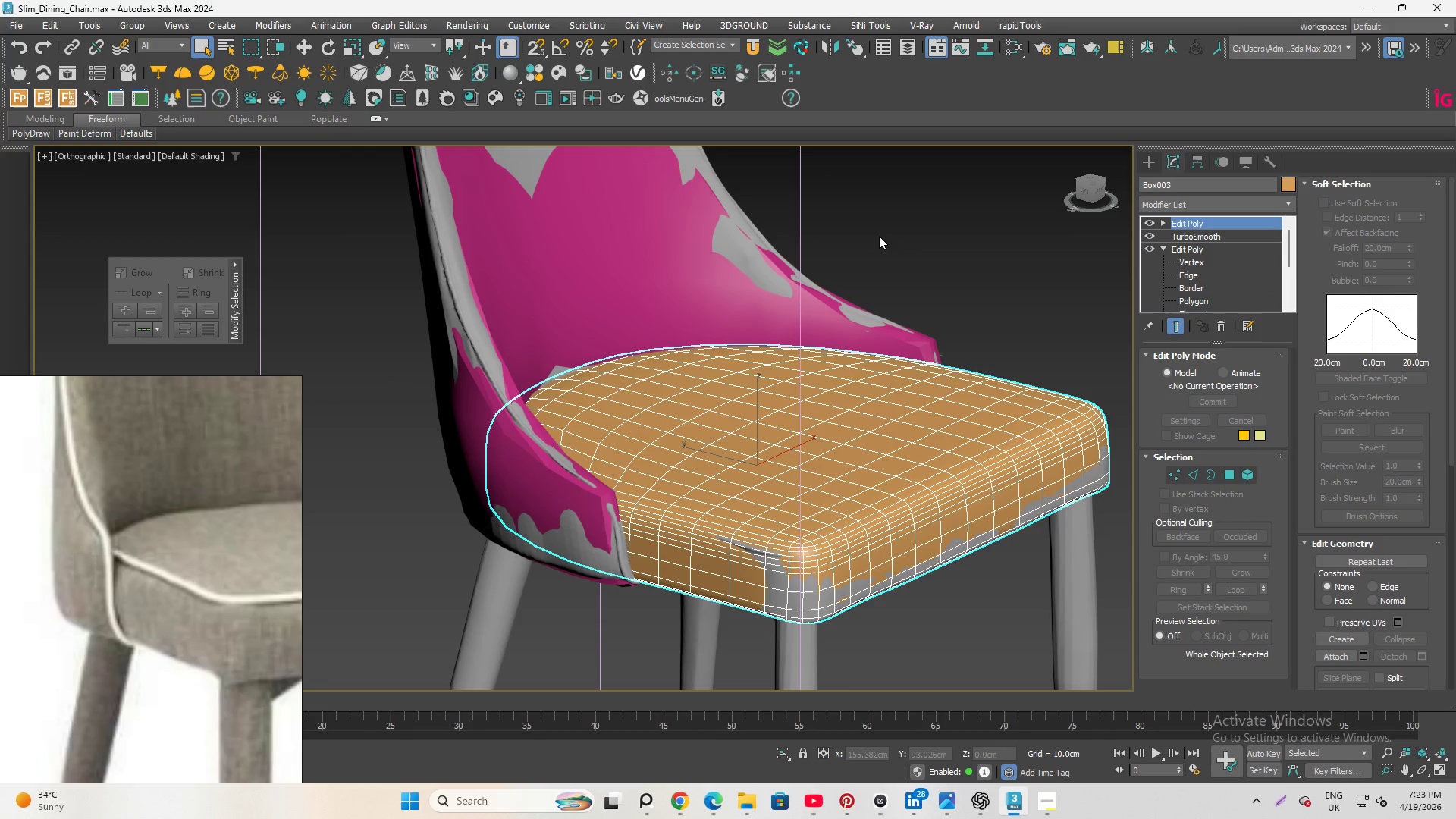 
left_click([1165, 249])
 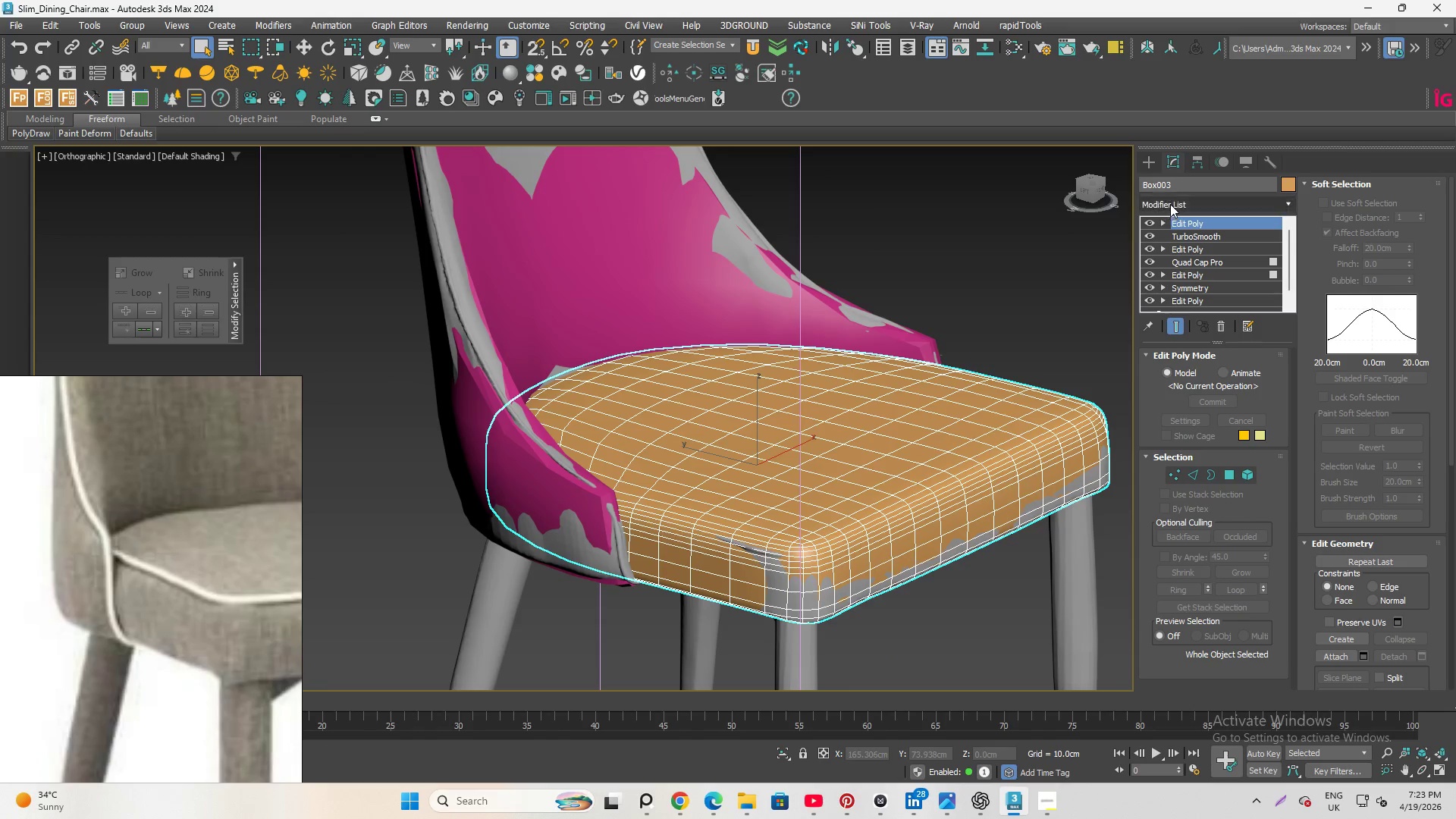 
left_click([1170, 202])
 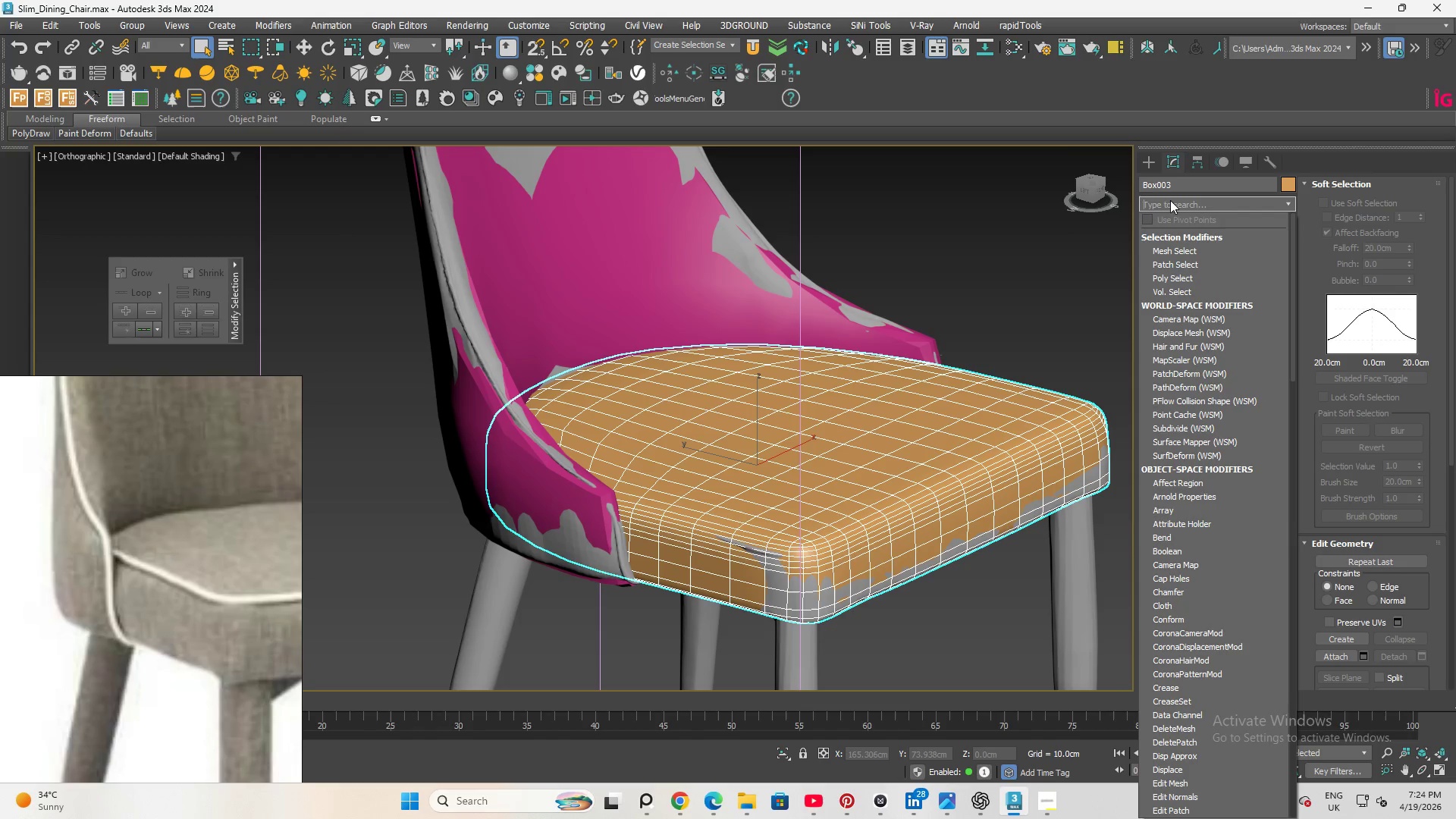 
key(T)
 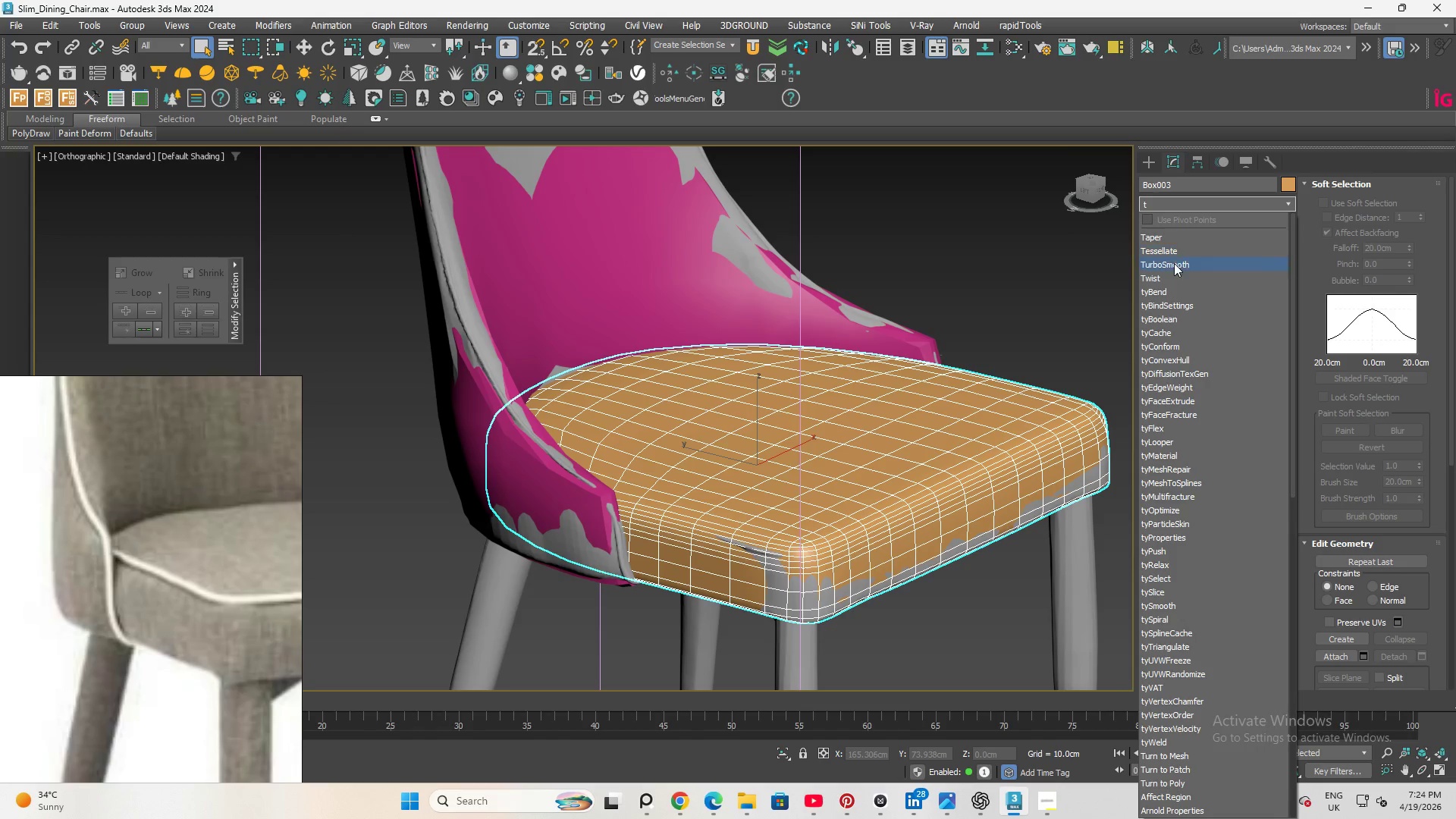 
left_click([1173, 265])
 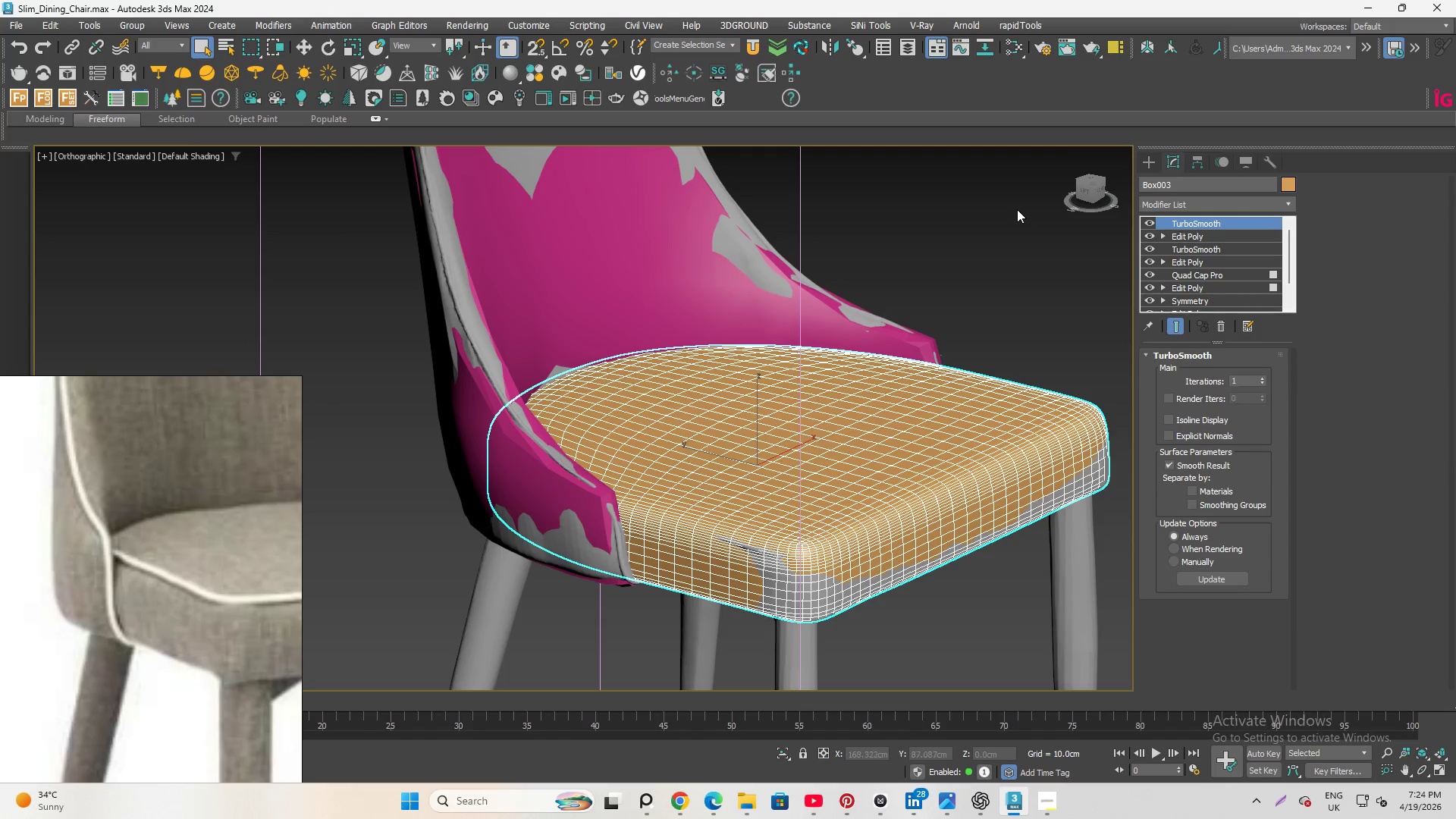 
left_click([1017, 209])
 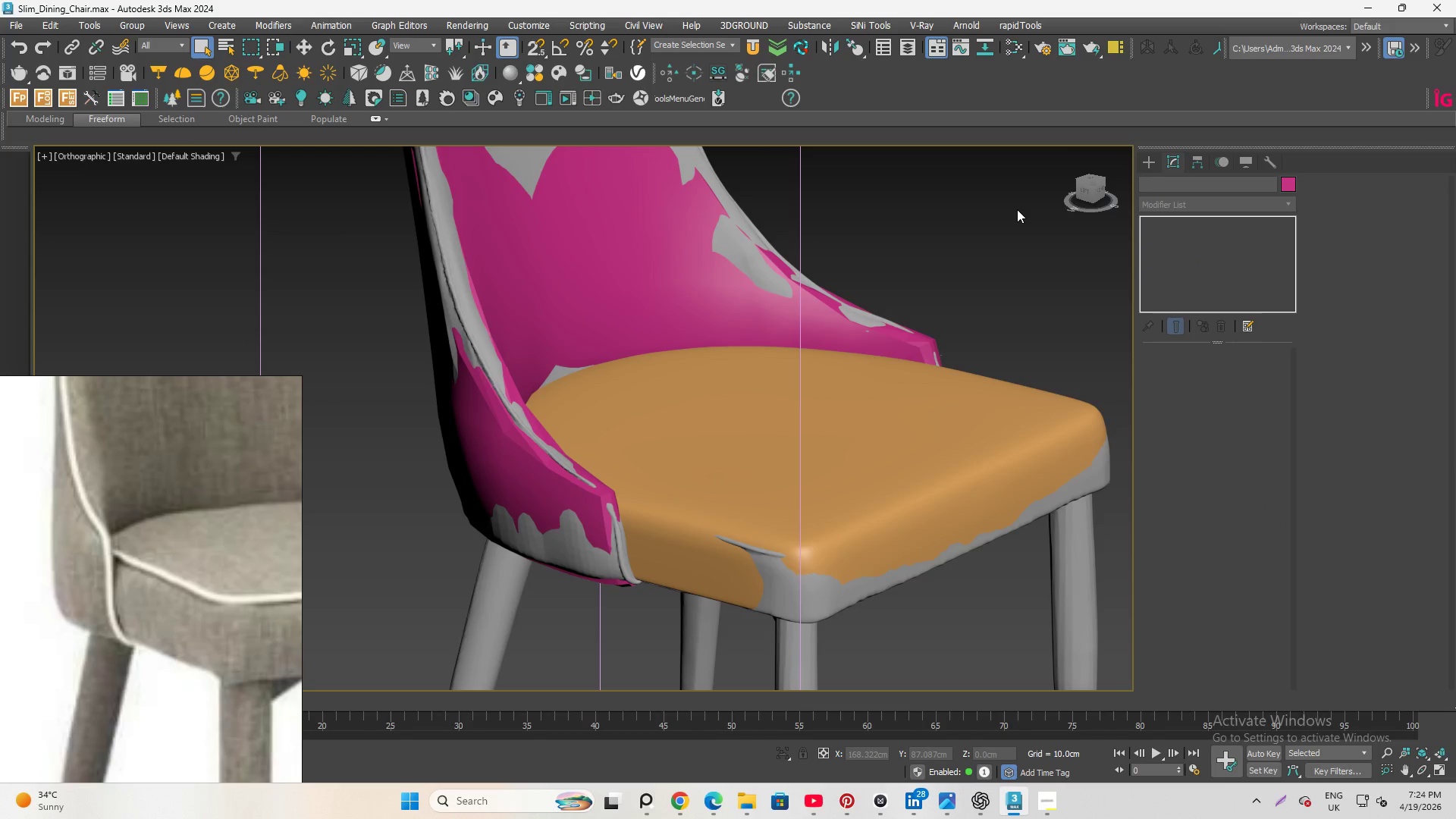 
hold_key(key=AltLeft, duration=2.84)
 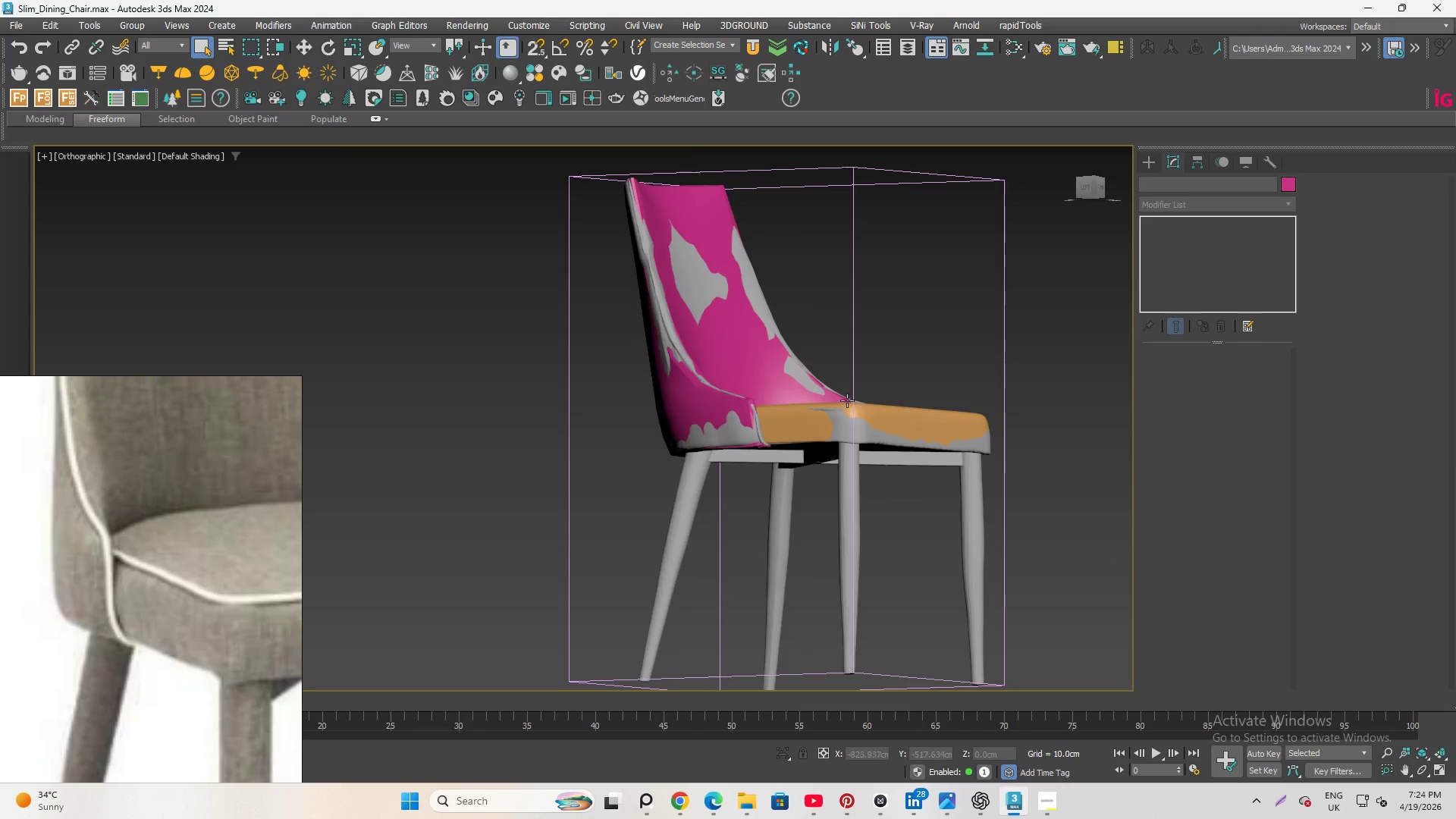 
scroll: coordinate [872, 381], scroll_direction: down, amount: 2.0
 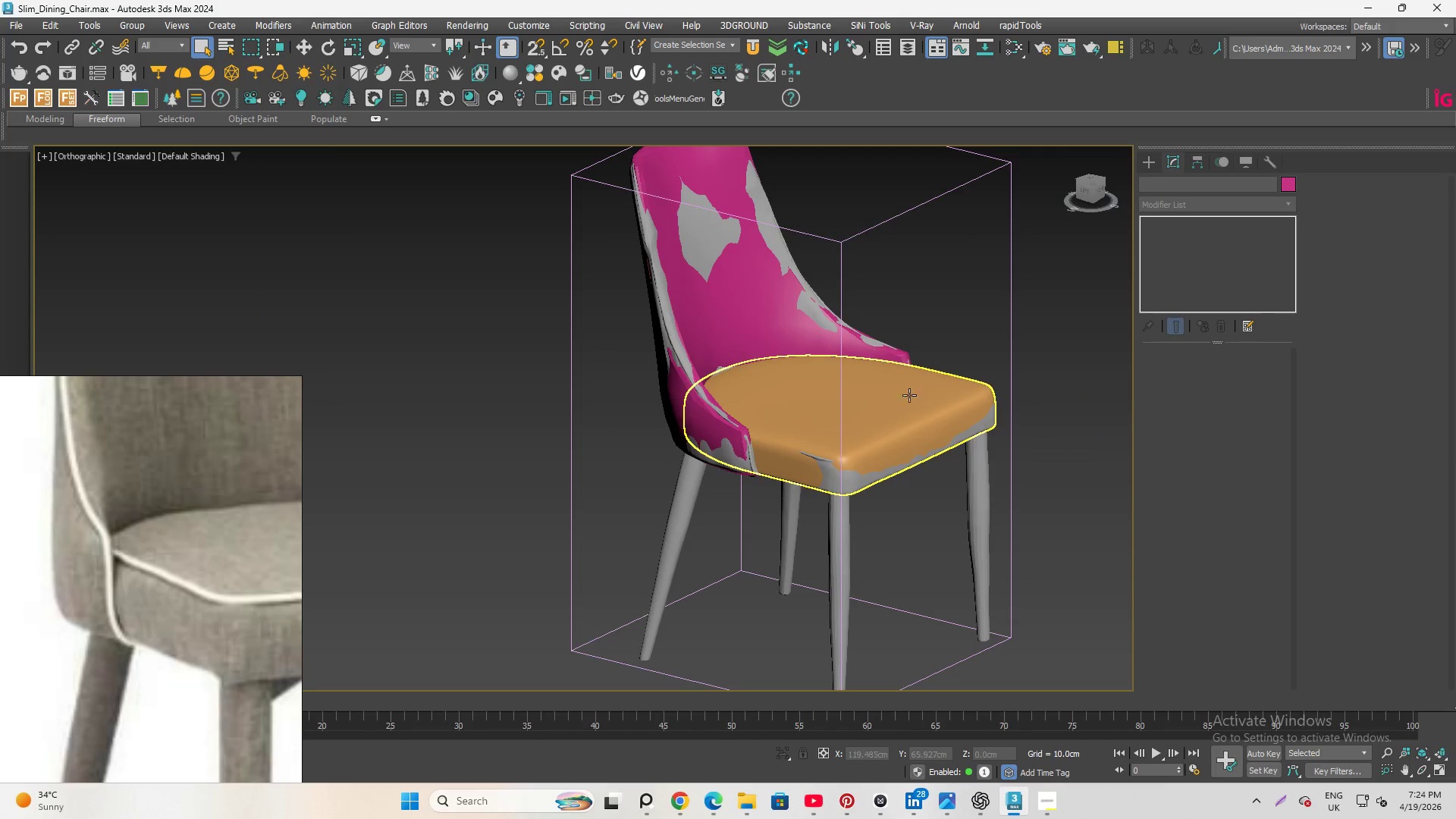 
scroll: coordinate [846, 402], scroll_direction: up, amount: 4.0
 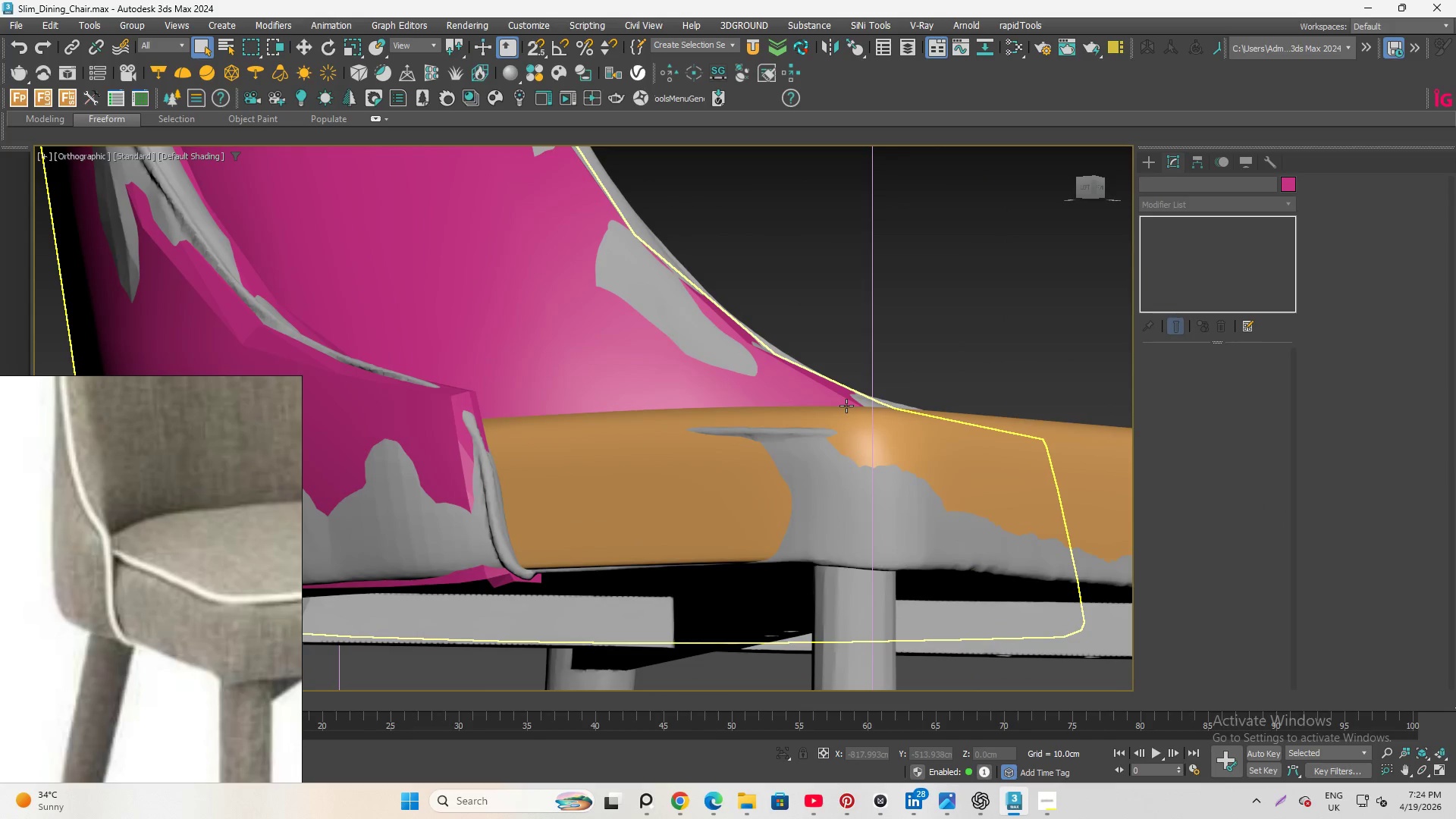 
hold_key(key=AltLeft, duration=5.76)
 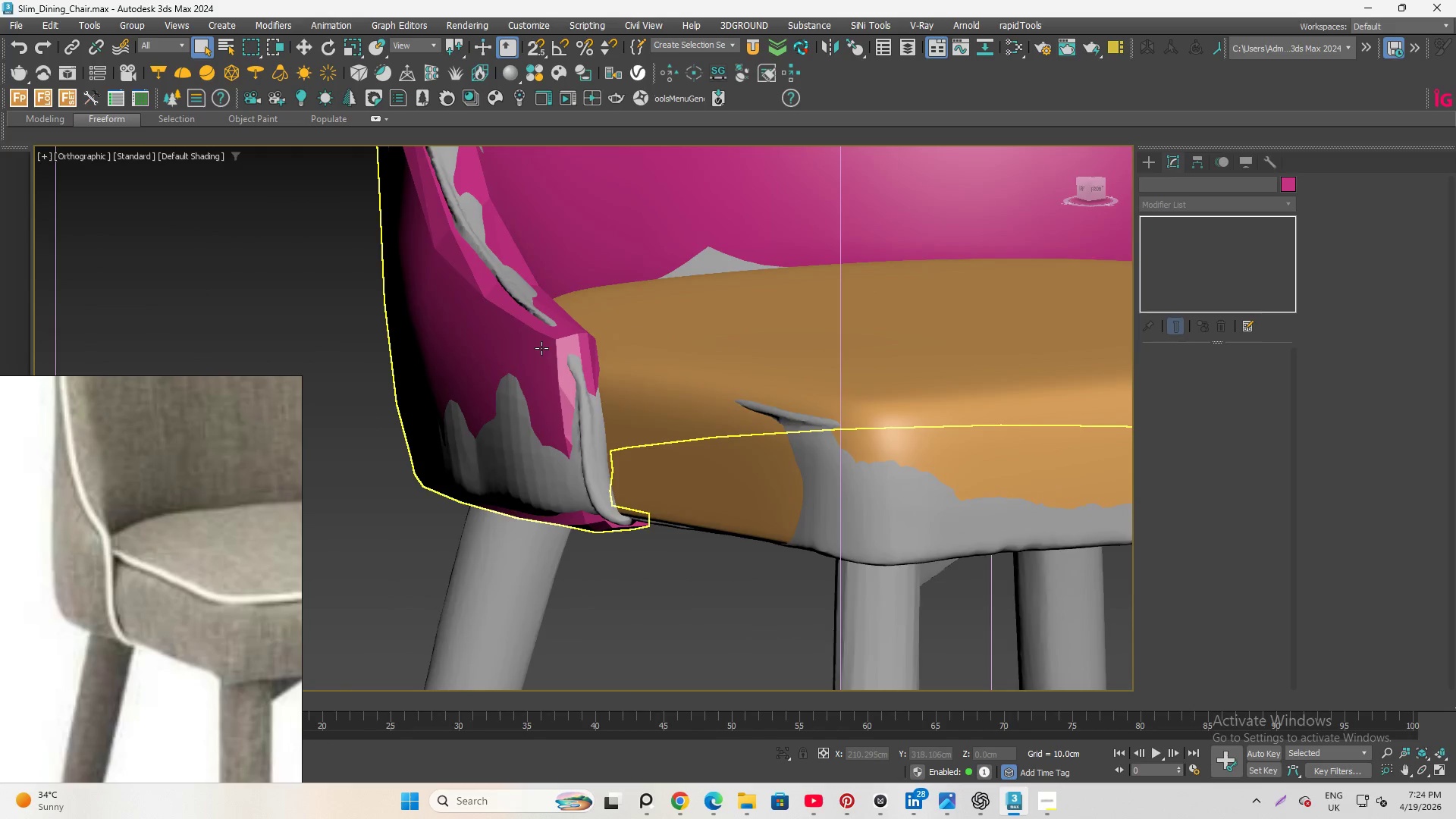 
left_click([541, 348])
 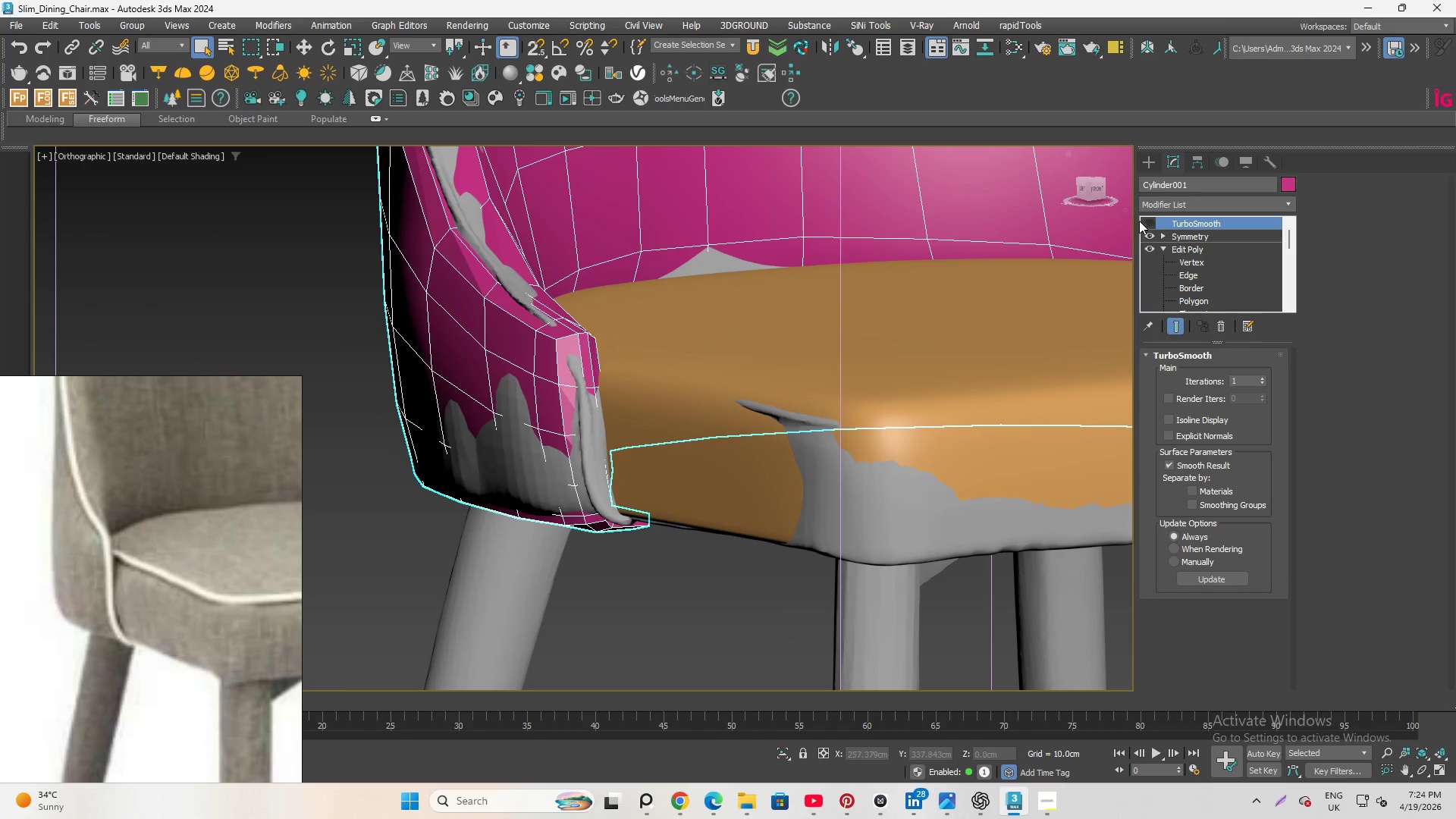 
left_click([1150, 219])
 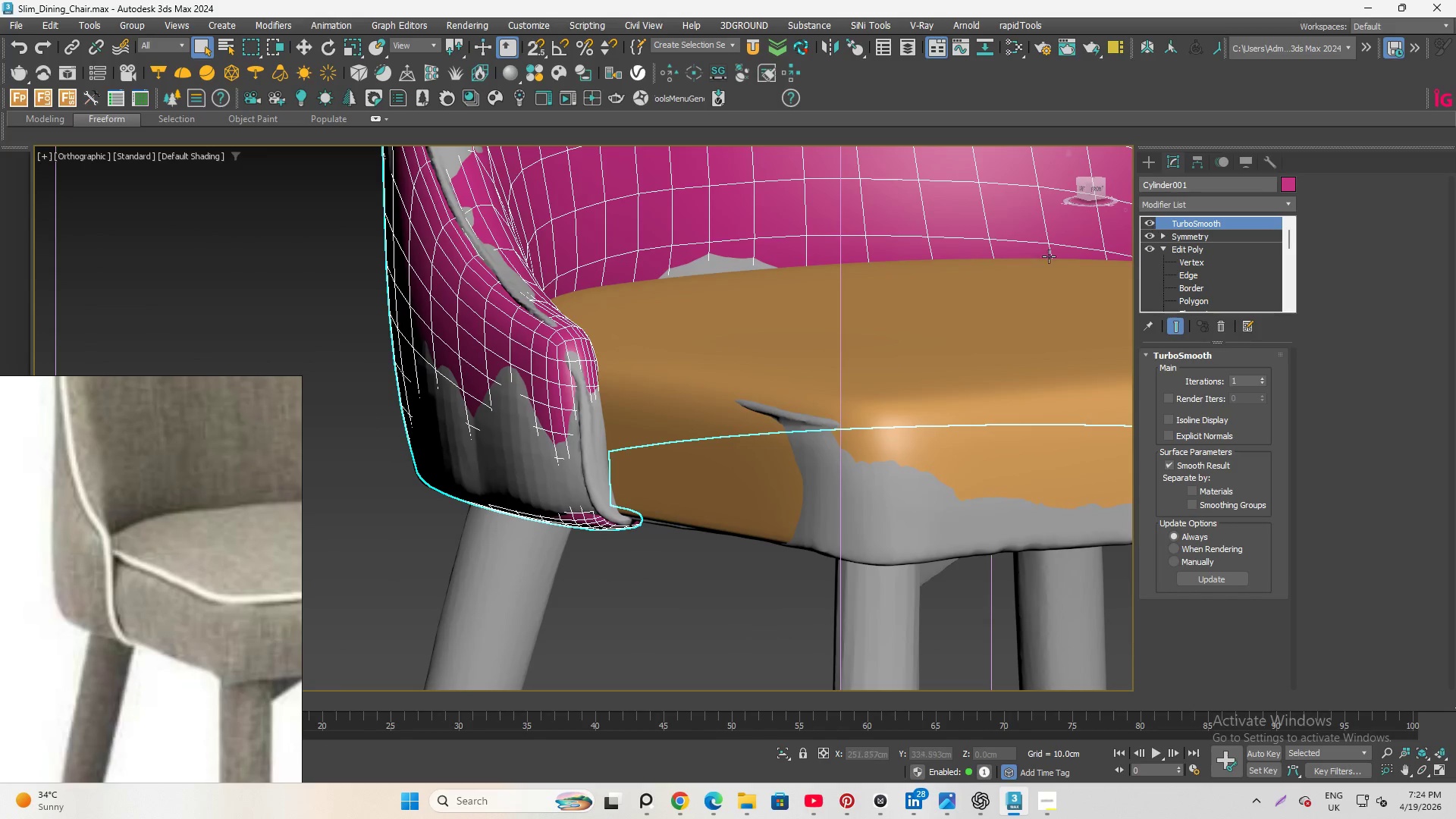 
hold_key(key=AltLeft, duration=2.61)
 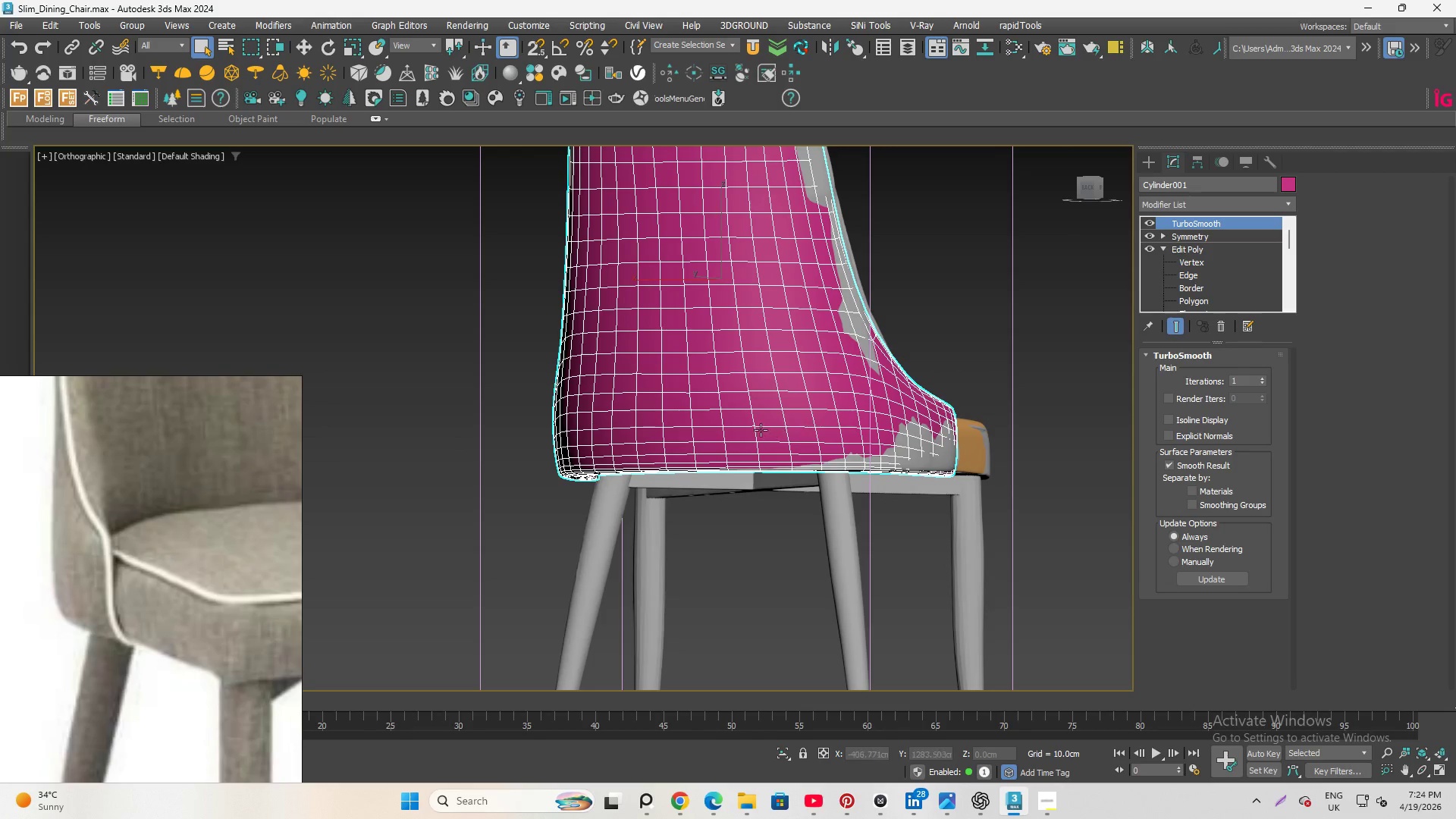 
scroll: coordinate [453, 468], scroll_direction: down, amount: 3.0
 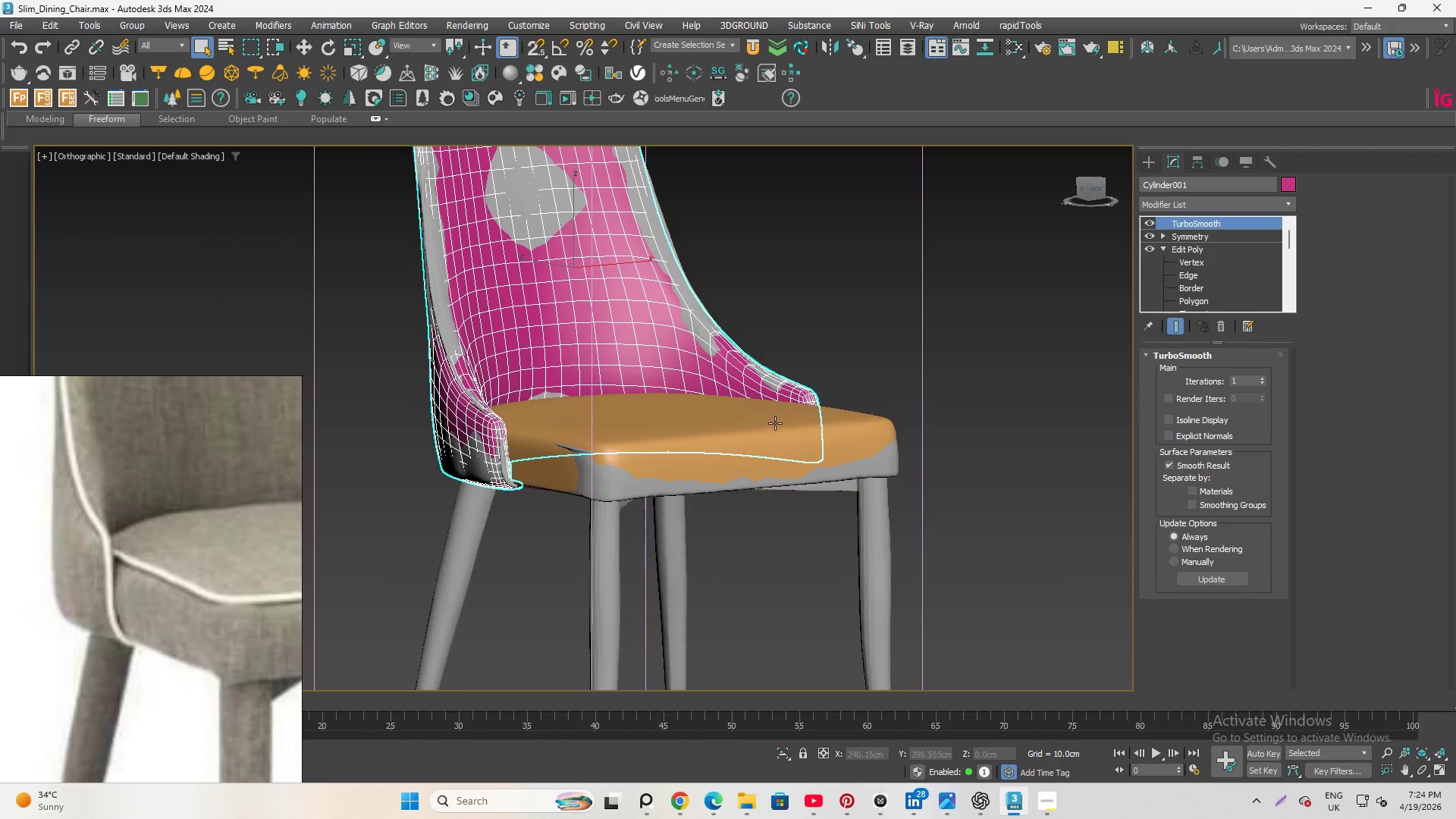 
hold_key(key=AltLeft, duration=1.48)
 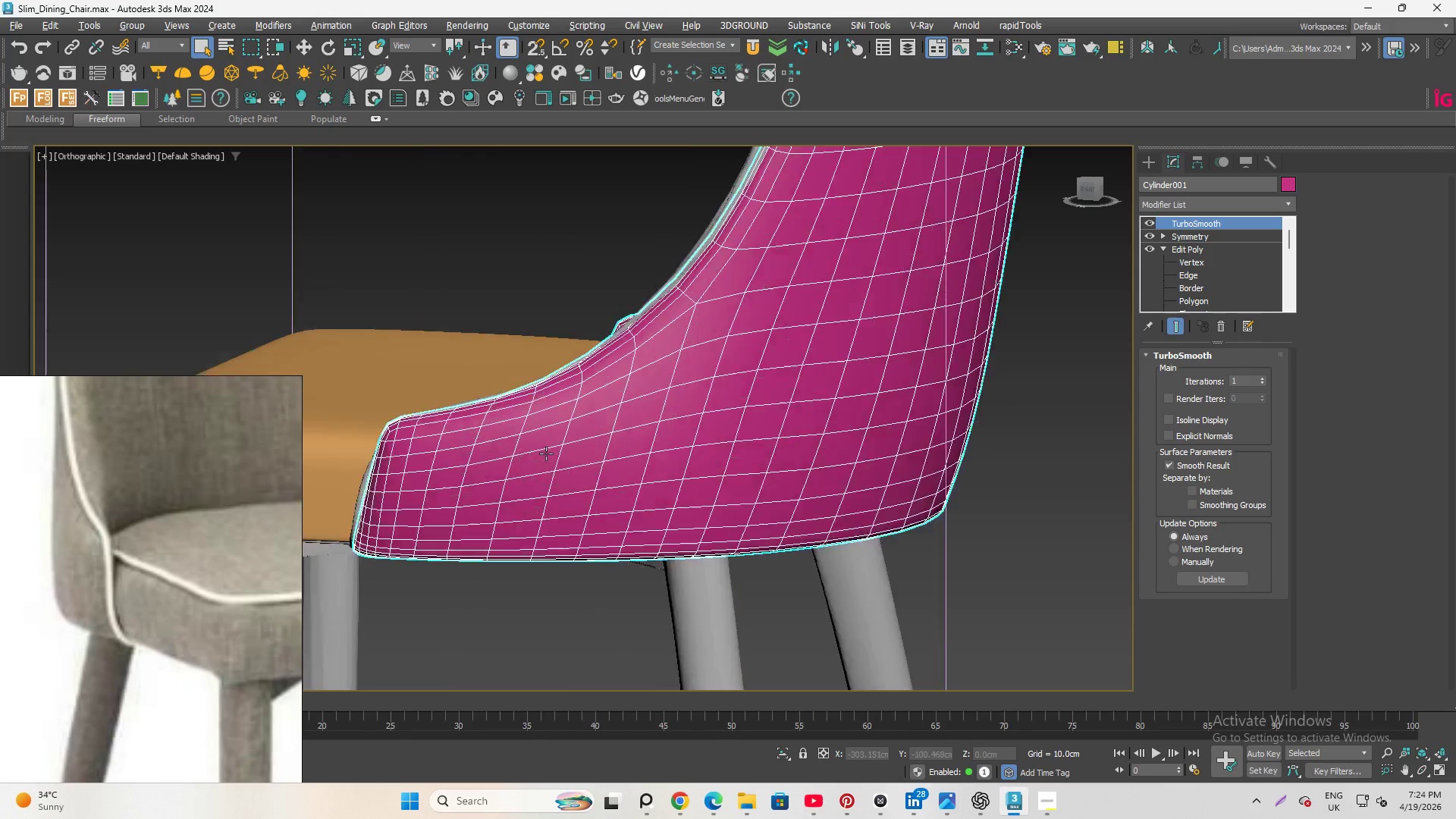 
hold_key(key=AltLeft, duration=2.16)
 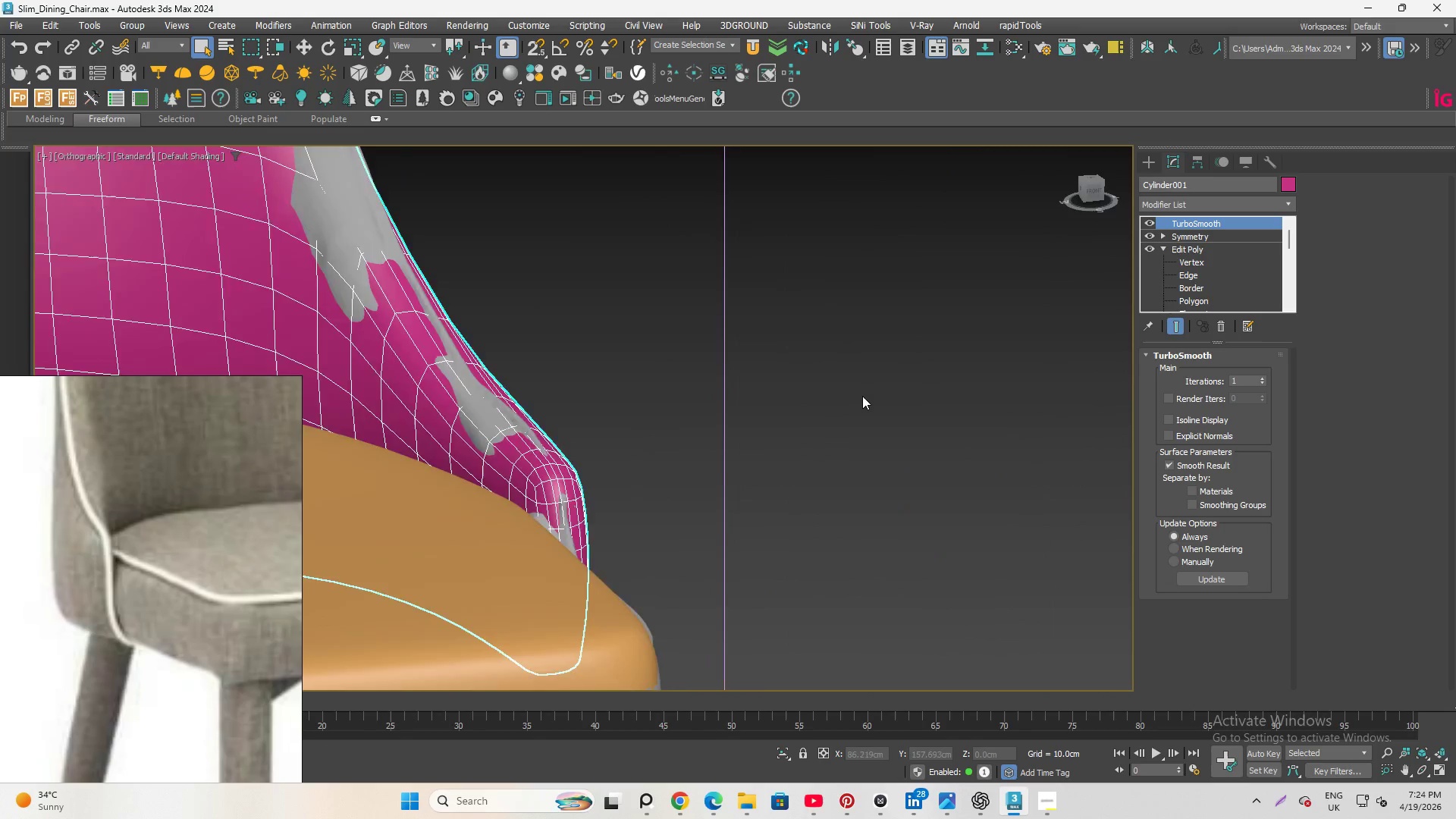 
scroll: coordinate [546, 453], scroll_direction: up, amount: 3.0
 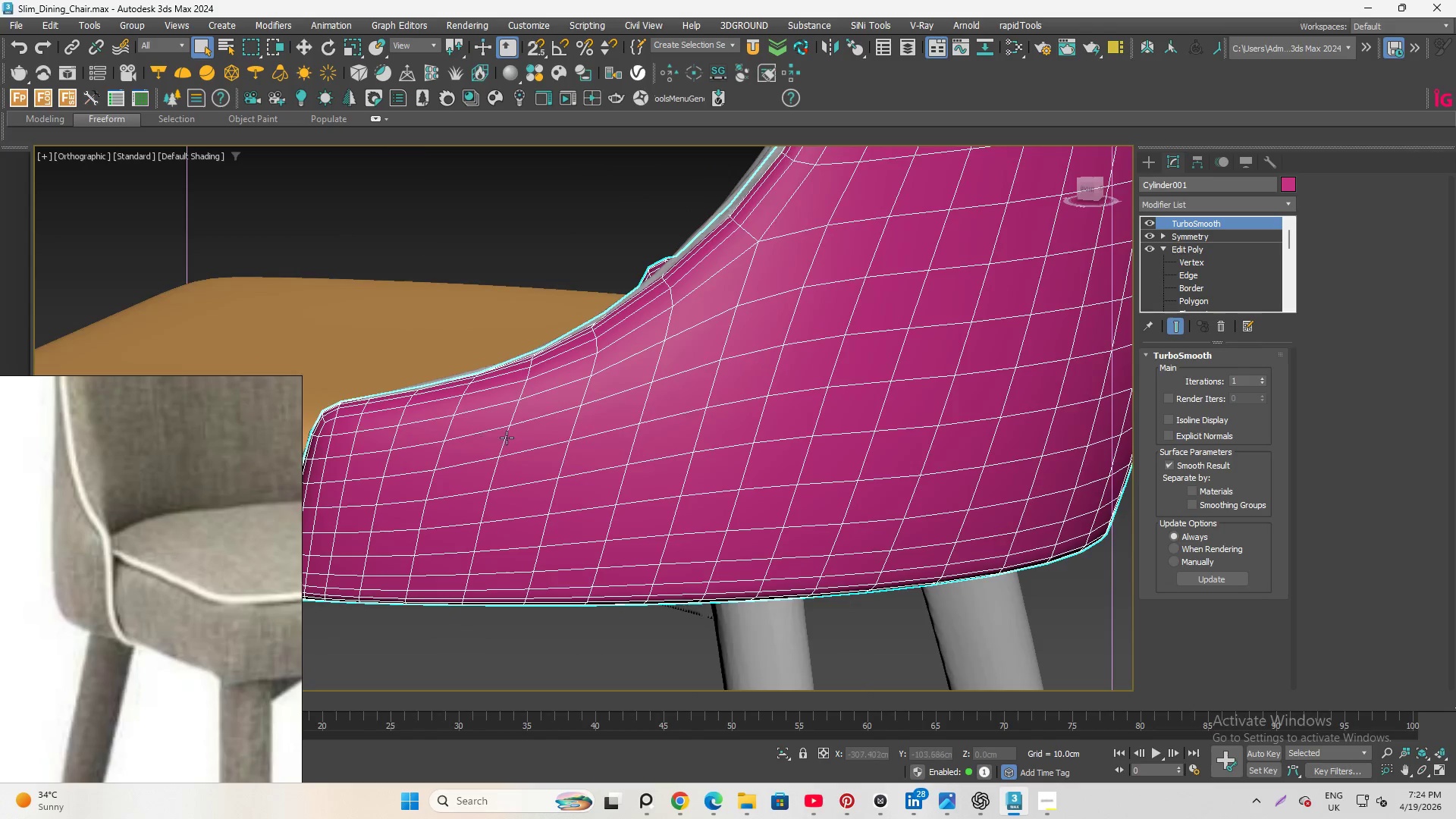 
scroll: coordinate [862, 403], scroll_direction: down, amount: 4.0
 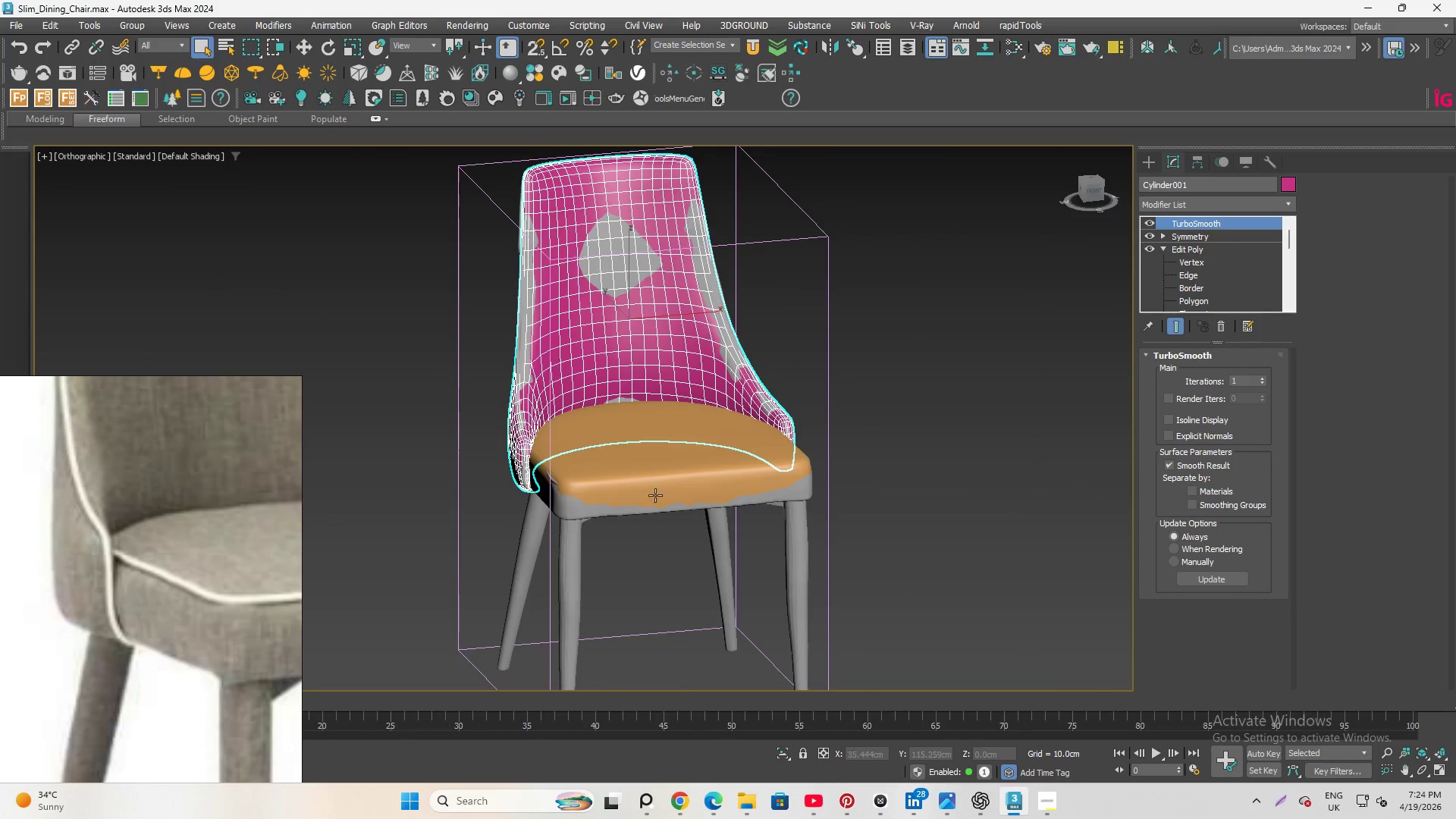 
hold_key(key=AltLeft, duration=1.8)
 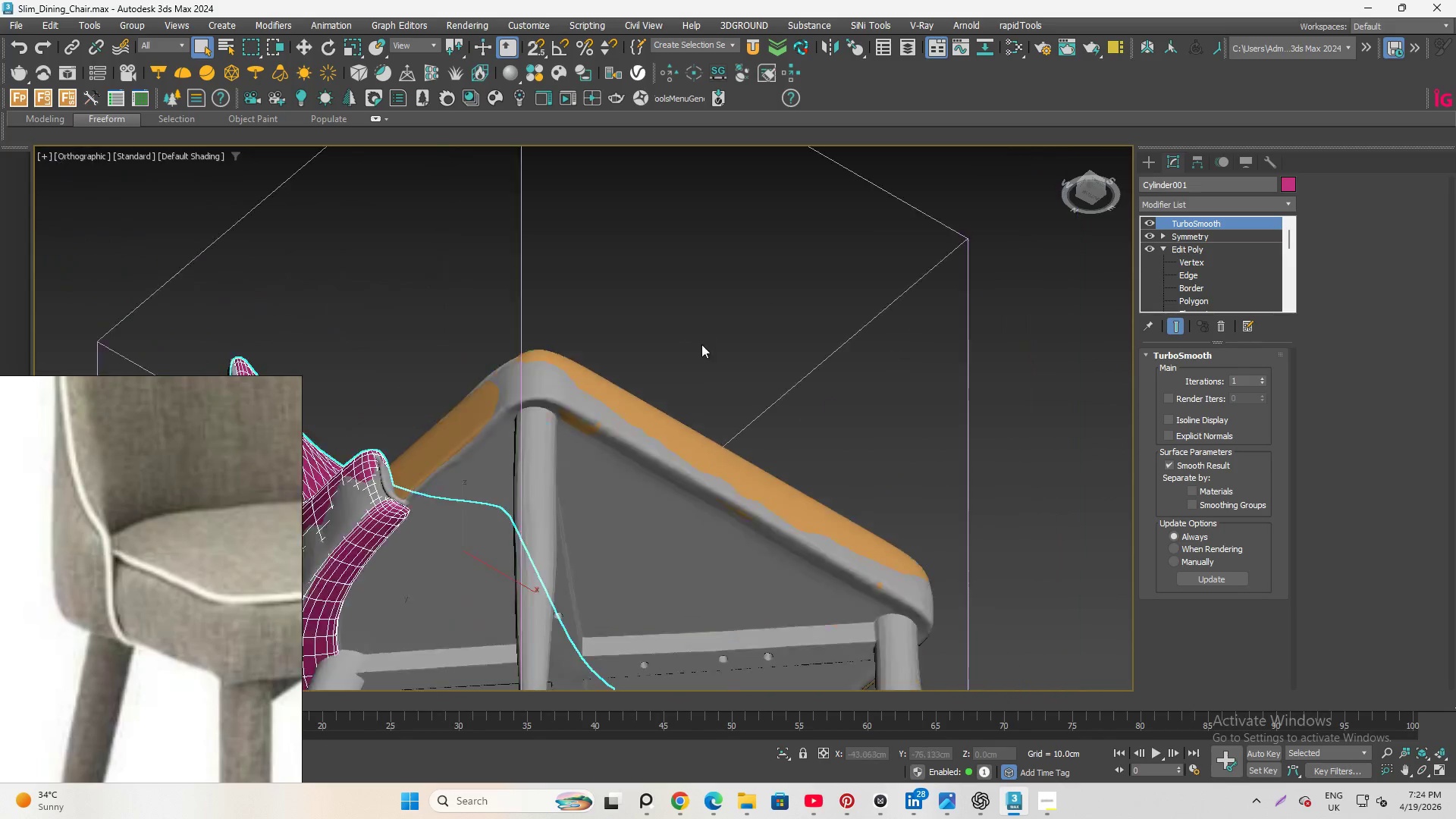 
scroll: coordinate [615, 500], scroll_direction: up, amount: 3.0
 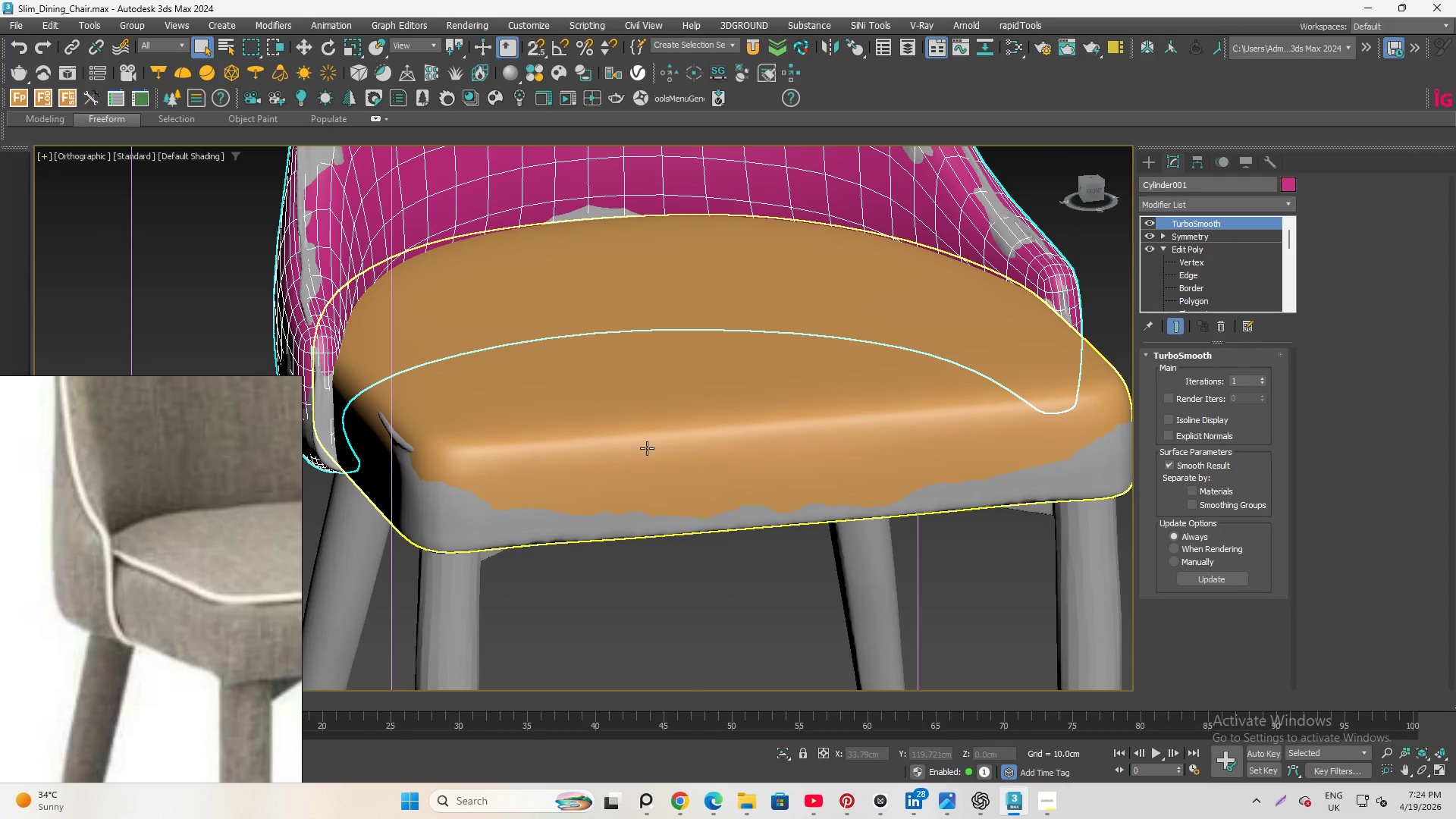 
hold_key(key=AltLeft, duration=2.66)
 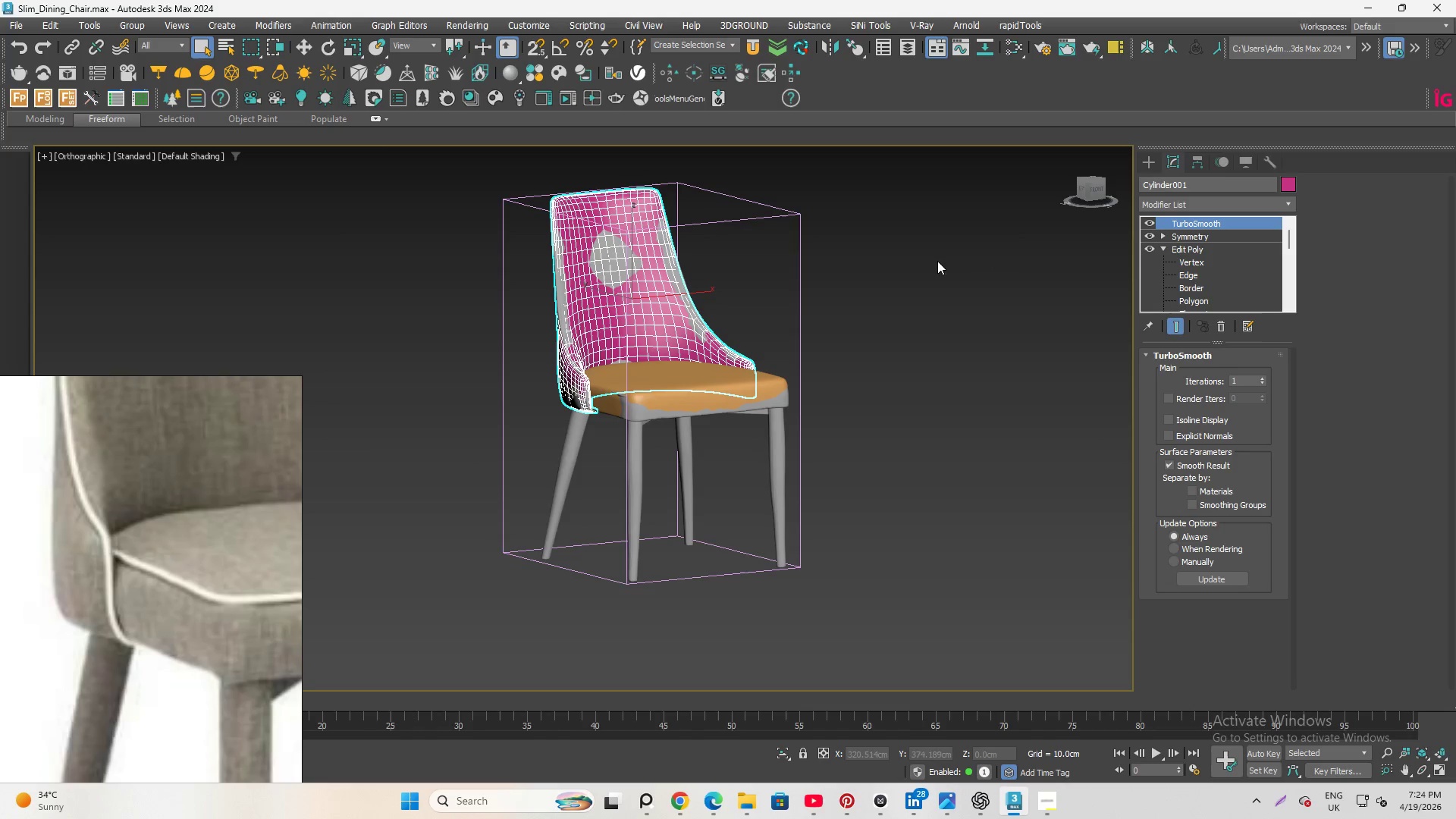 
scroll: coordinate [700, 346], scroll_direction: down, amount: 4.0
 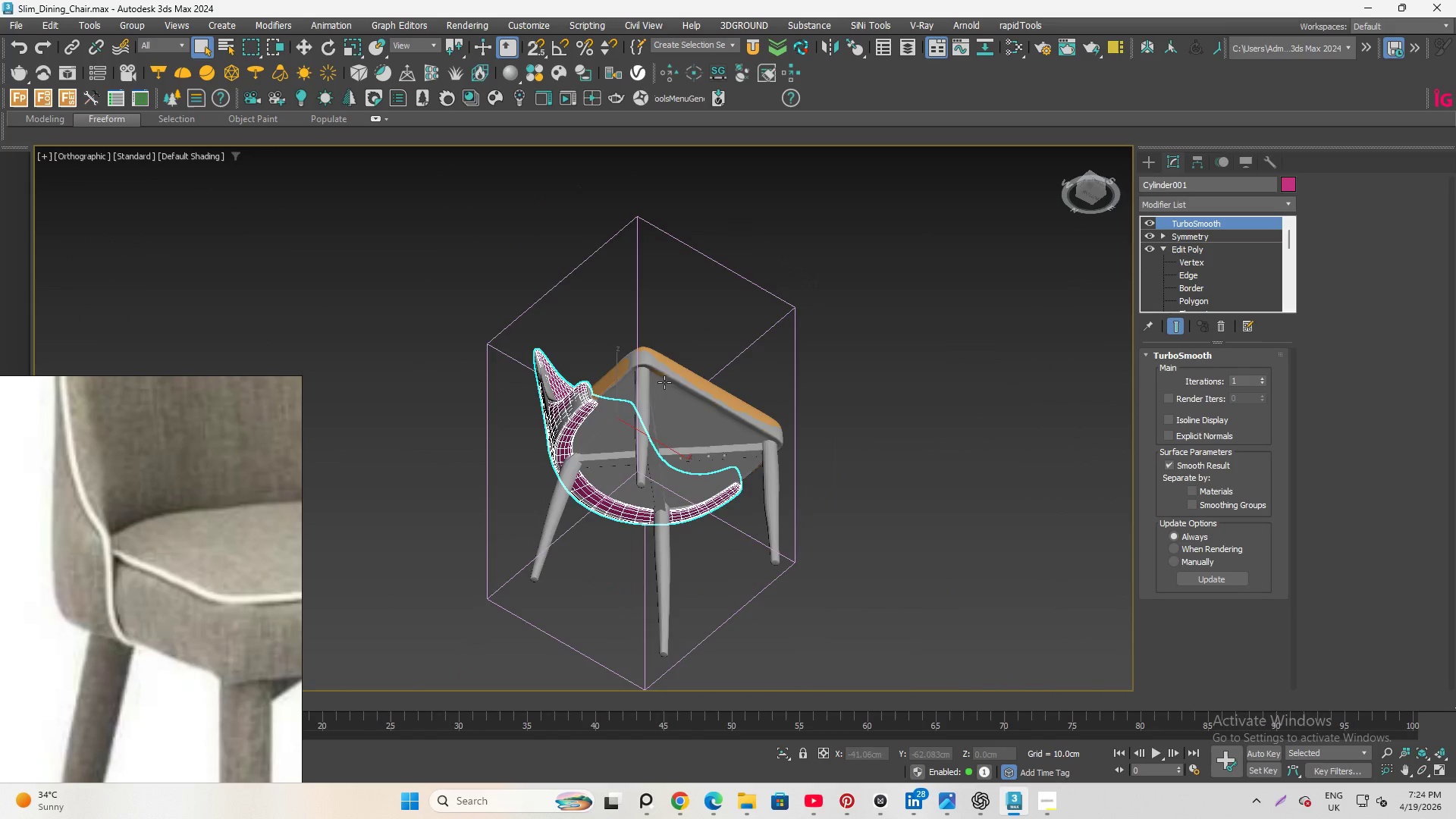 
left_click([888, 259])
 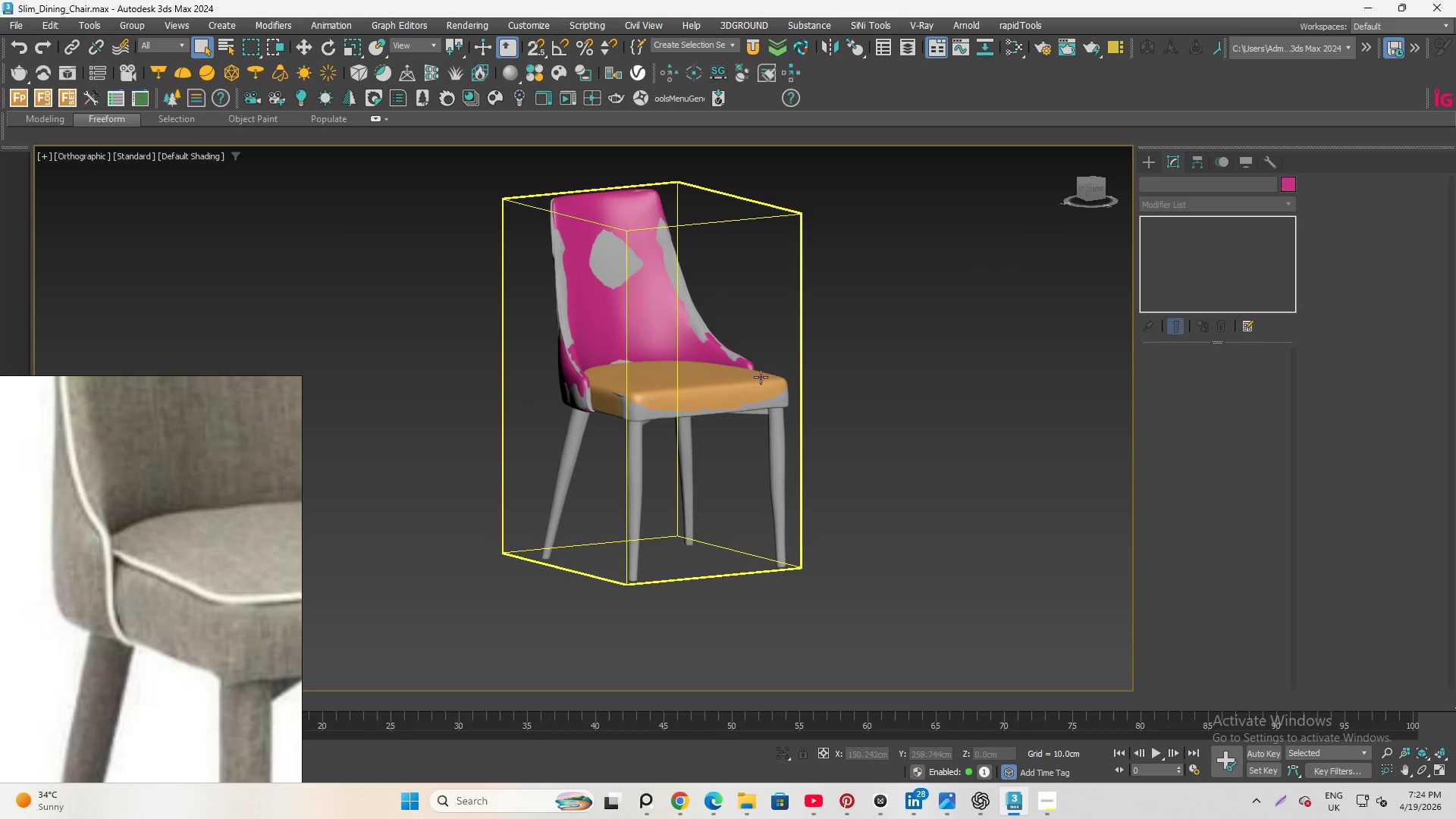 
hold_key(key=ControlLeft, duration=0.61)
 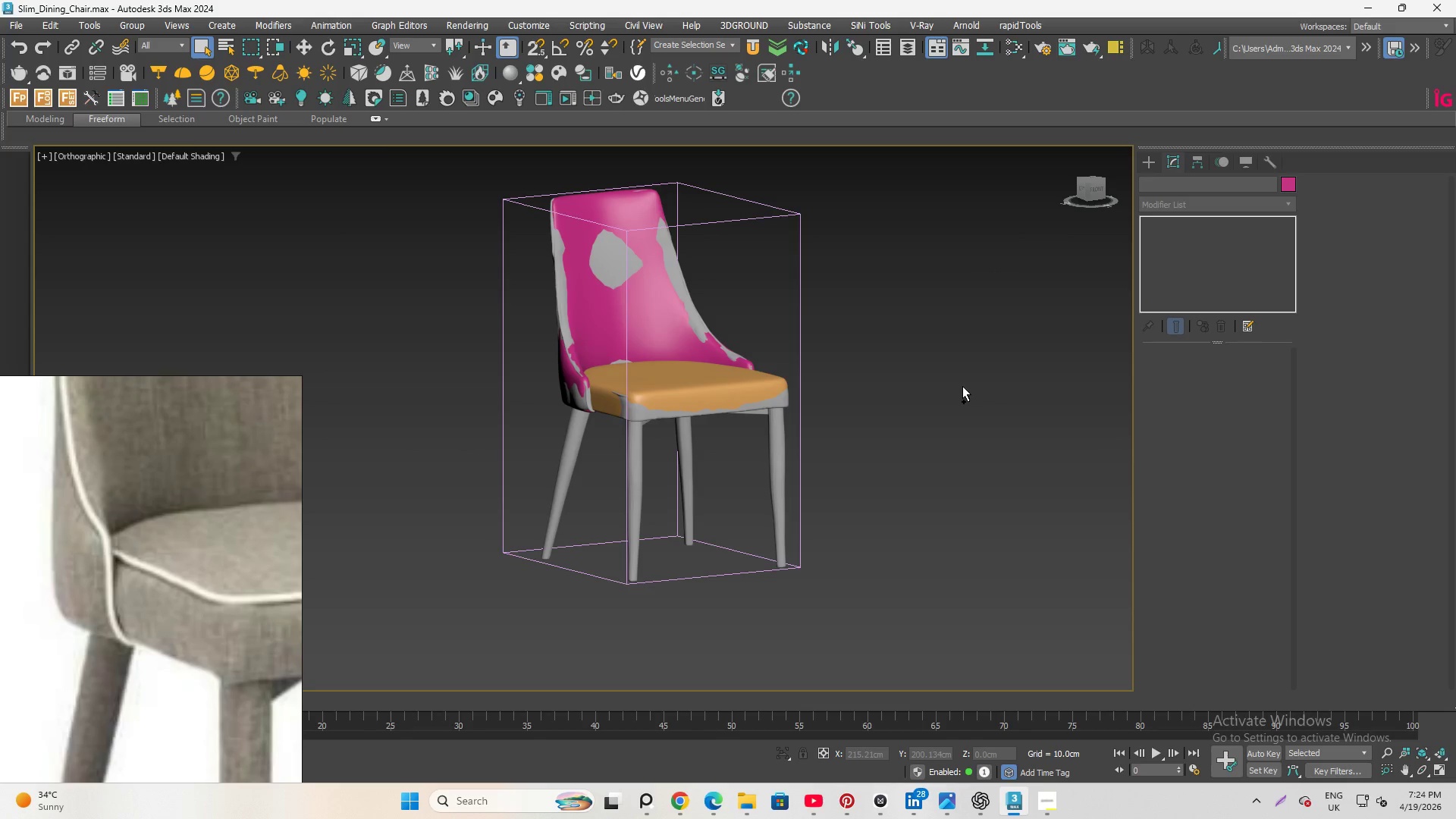 
key(Control+S)
 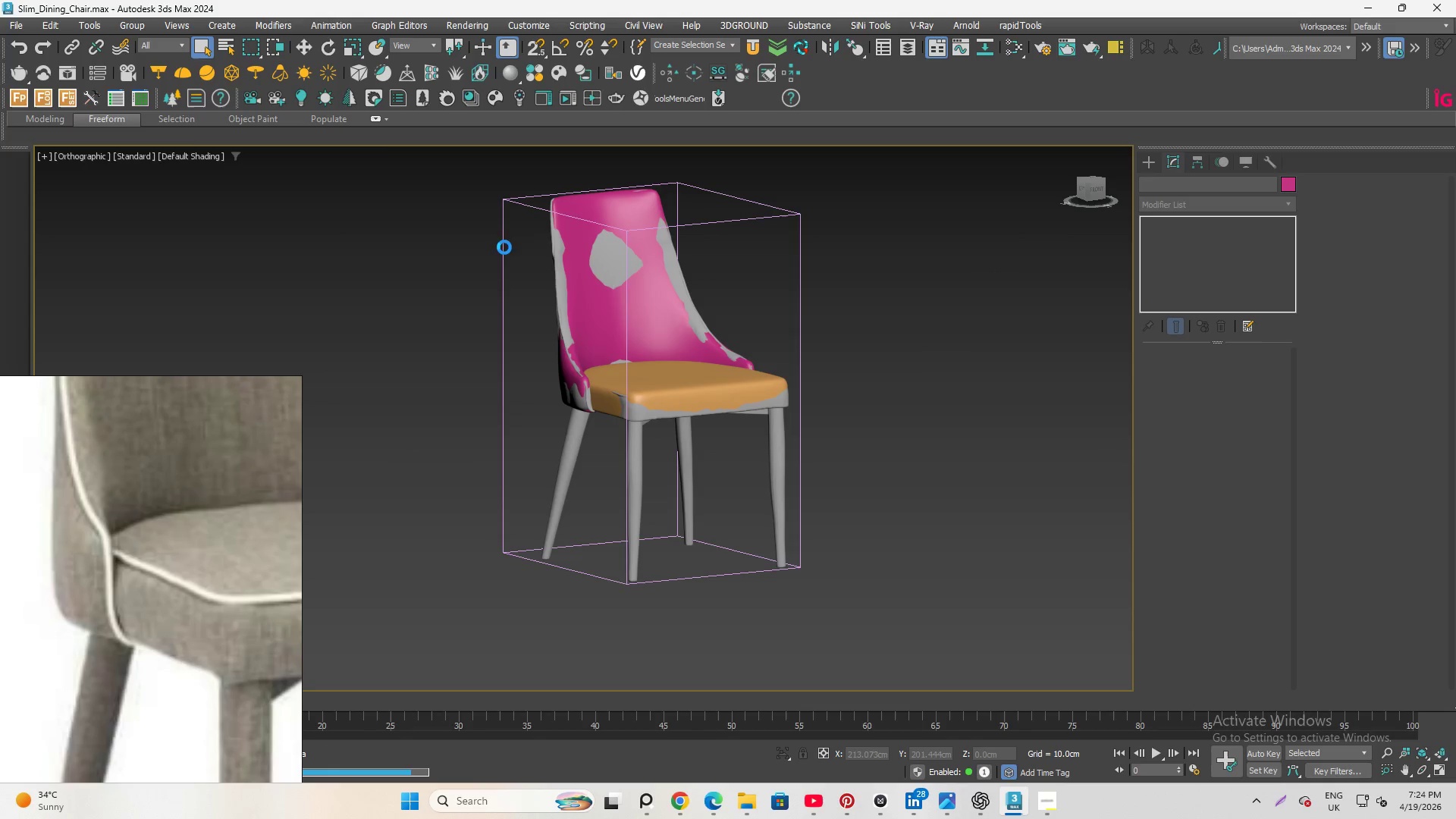 
hold_key(key=AltLeft, duration=1.33)
 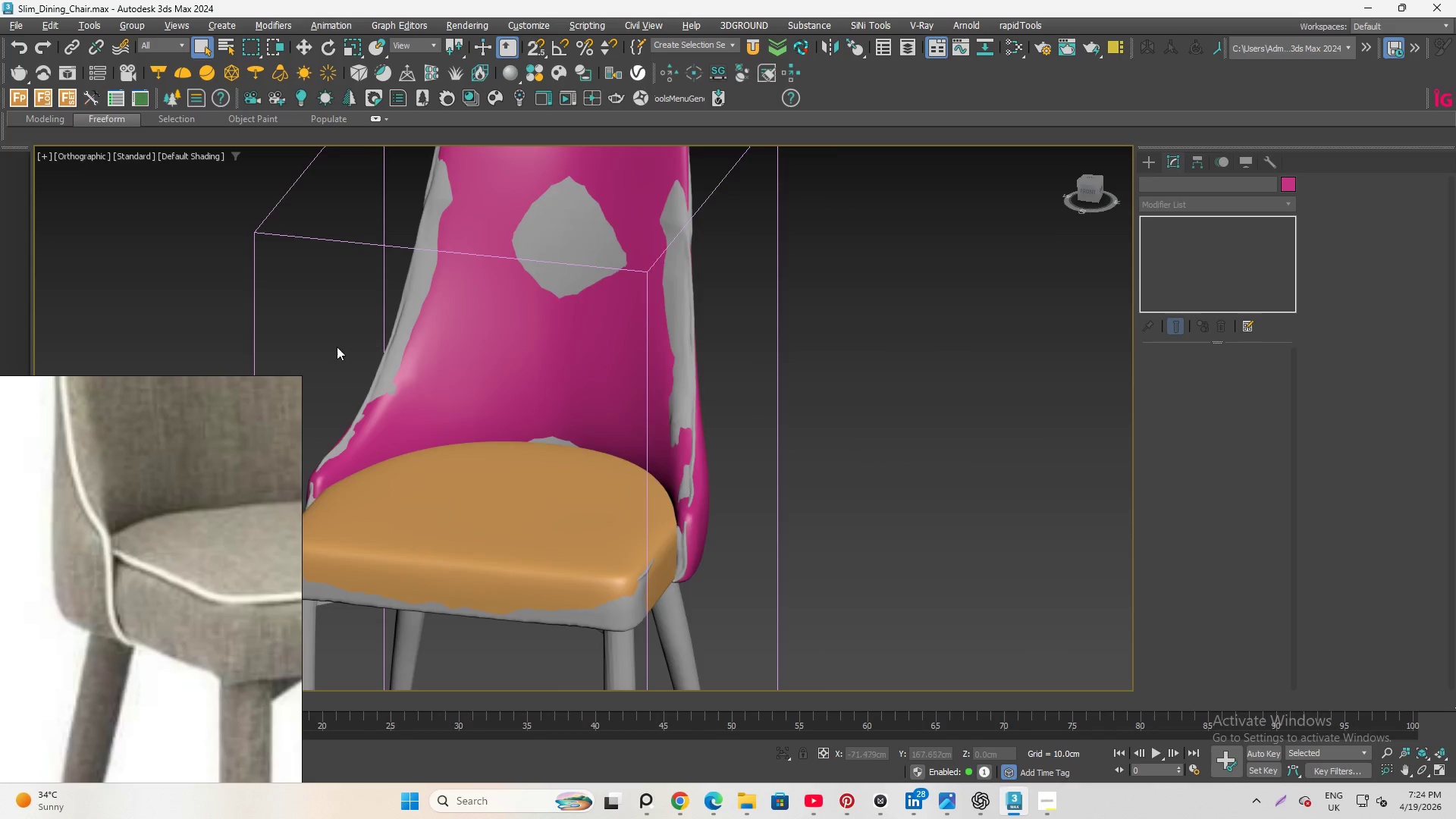 
scroll: coordinate [558, 249], scroll_direction: up, amount: 3.0
 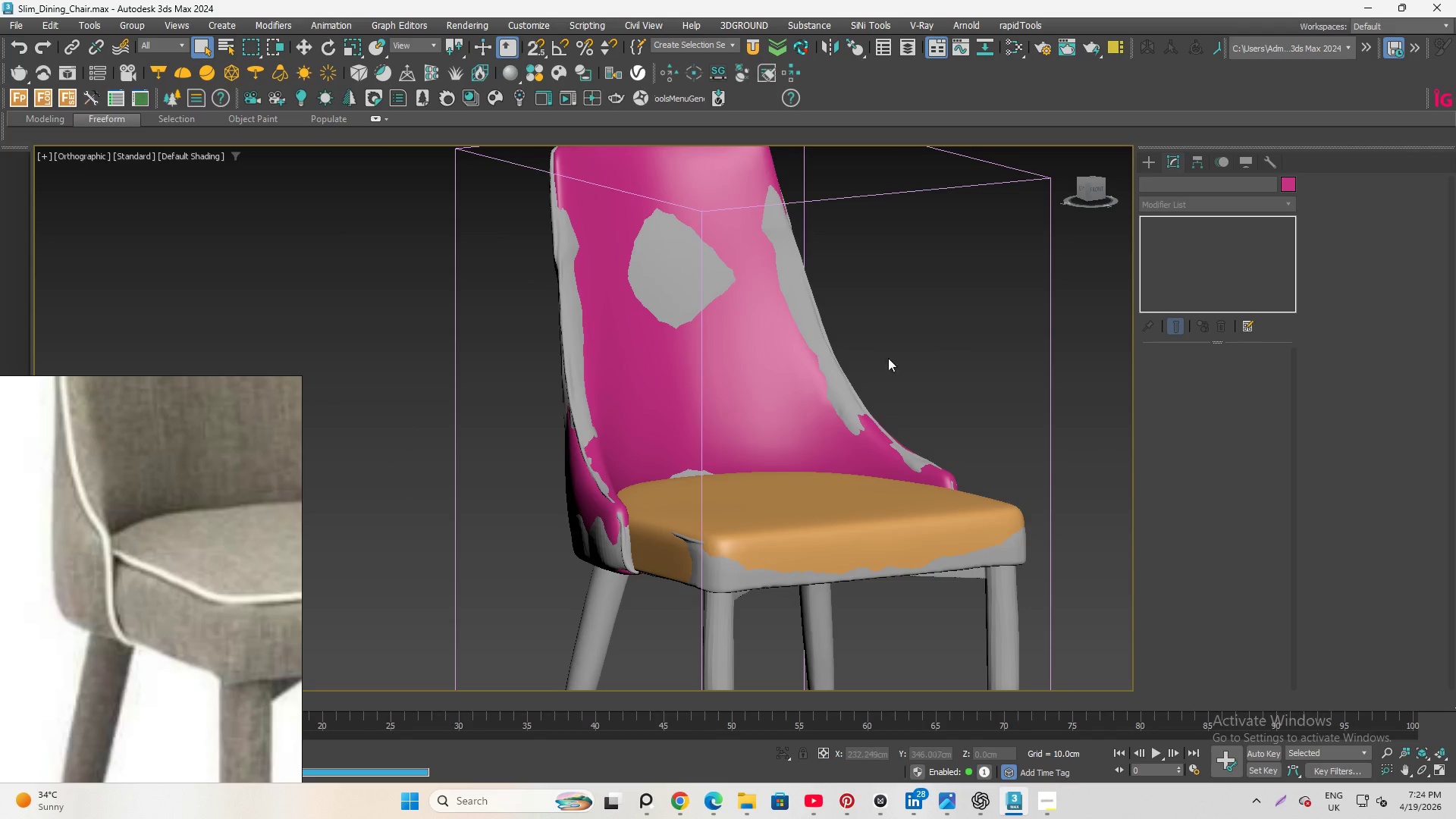 
hold_key(key=AltLeft, duration=0.94)
 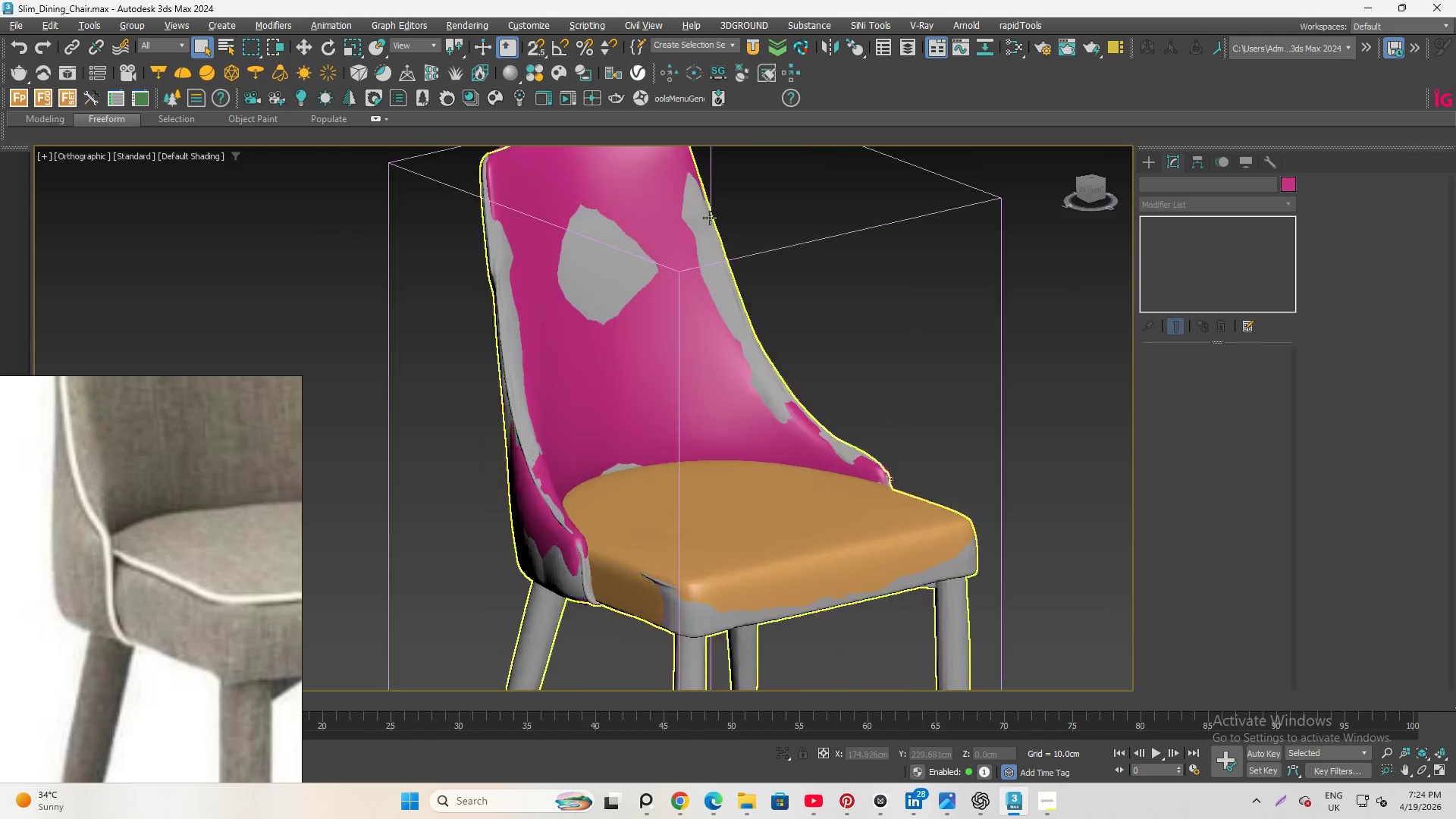 
scroll: coordinate [572, 356], scroll_direction: down, amount: 1.0
 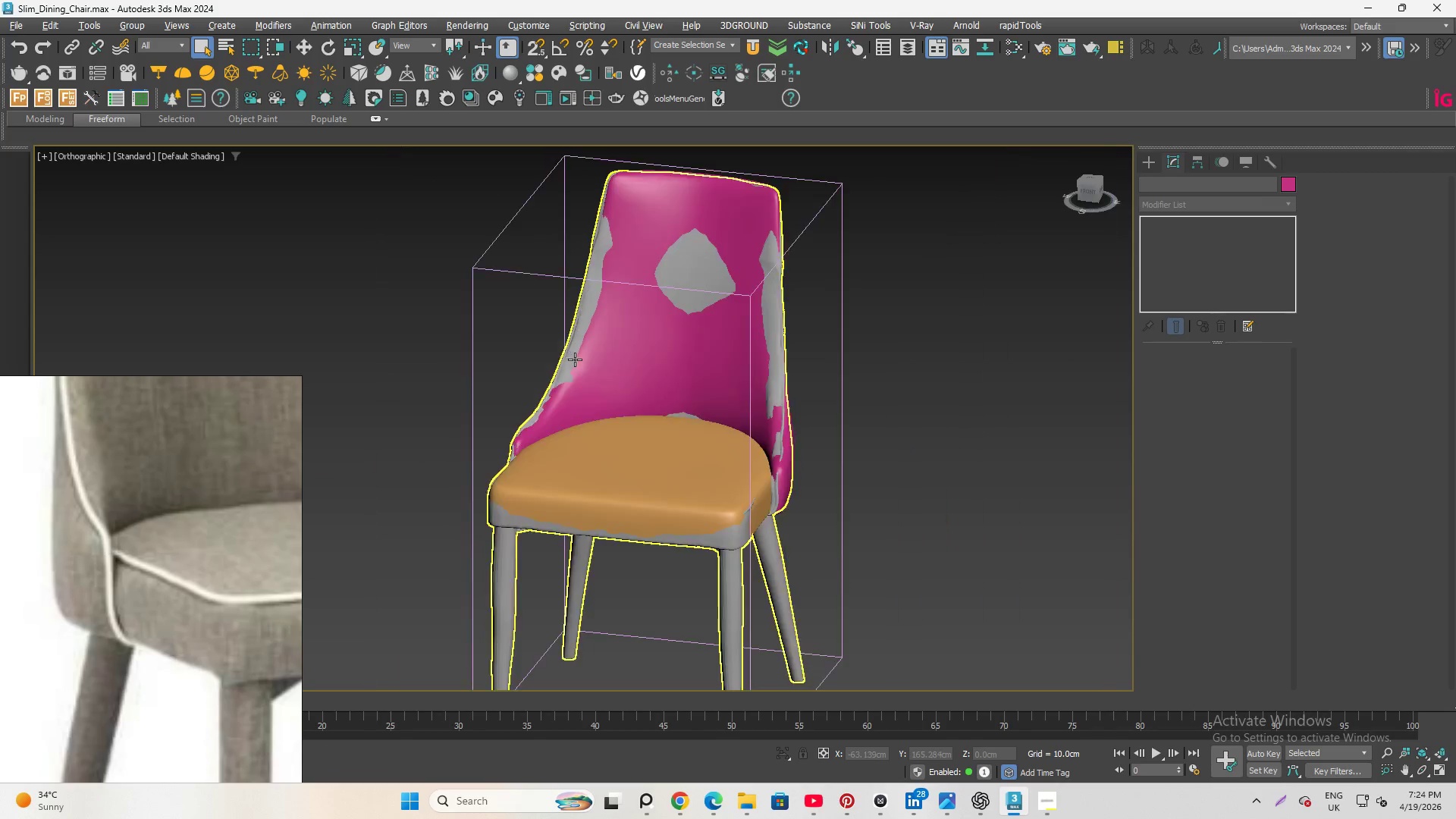 
hold_key(key=AltLeft, duration=1.55)
 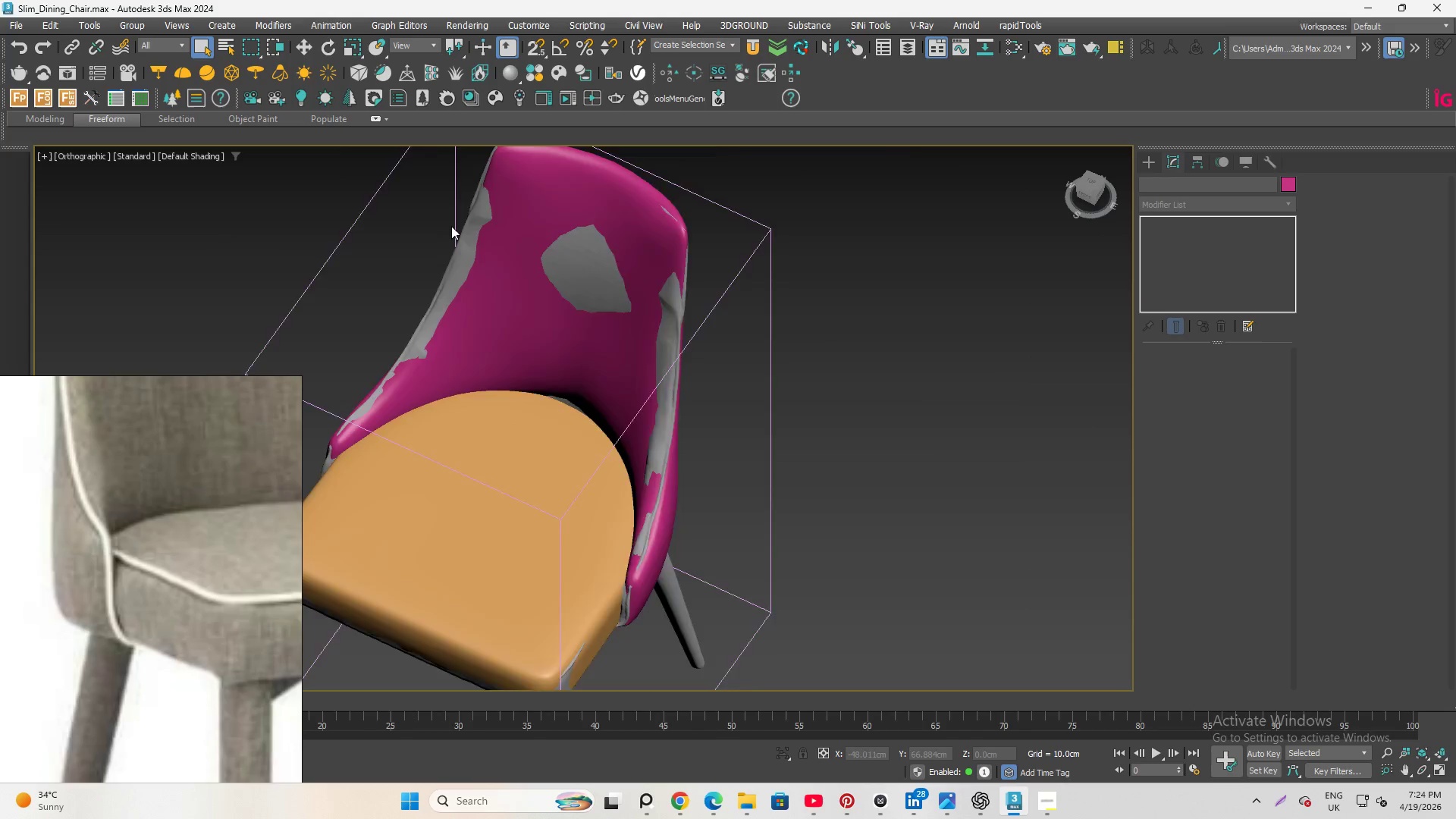 
scroll: coordinate [710, 218], scroll_direction: up, amount: 4.0
 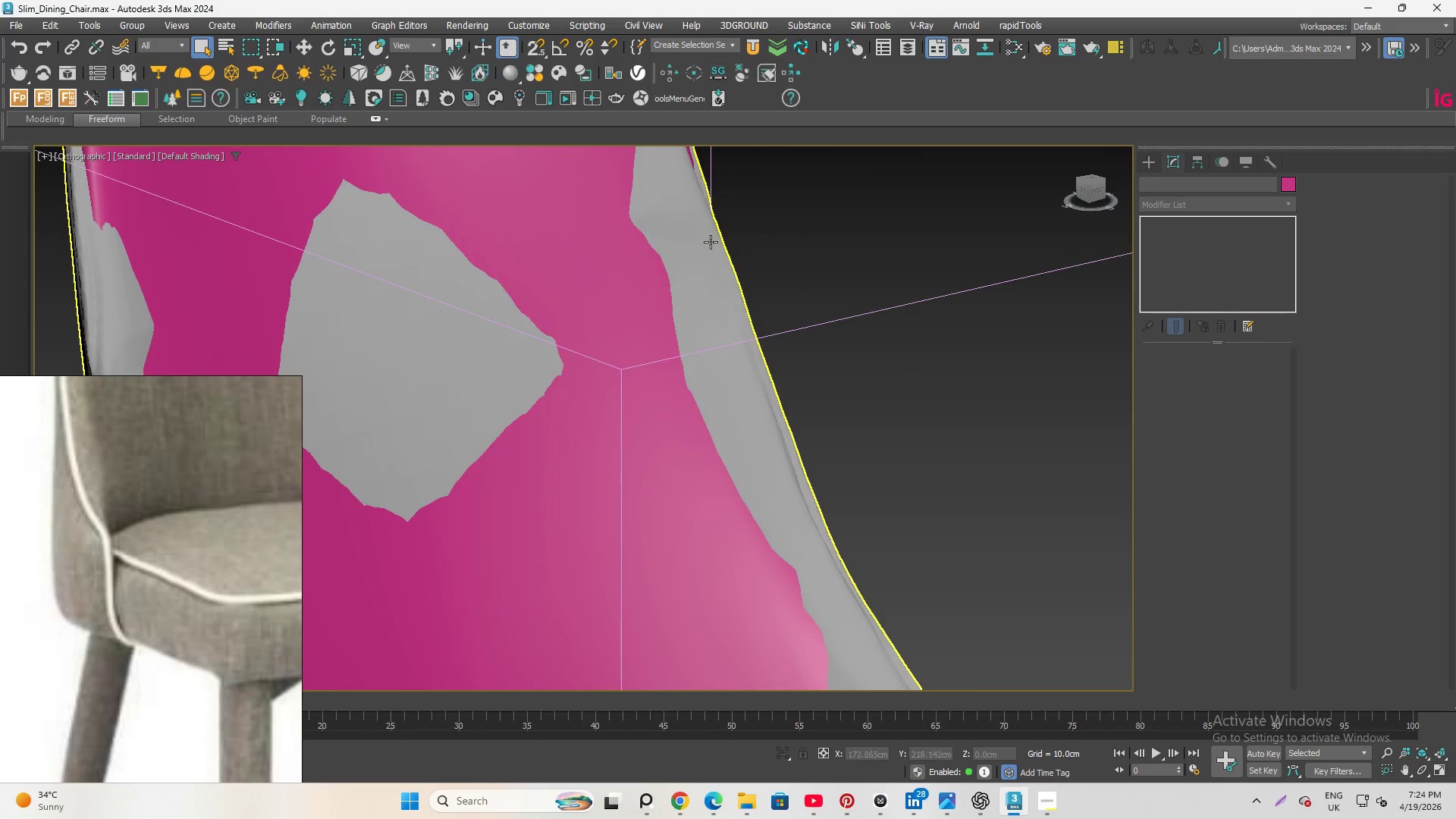 
scroll: coordinate [617, 234], scroll_direction: down, amount: 3.0
 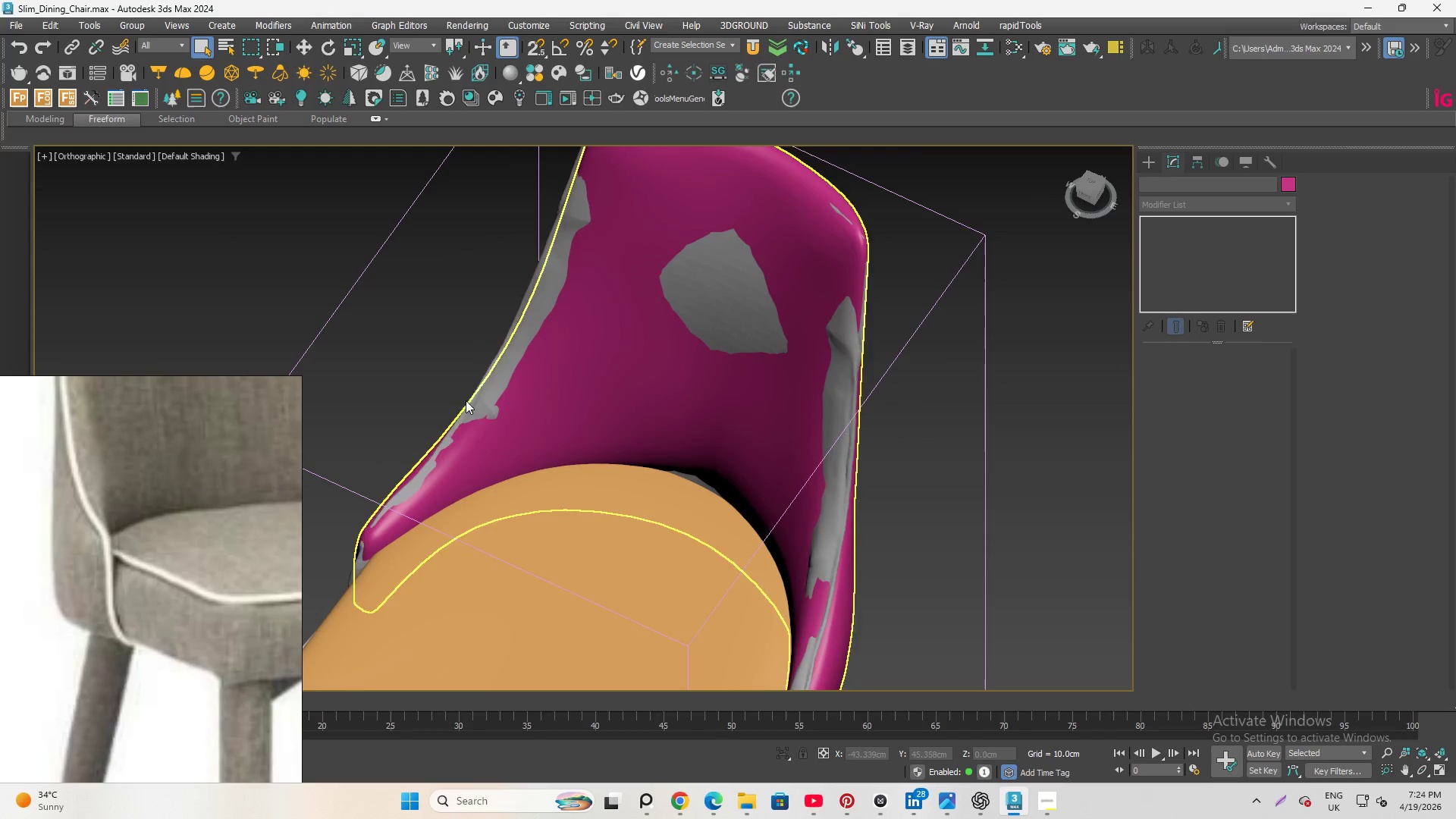 
hold_key(key=AltLeft, duration=1.94)
 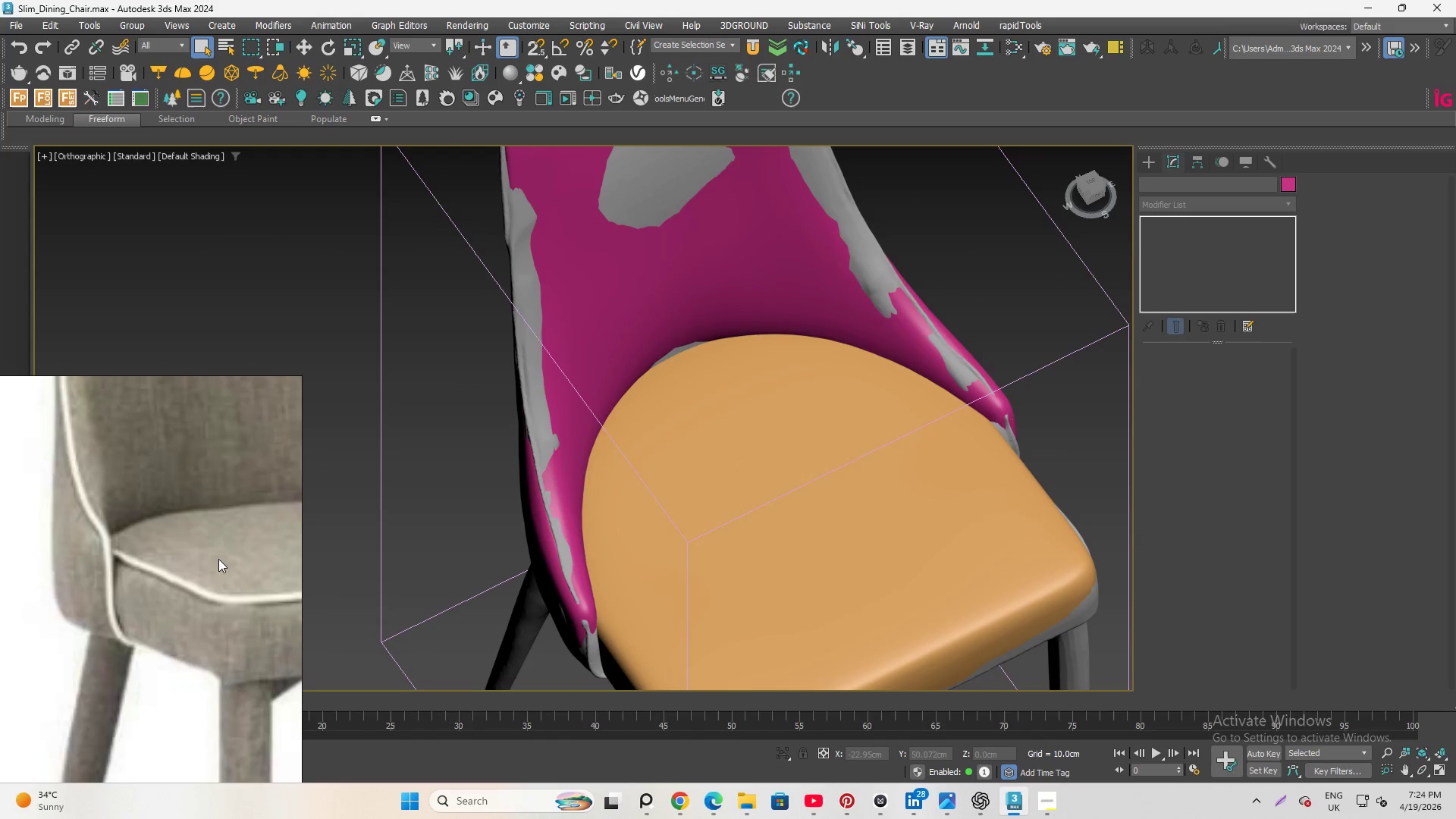 
scroll: coordinate [216, 565], scroll_direction: down, amount: 4.0
 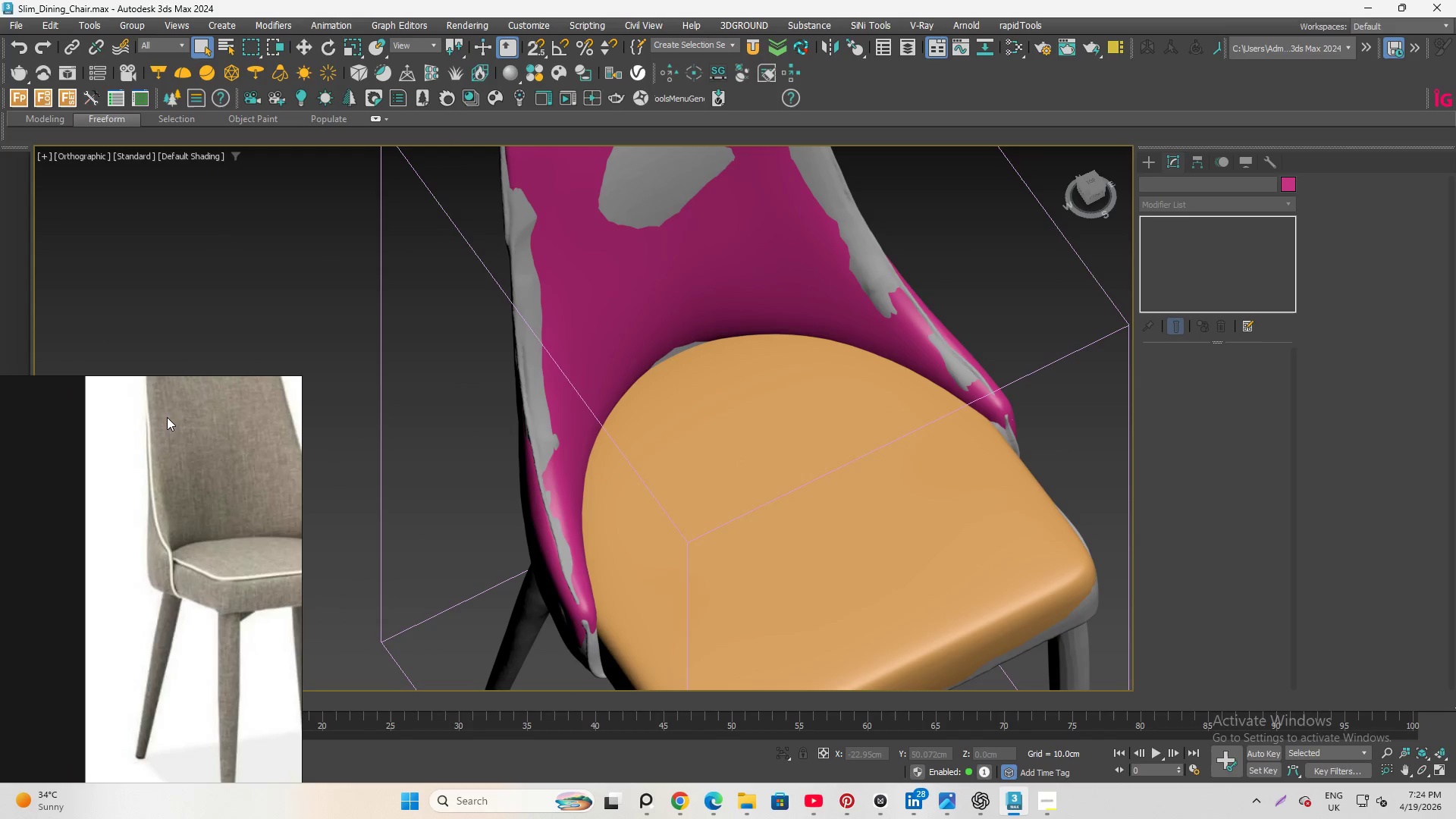 
hold_key(key=AltLeft, duration=2.52)
 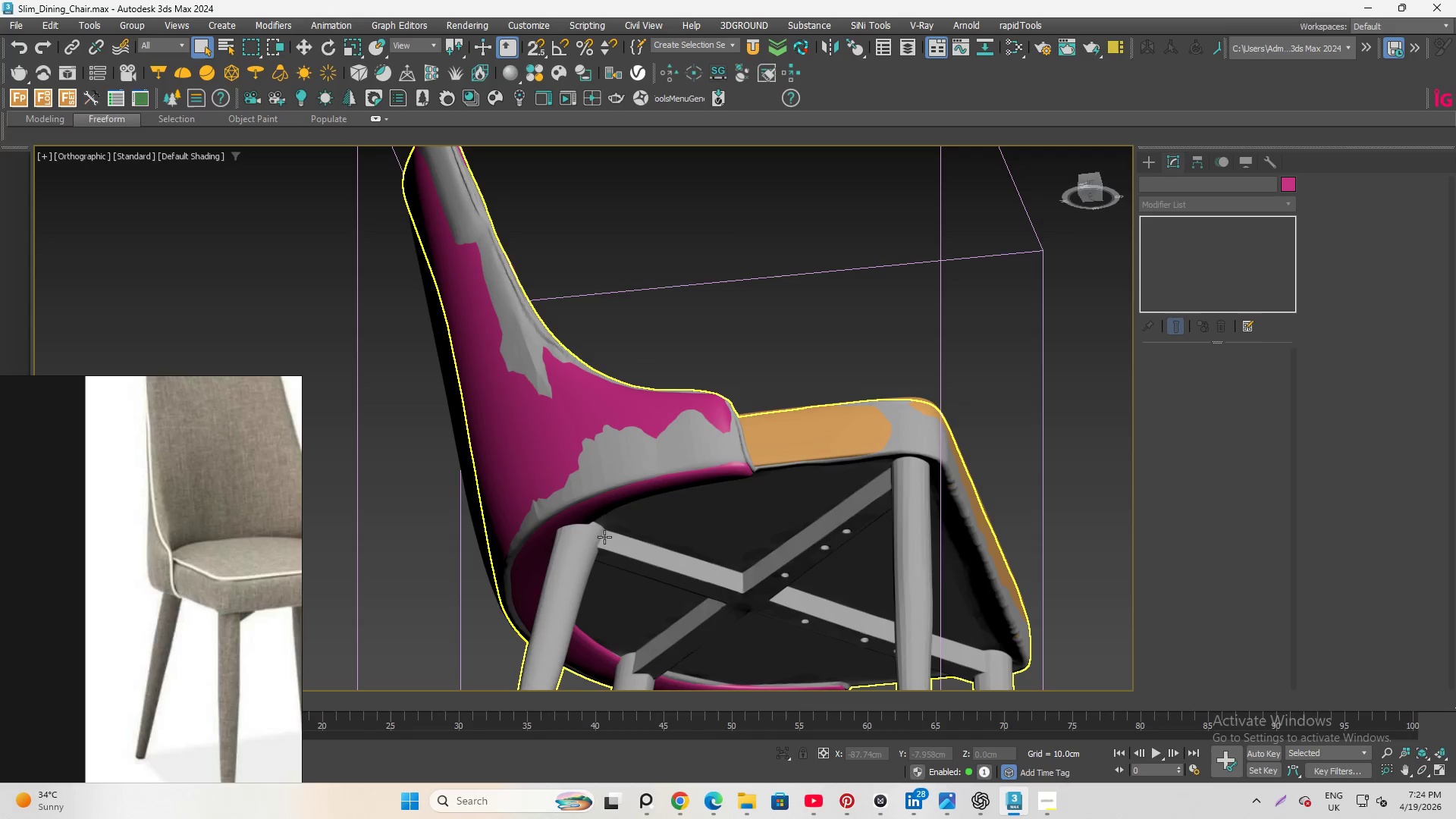 
scroll: coordinate [579, 513], scroll_direction: up, amount: 4.0
 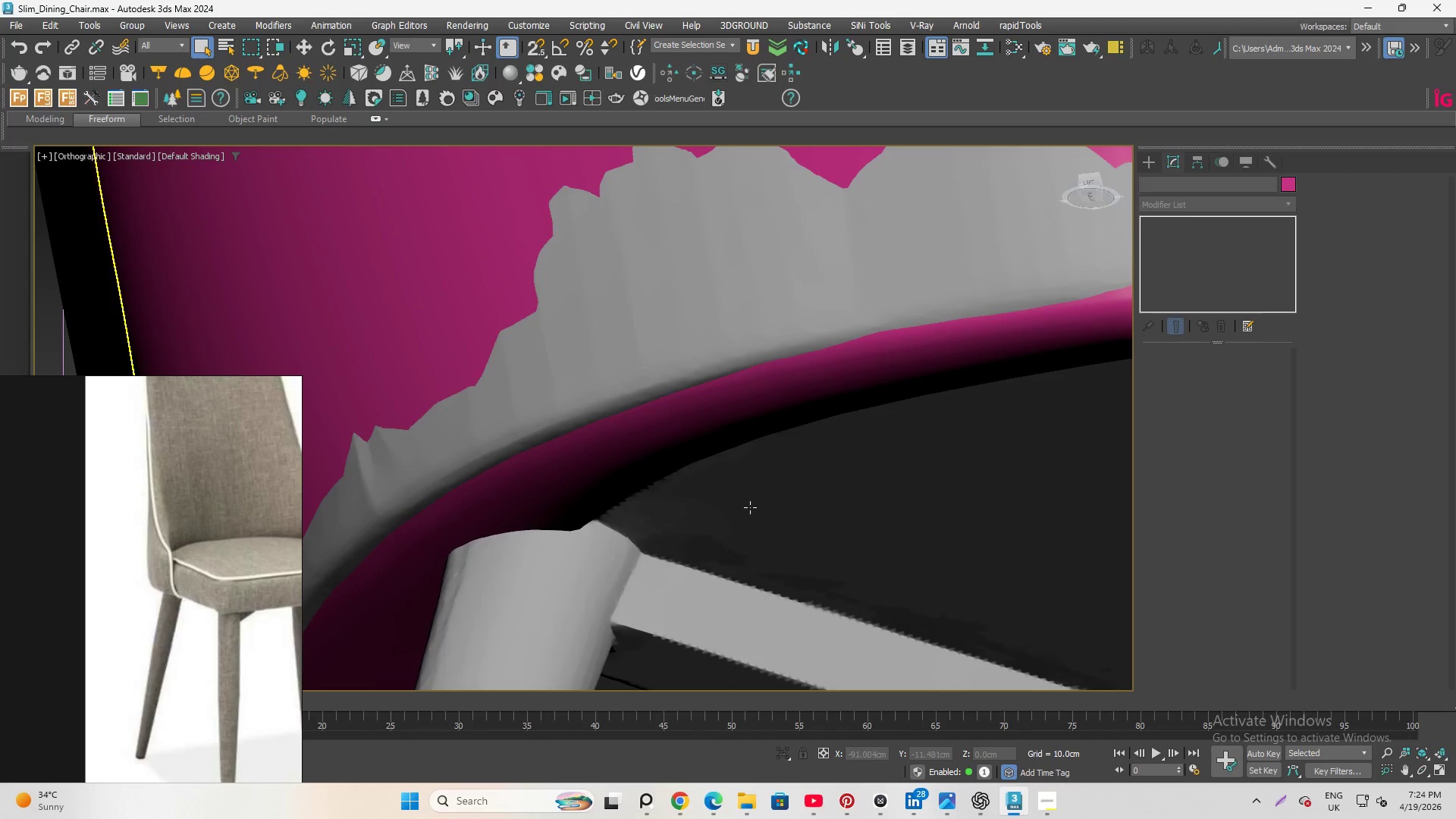 
left_click([751, 507])
 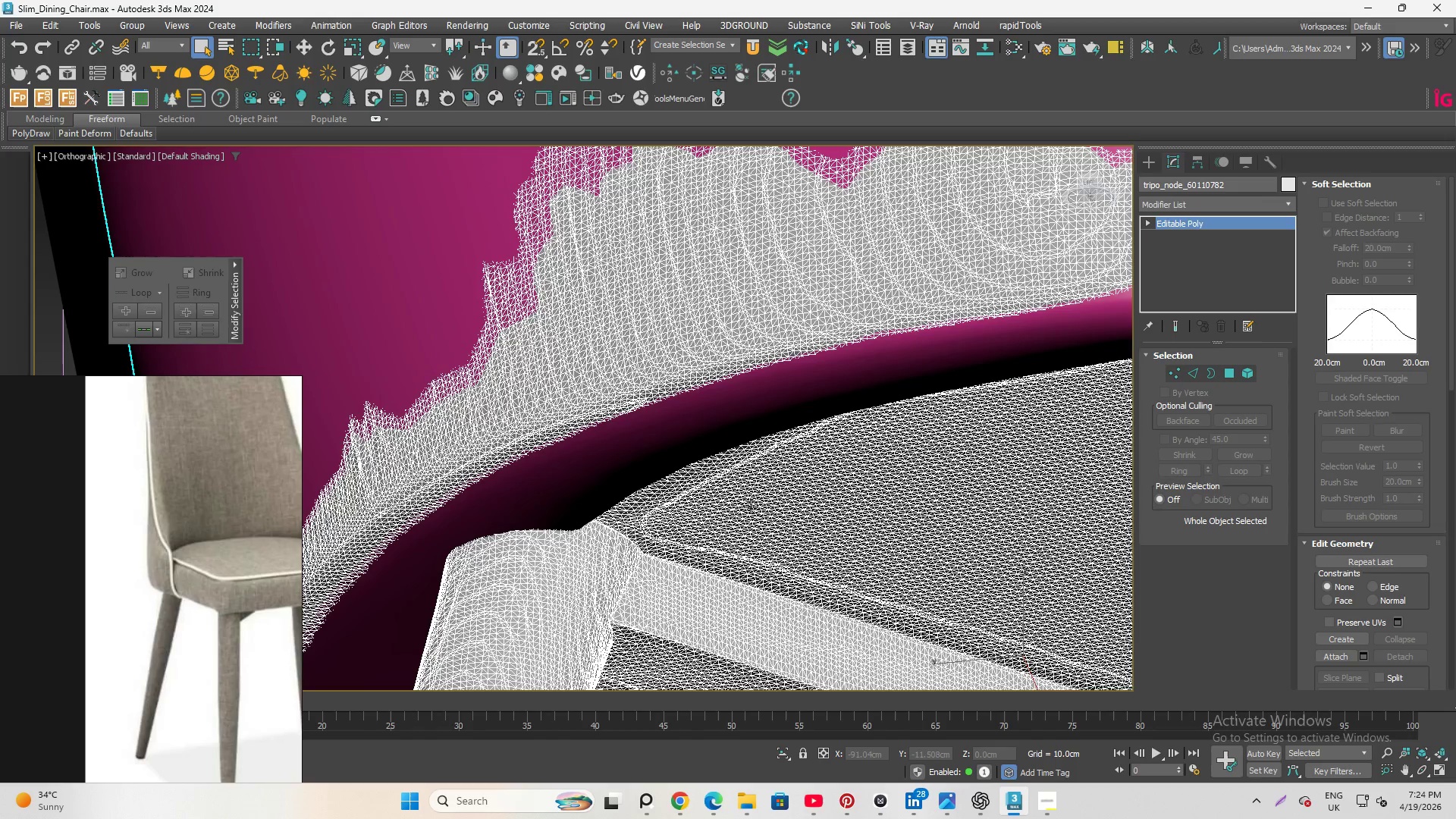 
key(Alt+Q)
 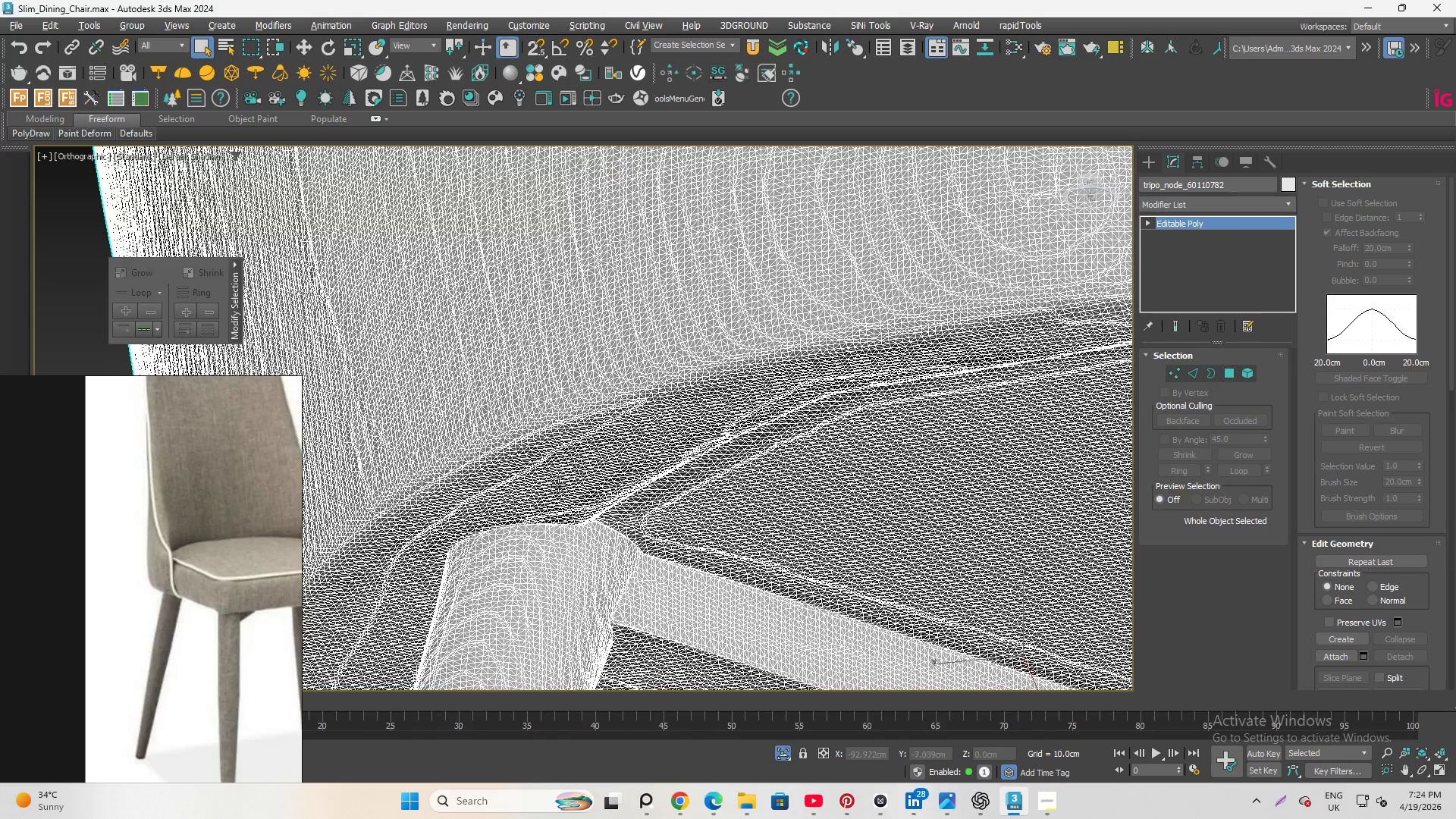 
scroll: coordinate [544, 482], scroll_direction: down, amount: 4.0
 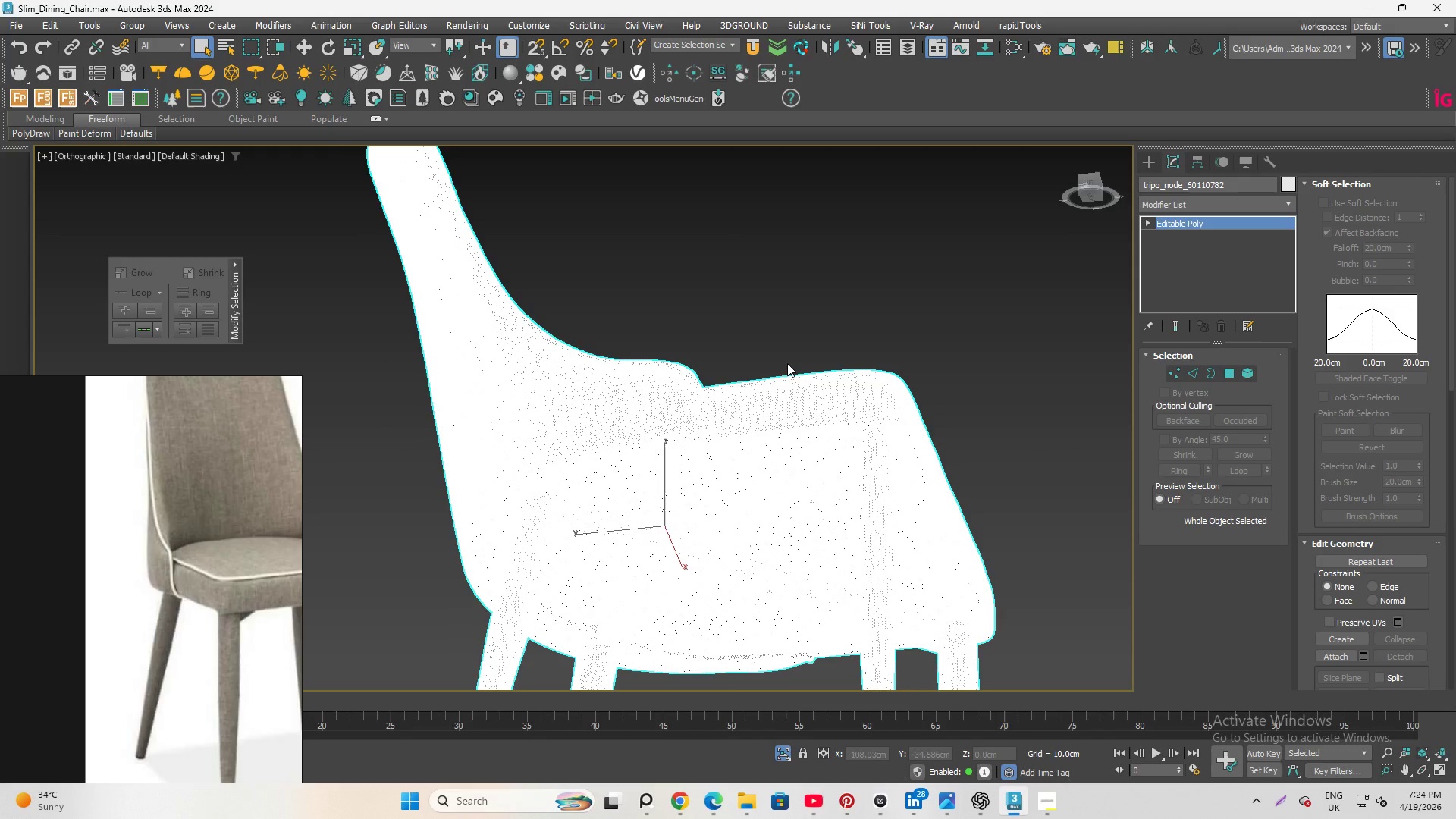 
left_click([771, 291])
 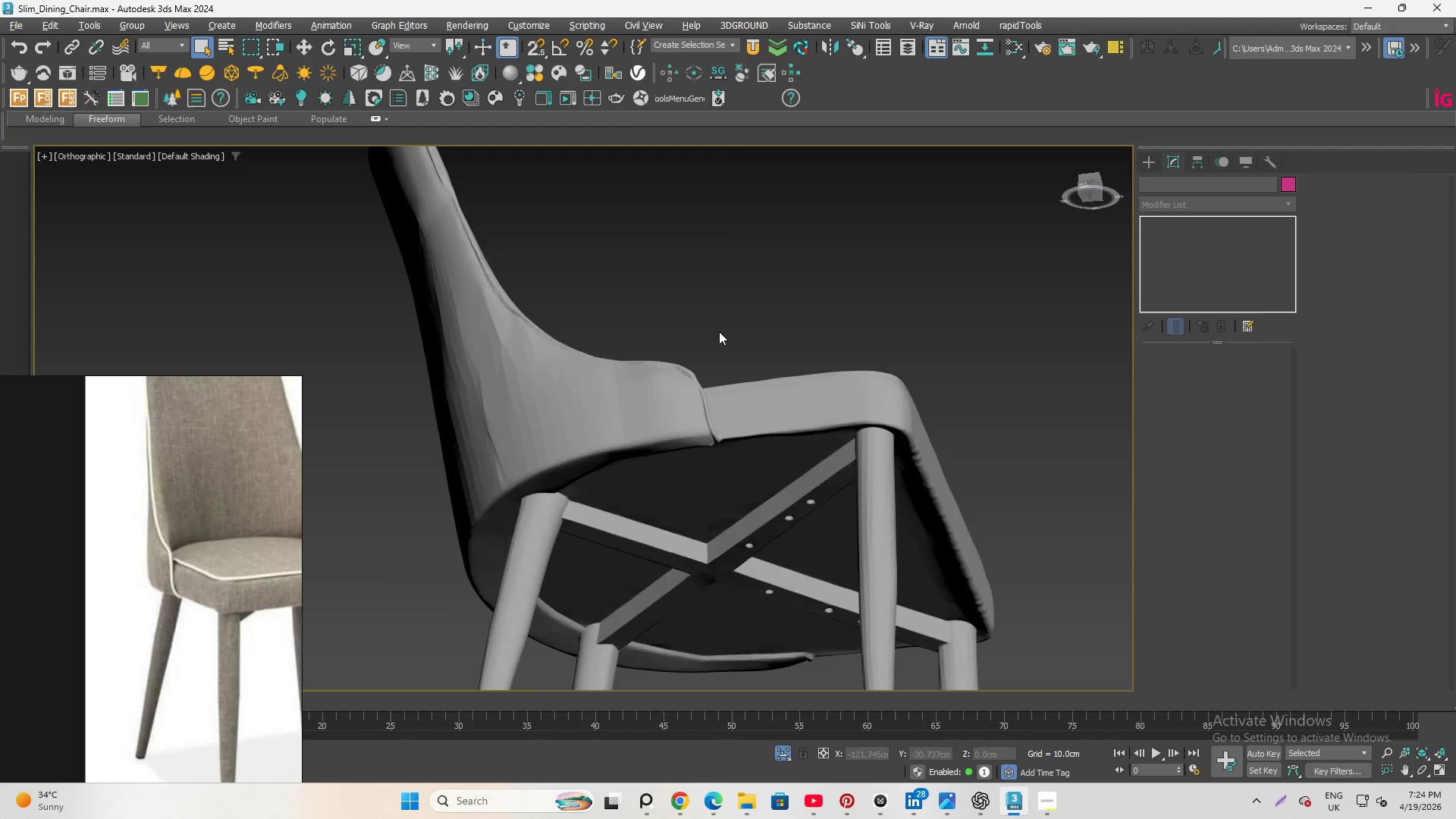 
scroll: coordinate [500, 482], scroll_direction: up, amount: 3.0
 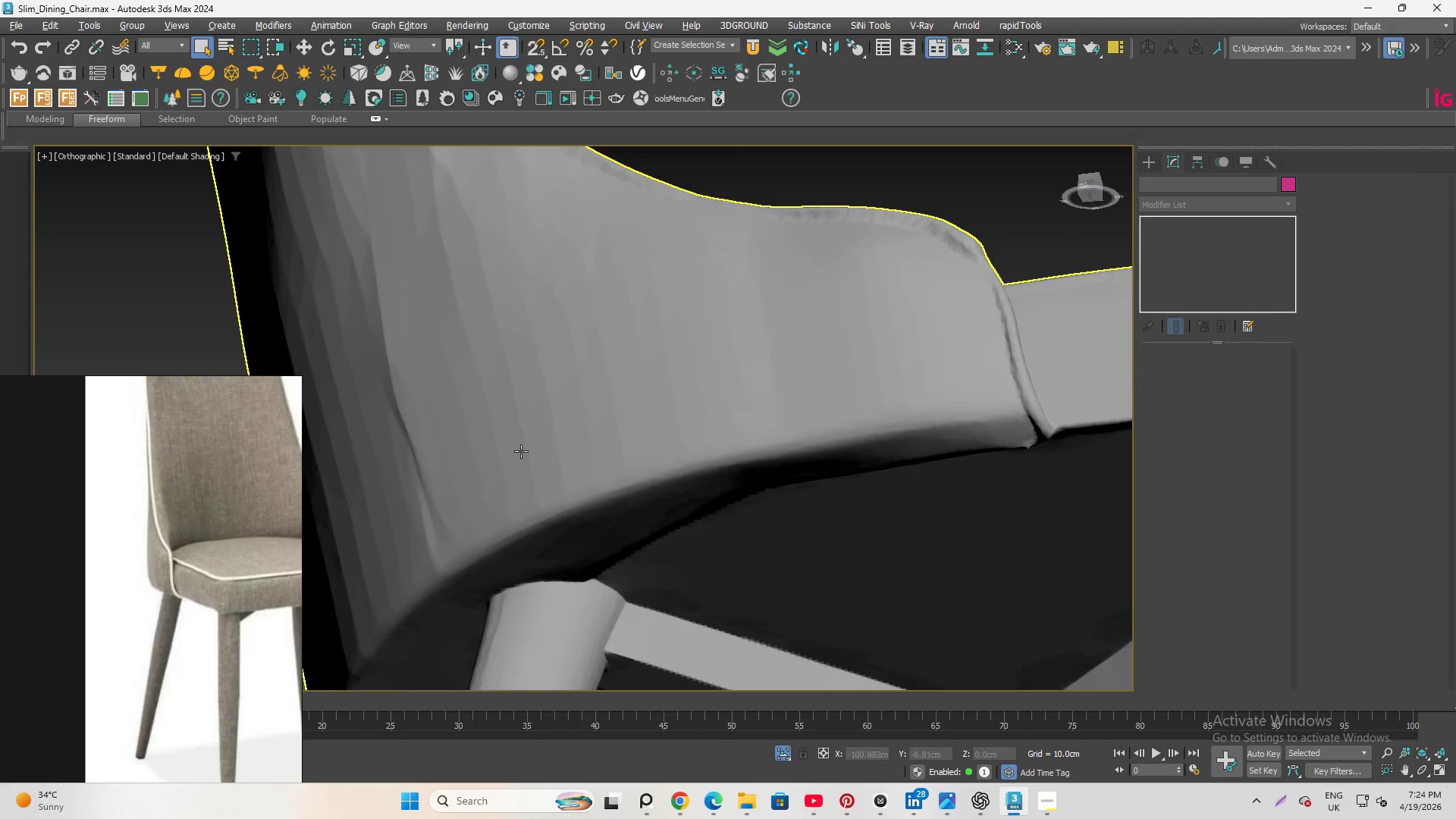 
scroll: coordinate [522, 453], scroll_direction: down, amount: 2.0
 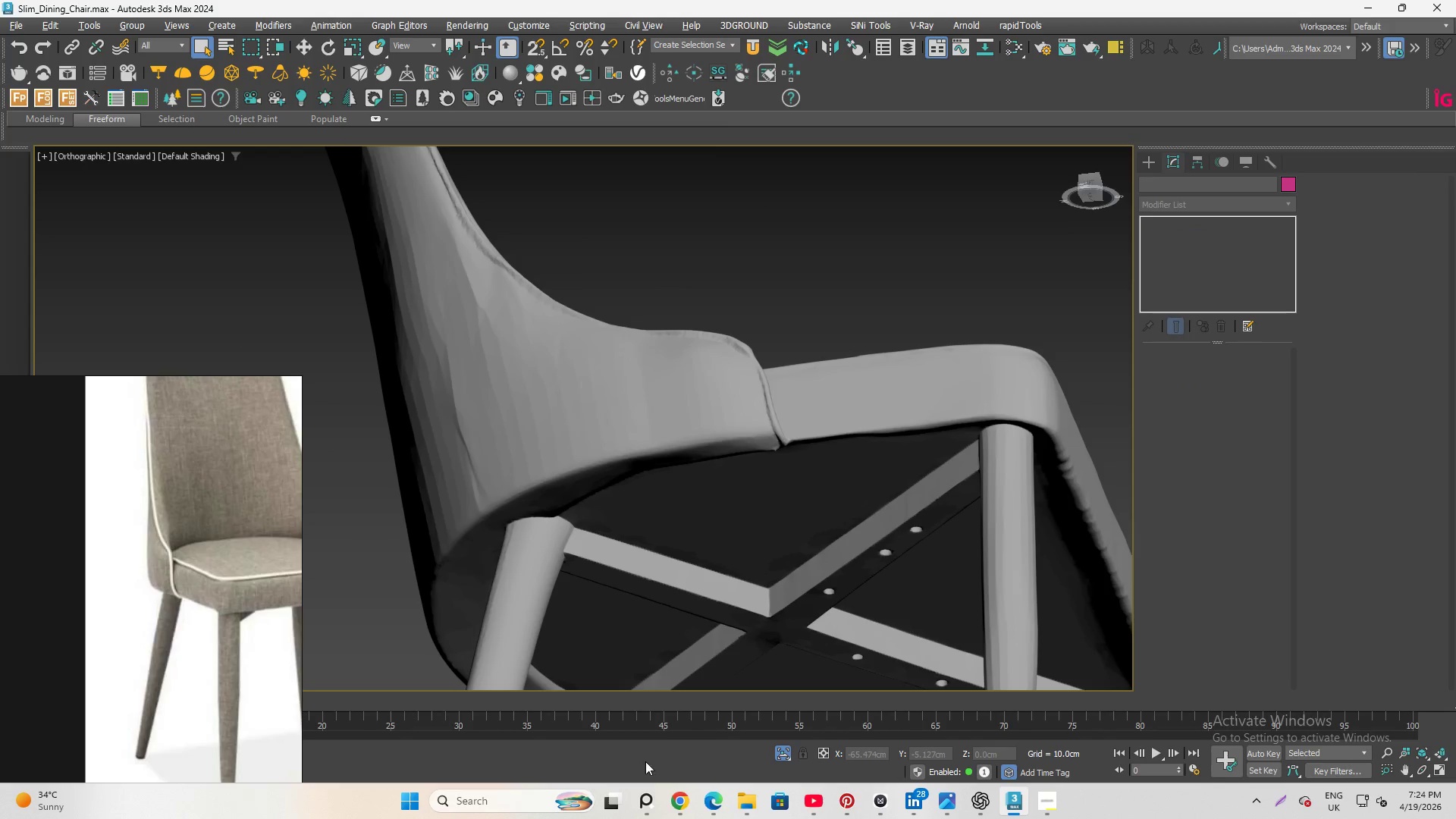 
left_click([786, 752])
 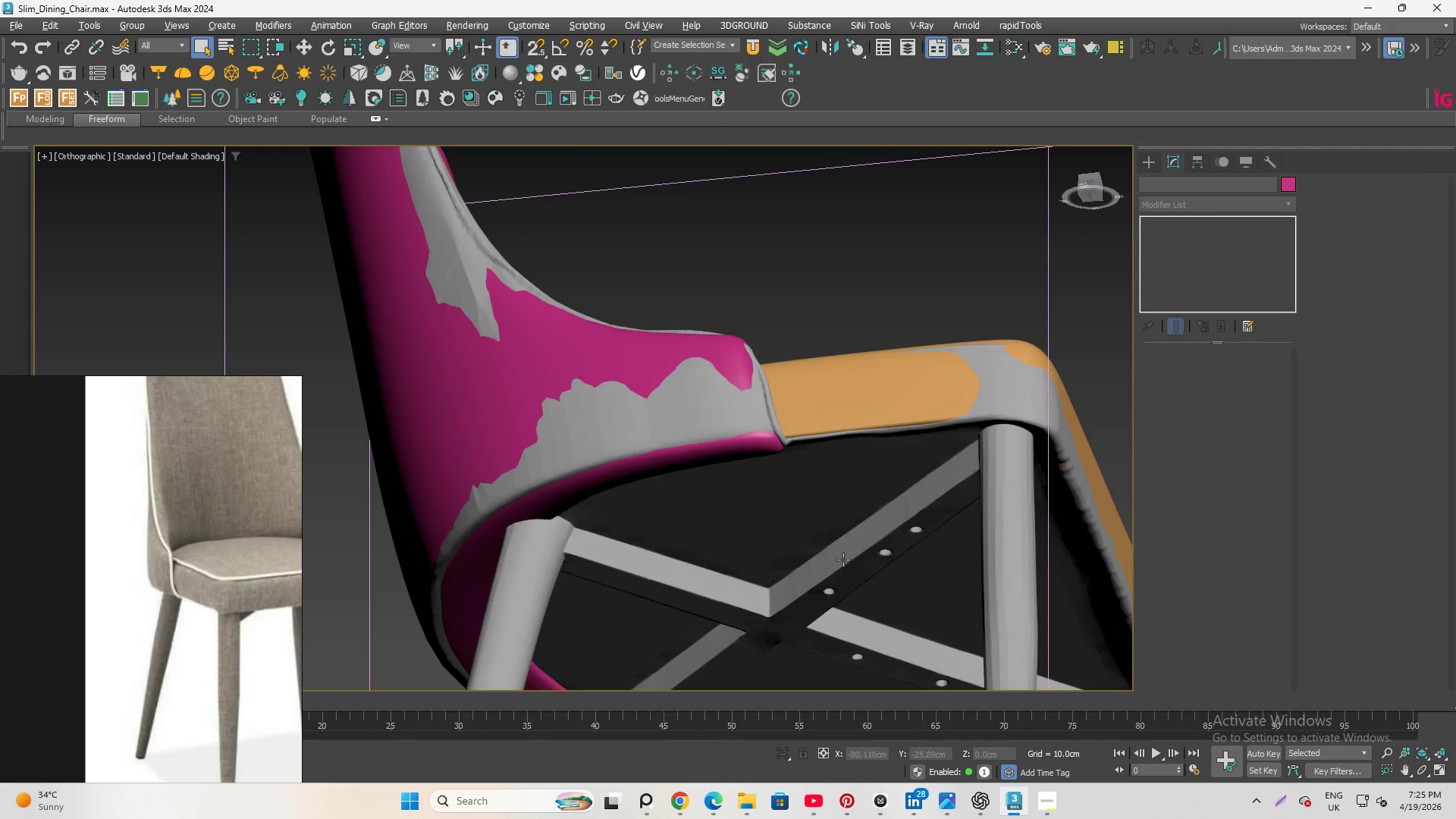 
scroll: coordinate [698, 475], scroll_direction: down, amount: 2.0
 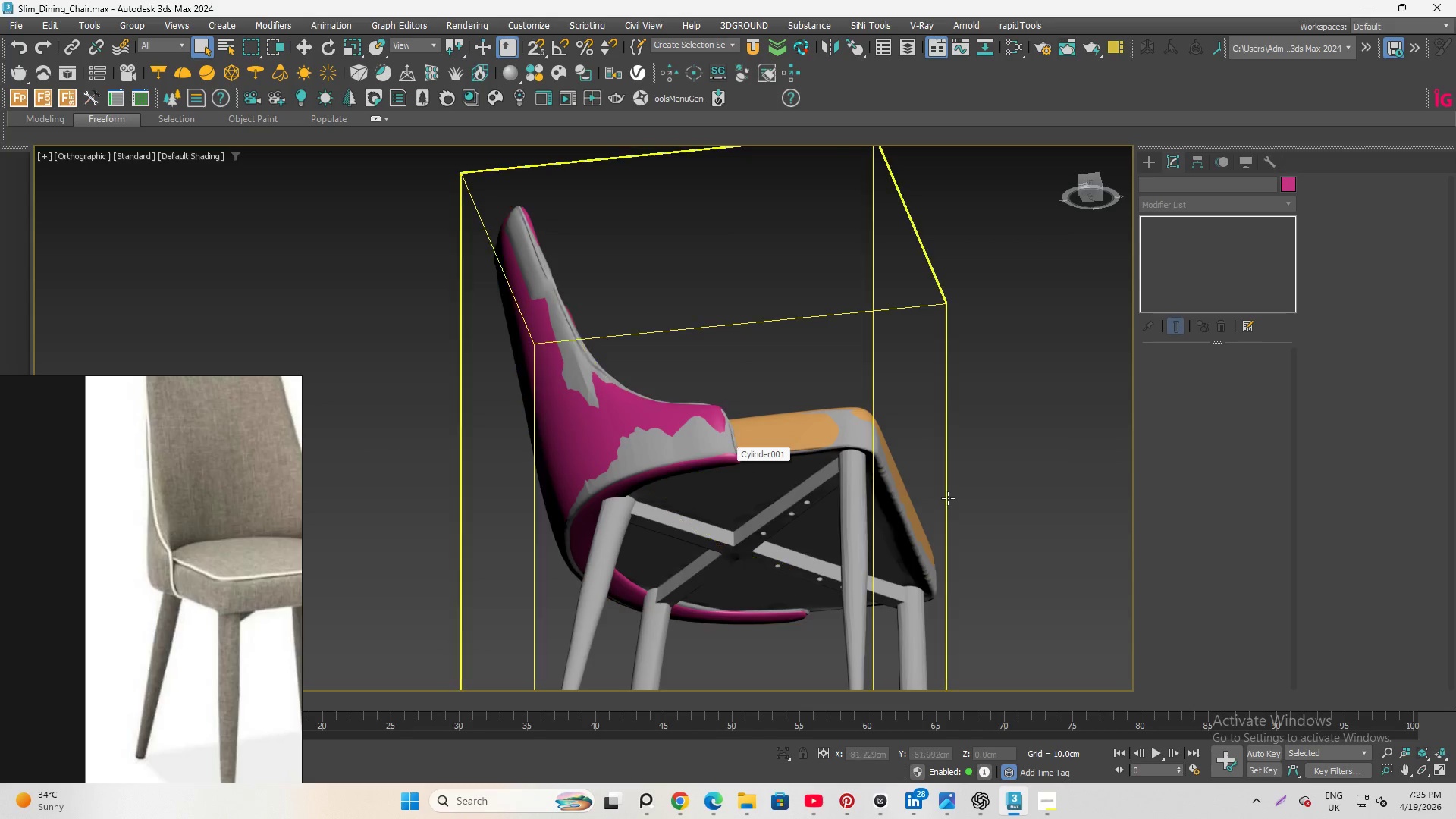 
scroll: coordinate [806, 414], scroll_direction: up, amount: 3.0
 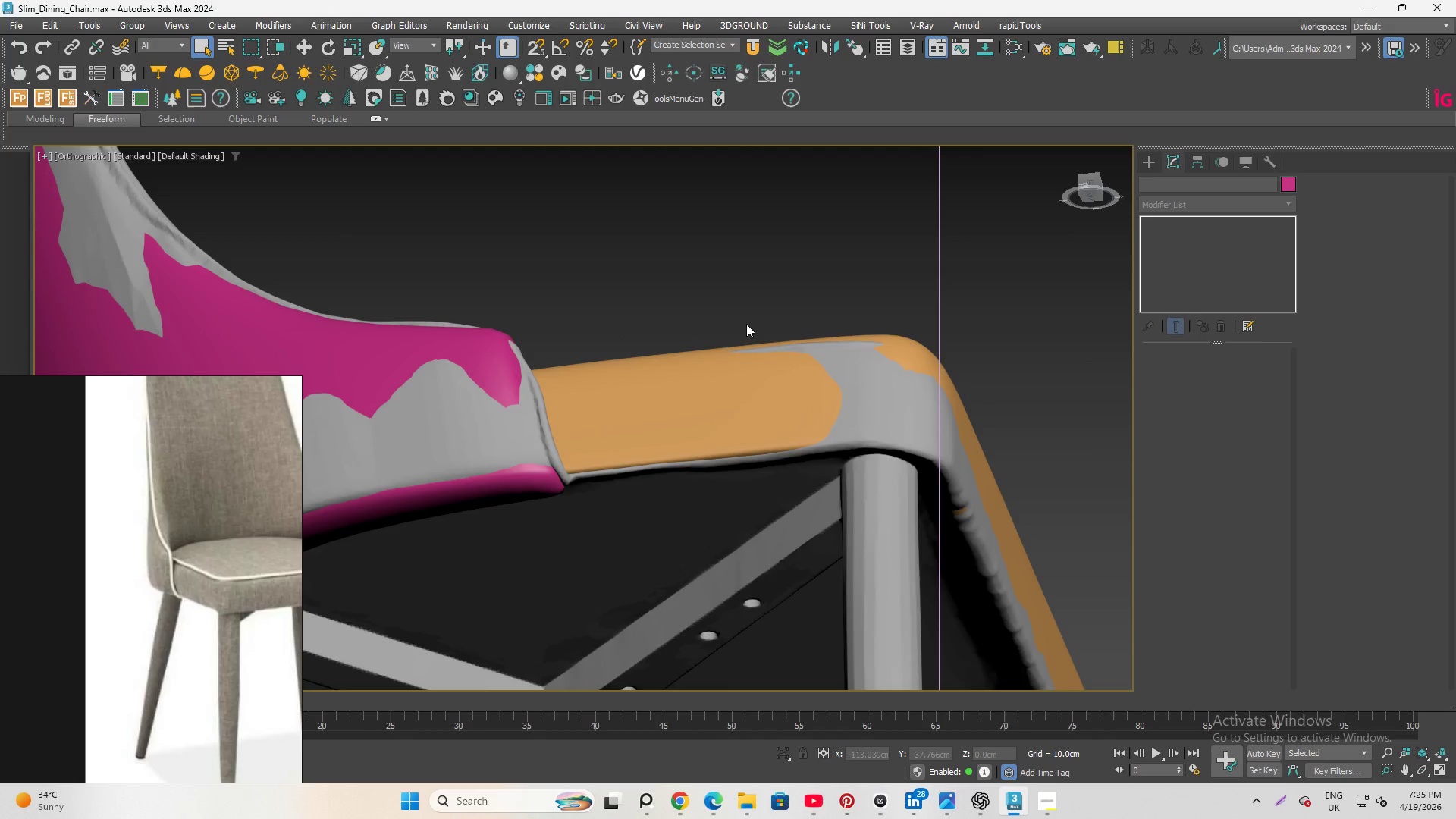 
scroll: coordinate [778, 322], scroll_direction: down, amount: 3.0
 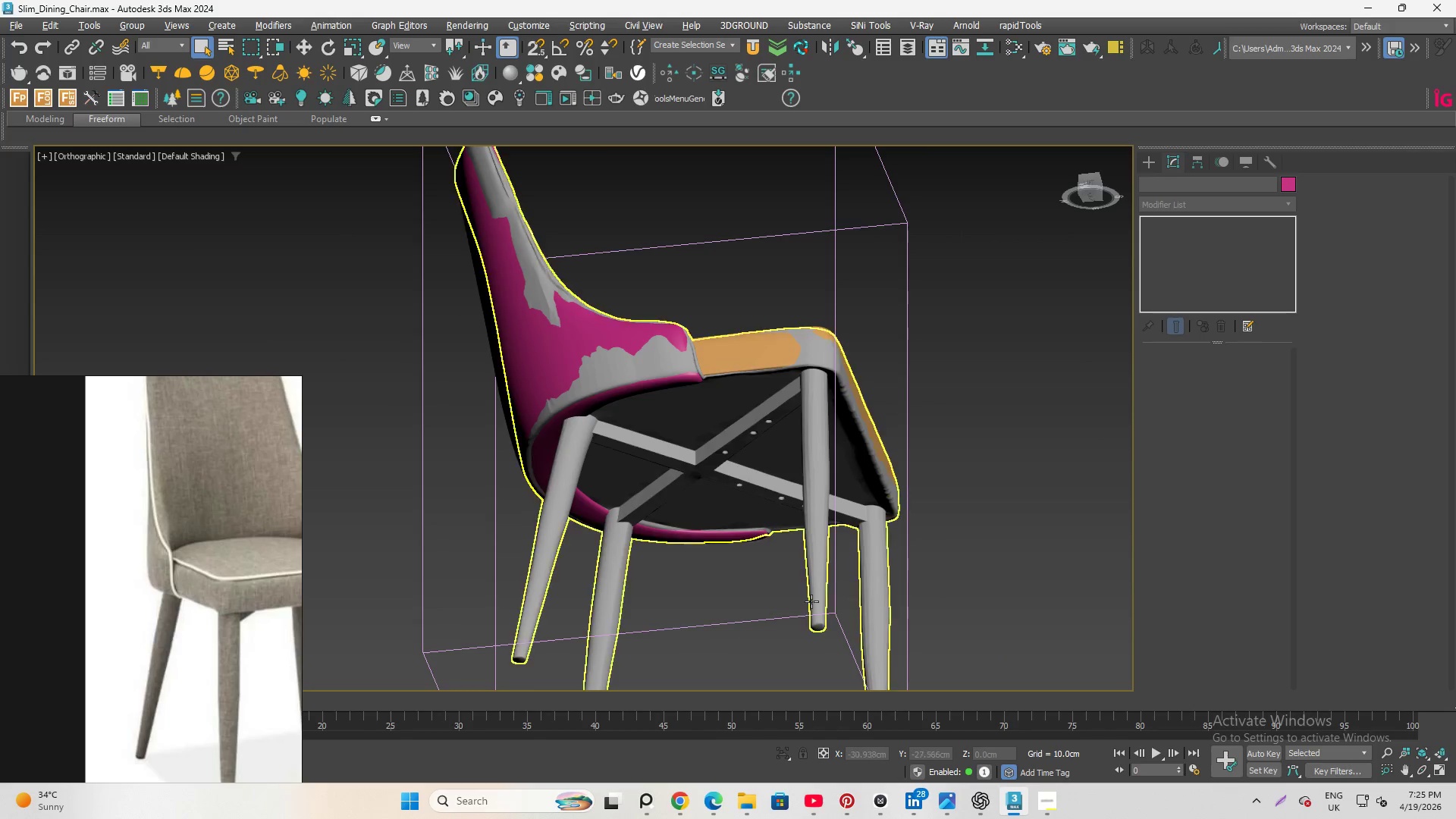 
scroll: coordinate [820, 618], scroll_direction: up, amount: 1.0
 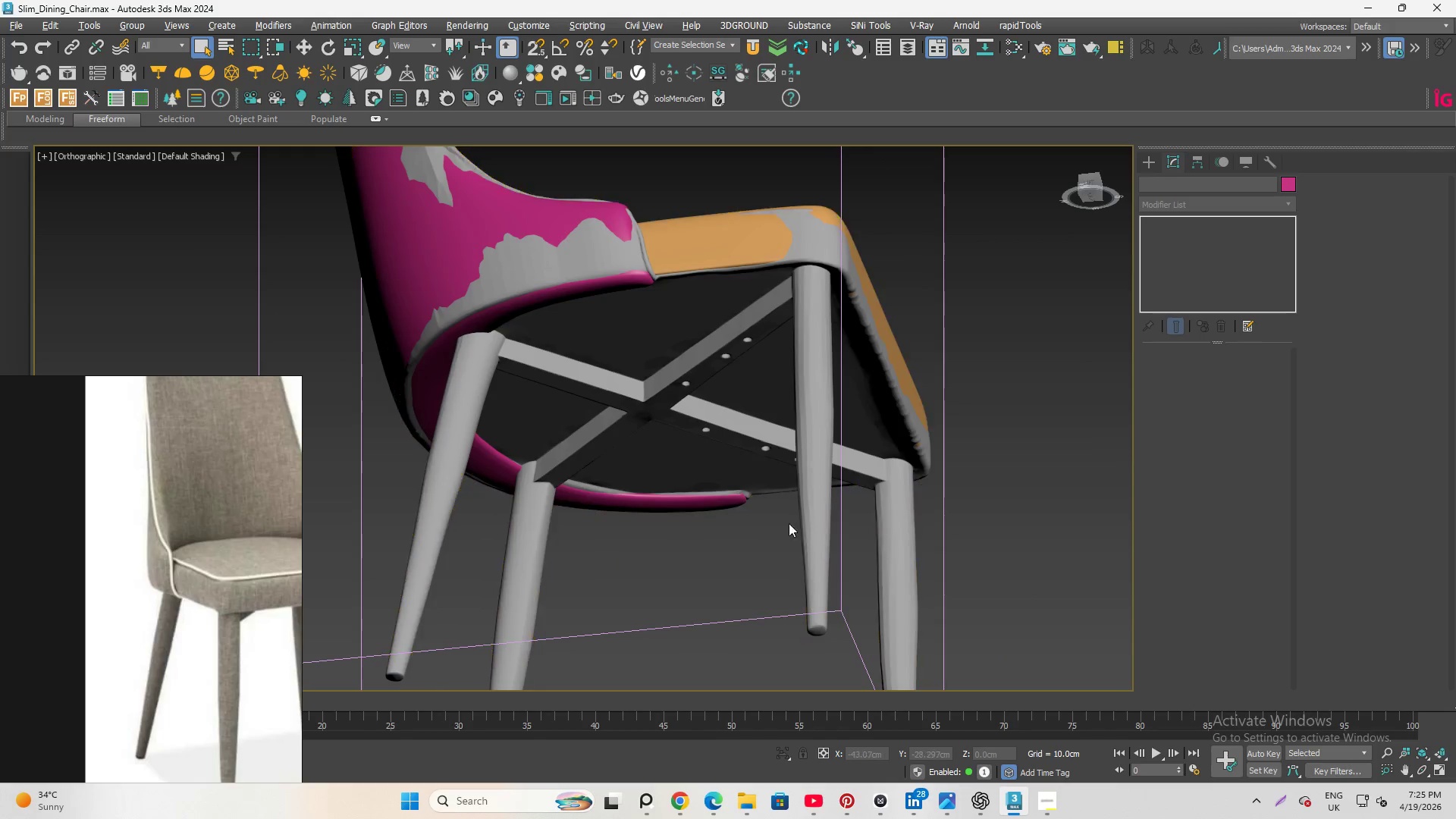 
hold_key(key=AltLeft, duration=1.16)
 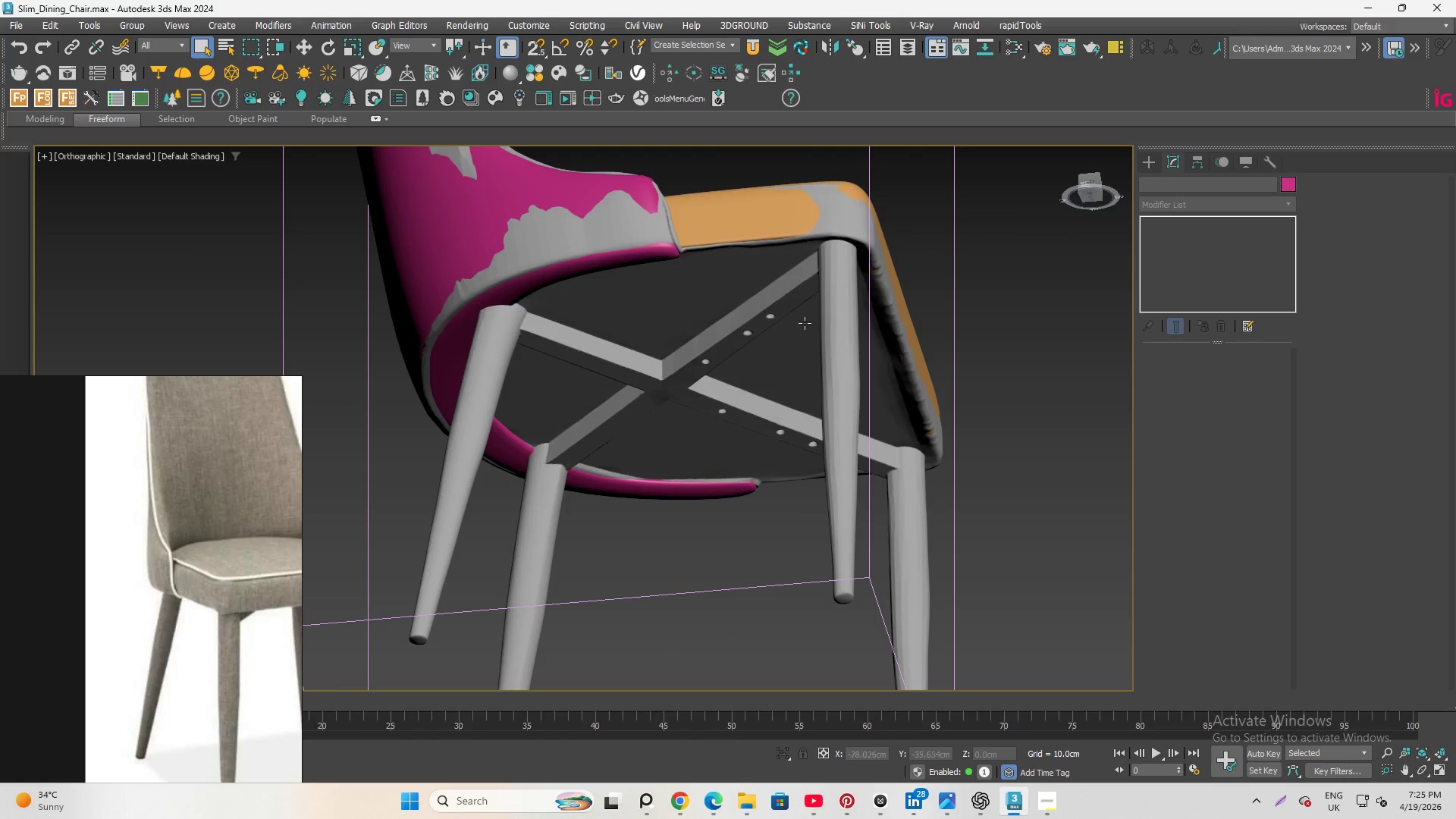 
hold_key(key=AltLeft, duration=2.25)
 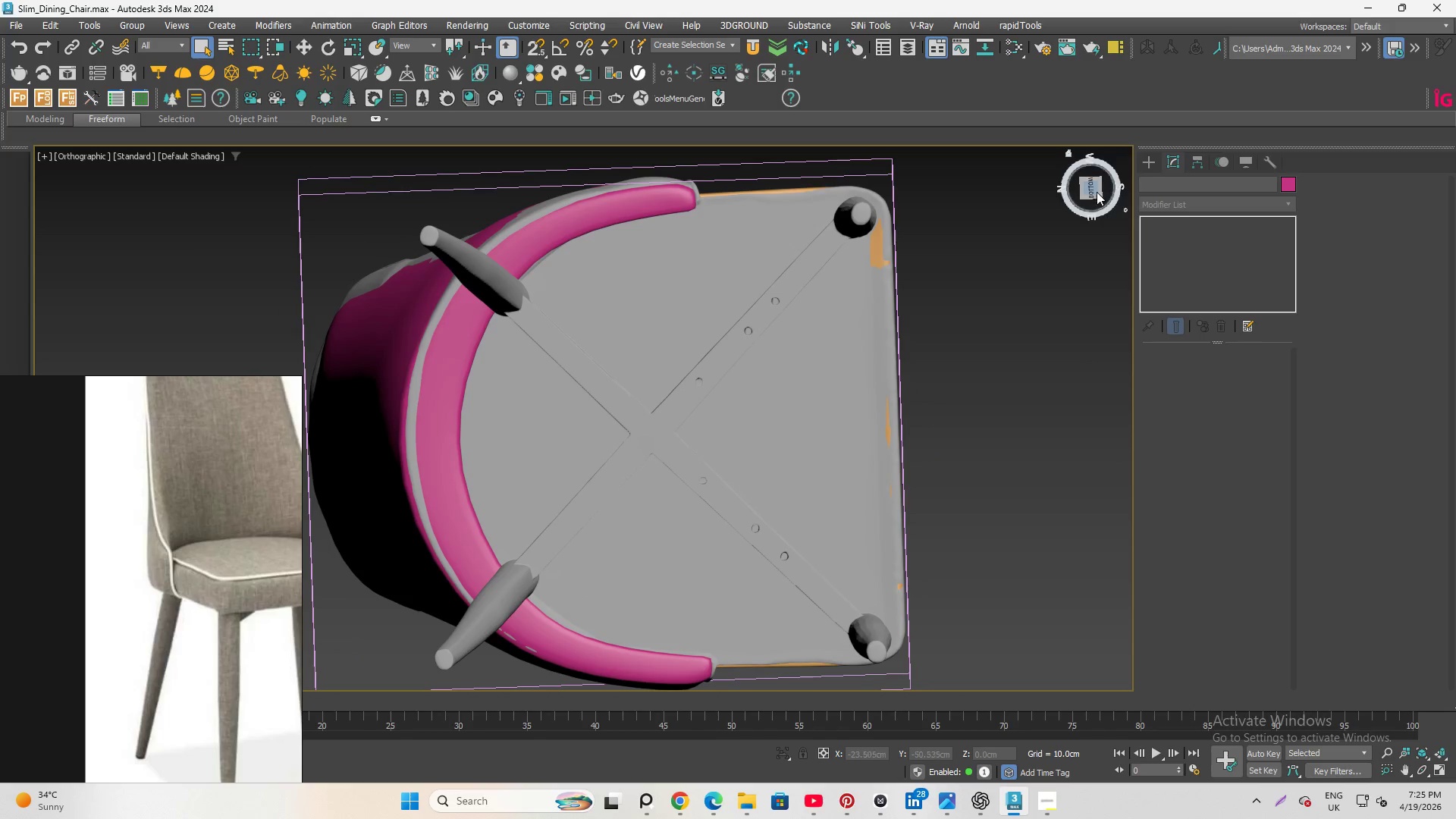 
left_click([1093, 187])
 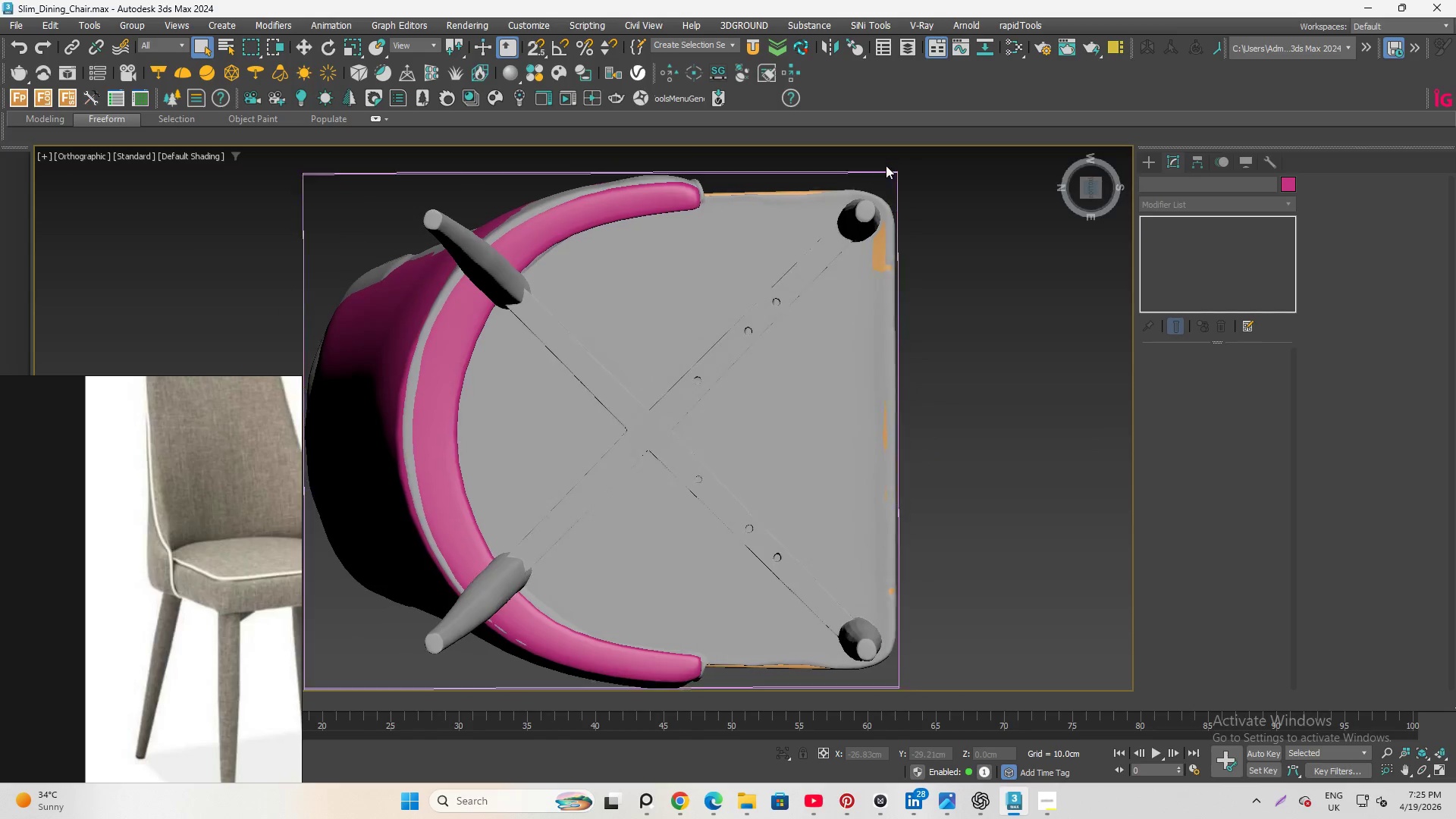 
scroll: coordinate [856, 190], scroll_direction: up, amount: 4.0
 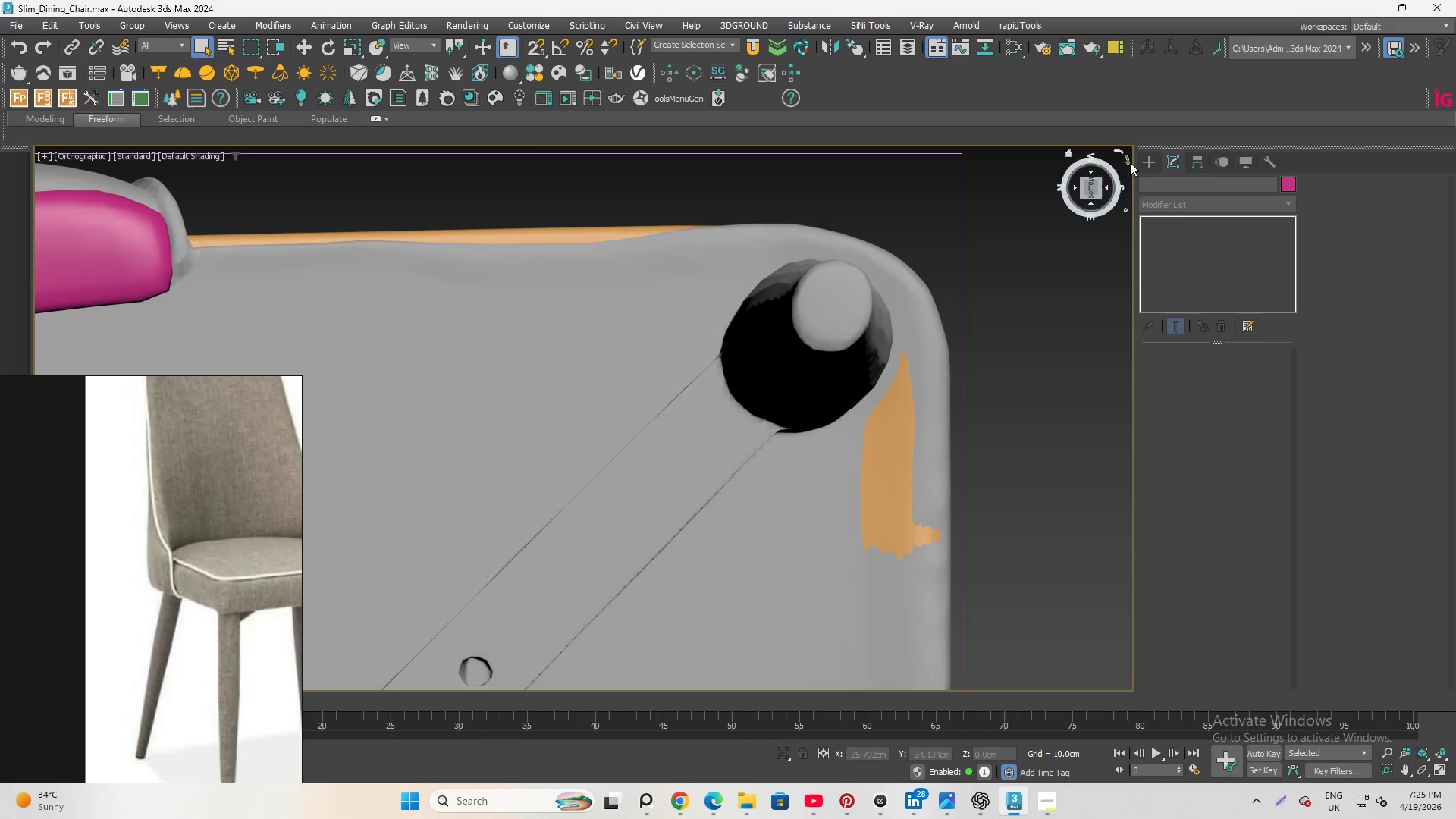 
left_click([1146, 162])
 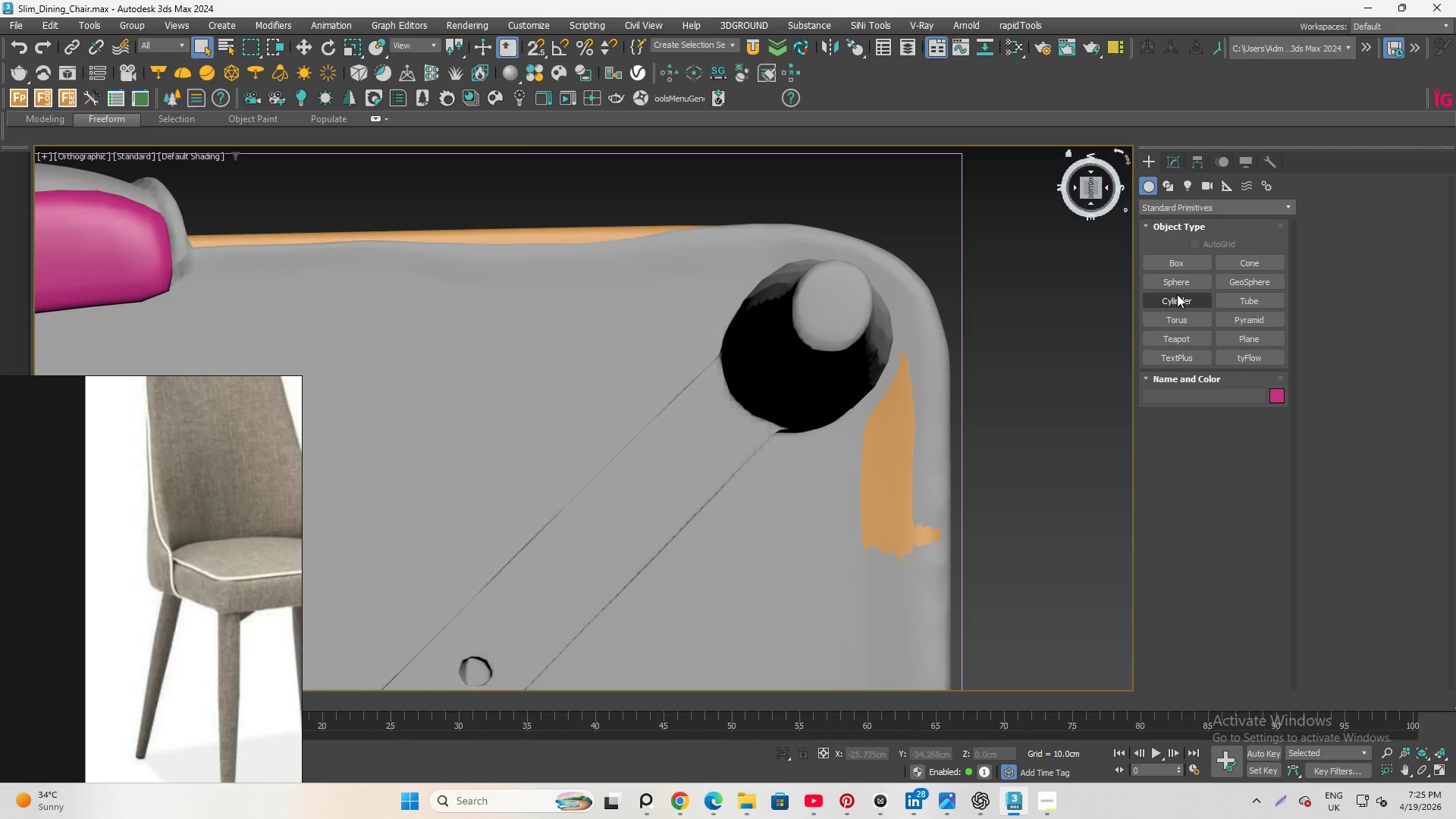 
left_click([1177, 299])
 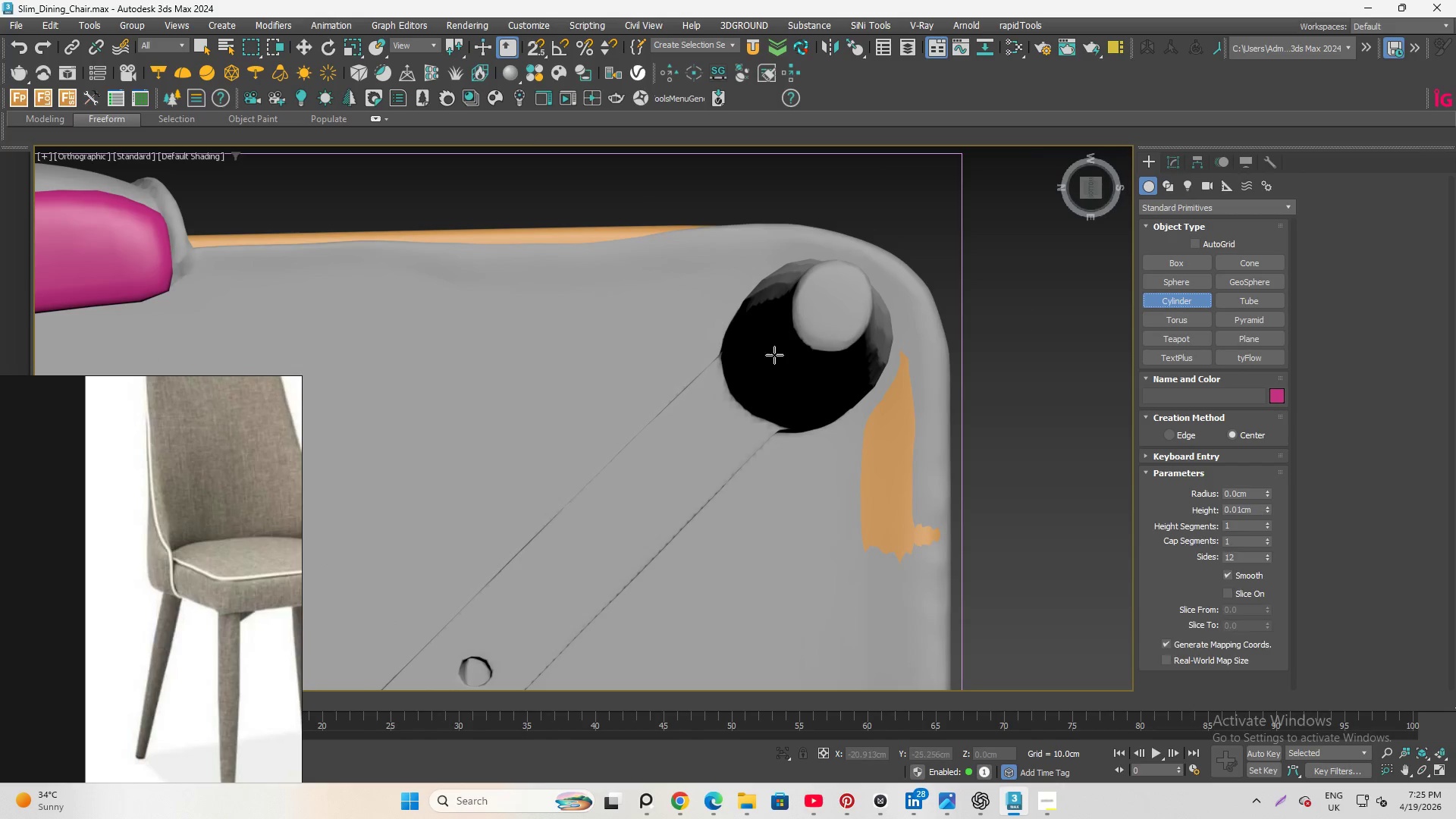 
scroll: coordinate [795, 337], scroll_direction: down, amount: 6.0
 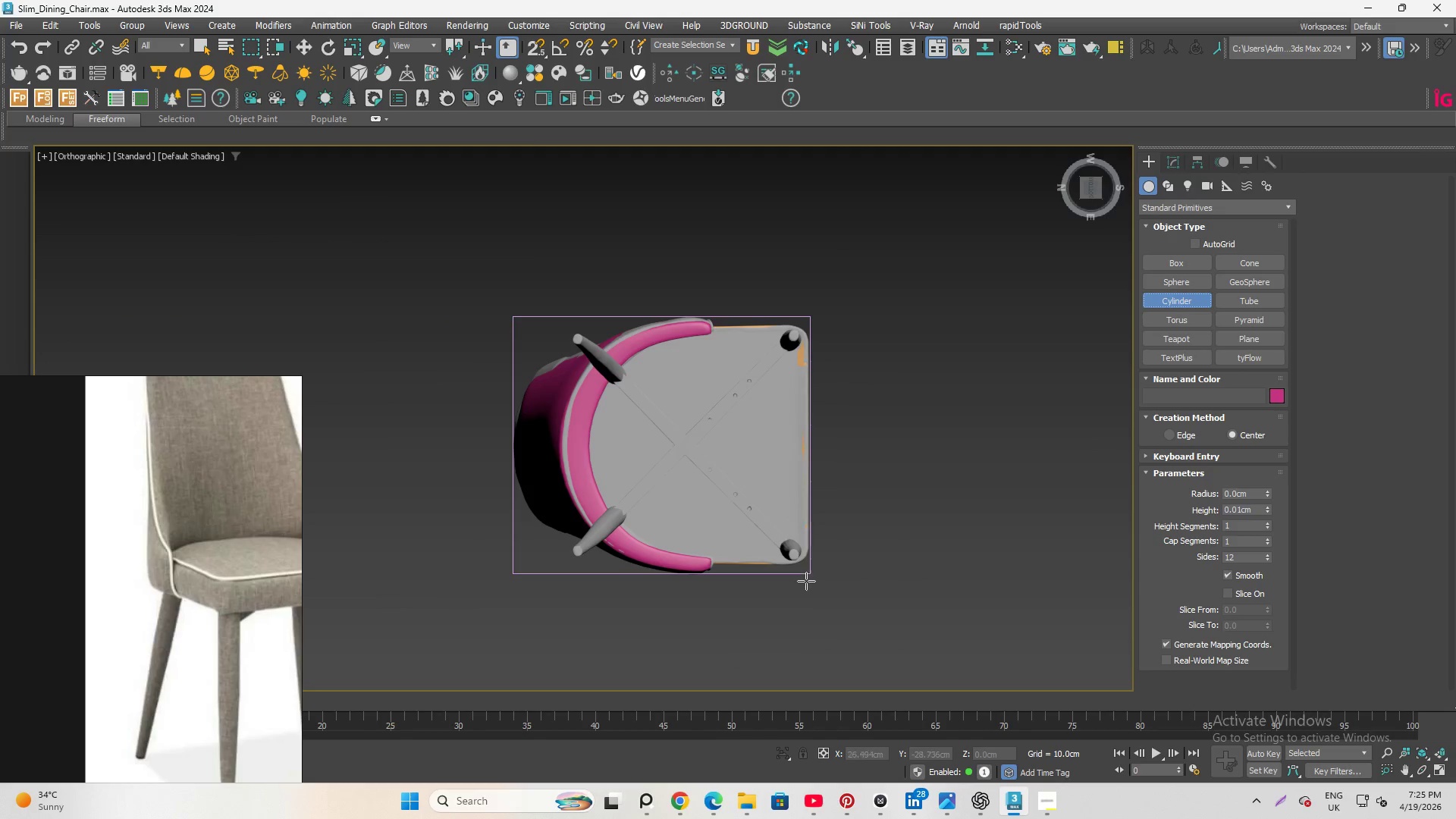 
scroll: coordinate [770, 339], scroll_direction: up, amount: 4.0
 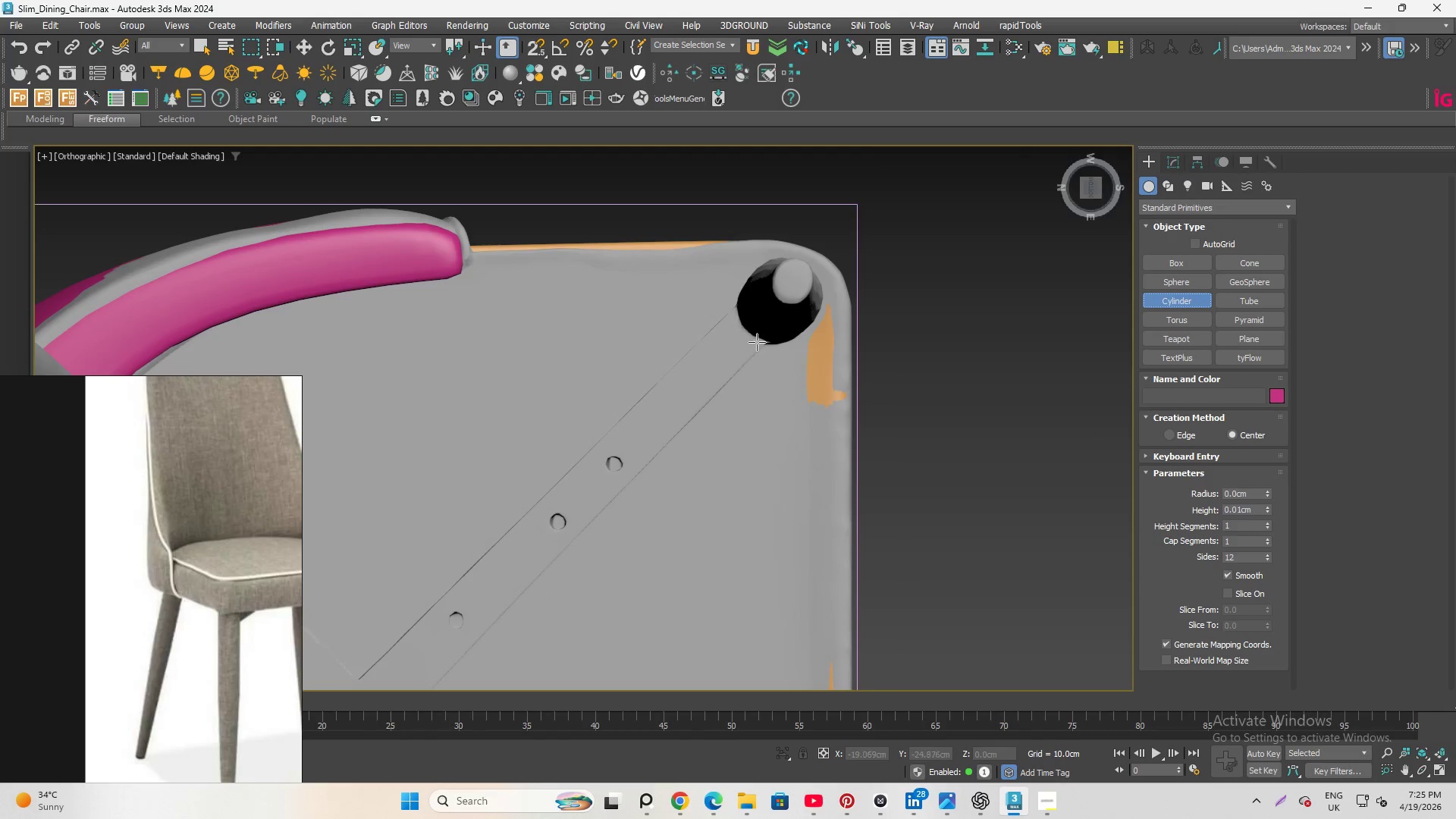 
left_click_drag(start_coordinate=[758, 342], to_coordinate=[806, 354])
 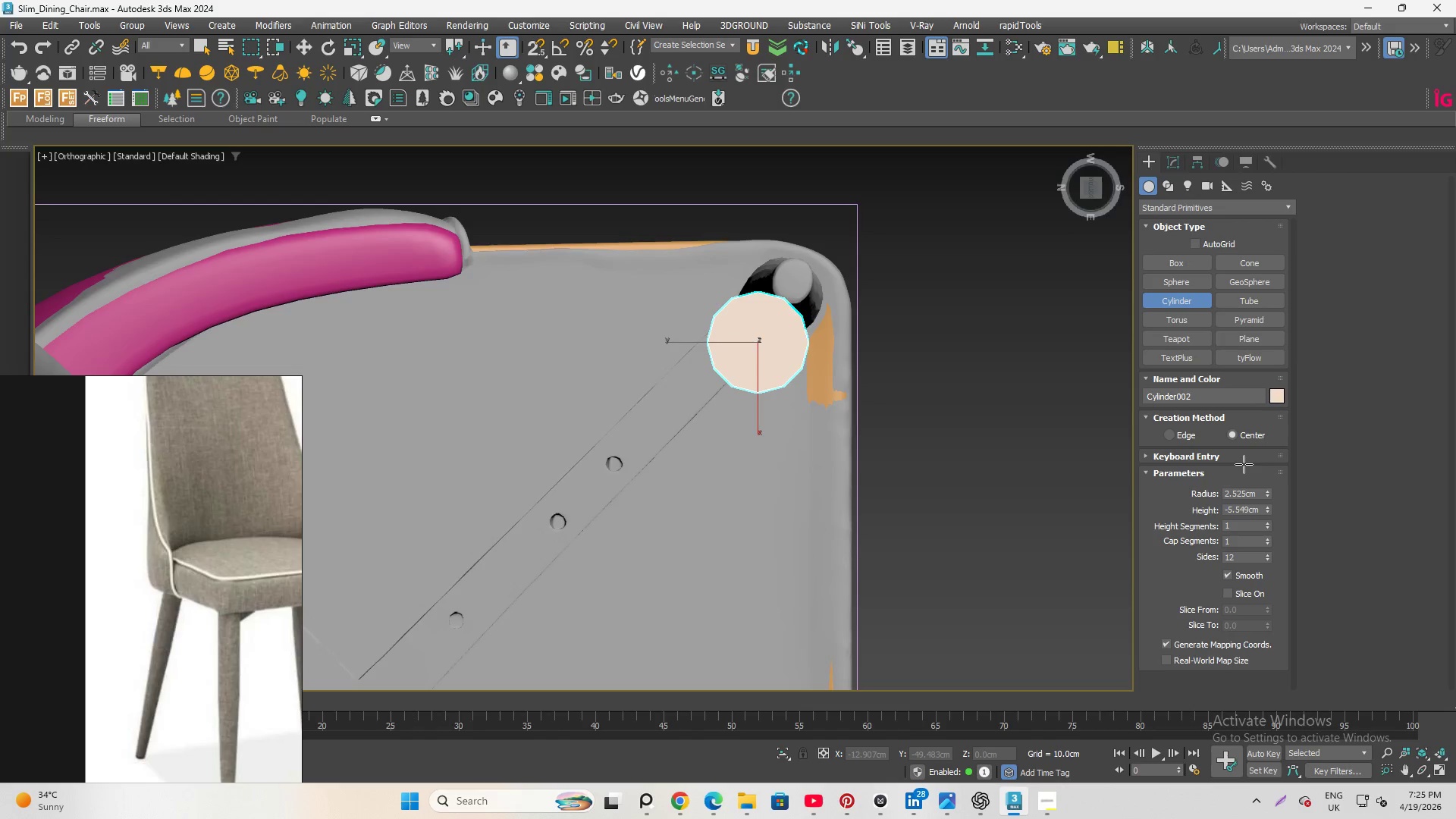 
left_click([1242, 467])
 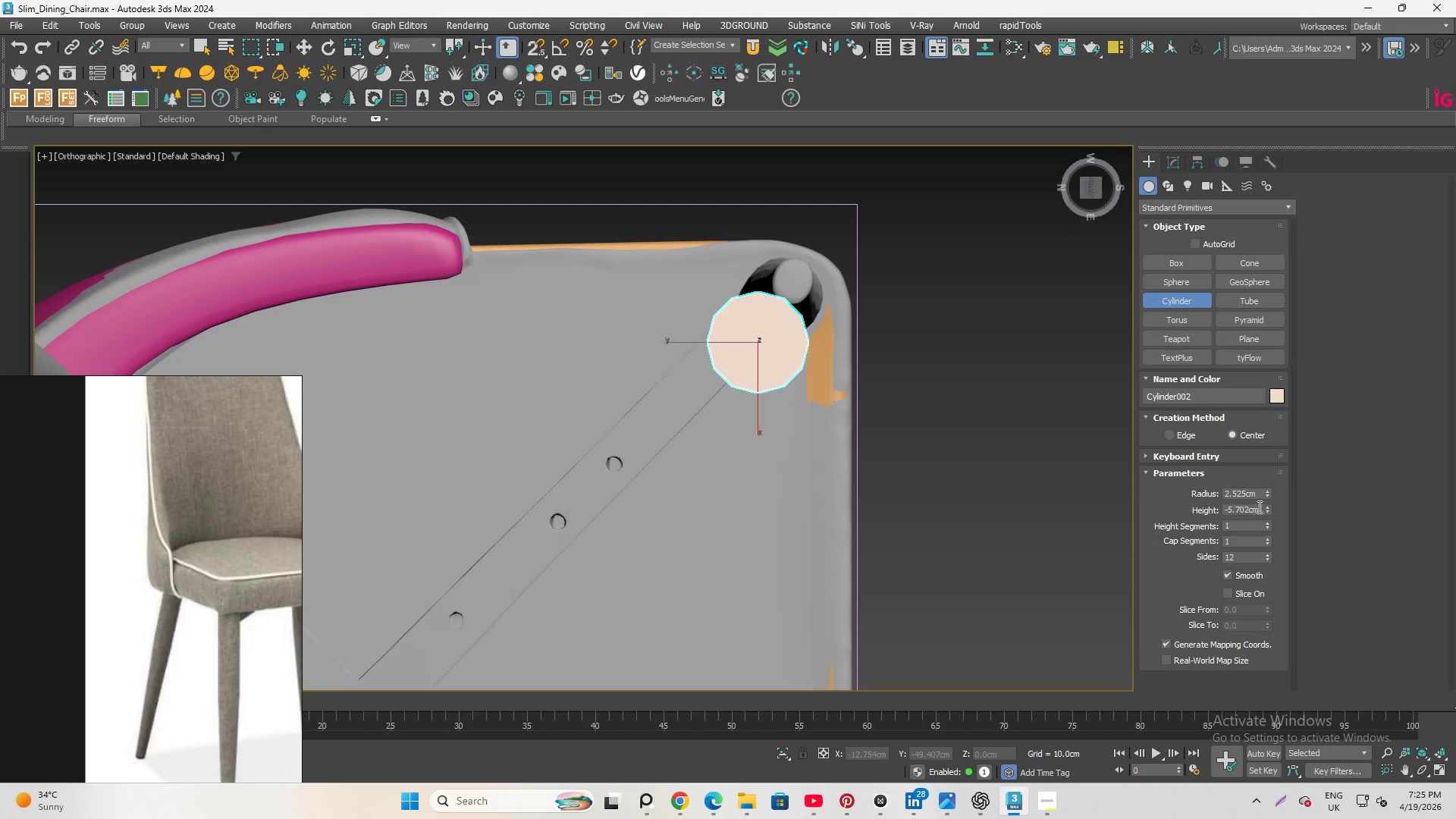 
left_click_drag(start_coordinate=[1260, 507], to_coordinate=[1139, 509])
 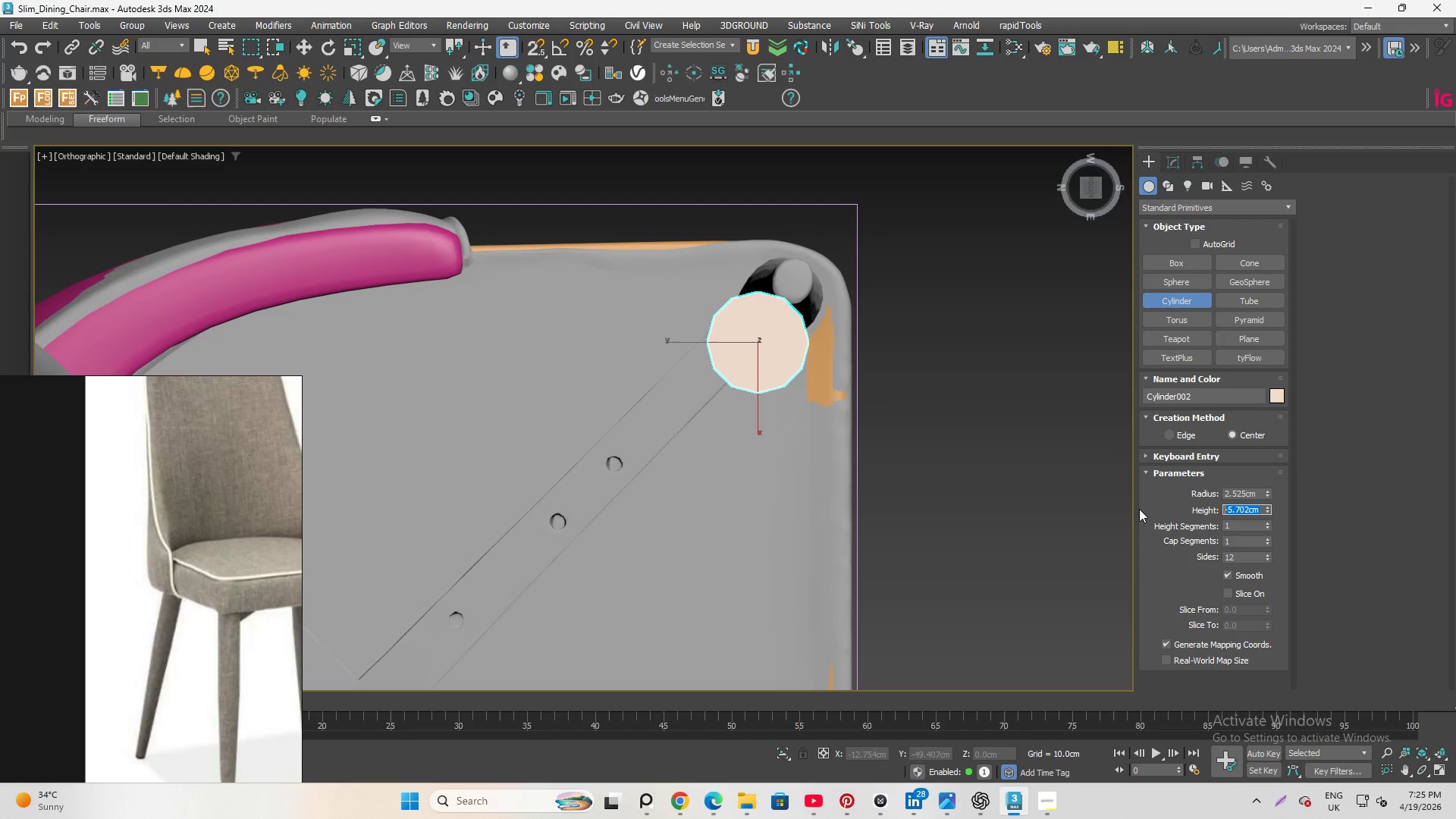 
key(Numpad7)
 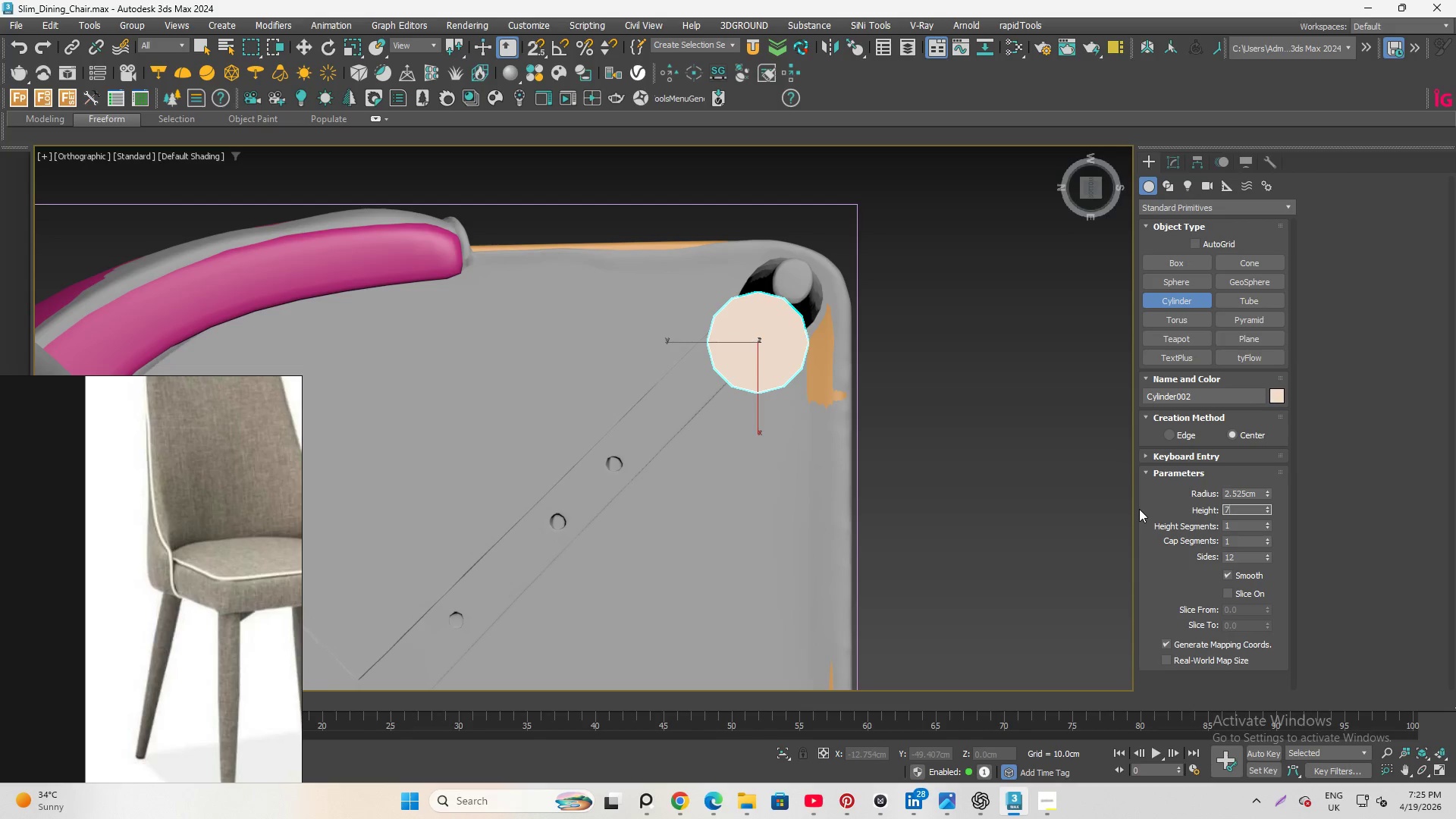 
key(Enter)
 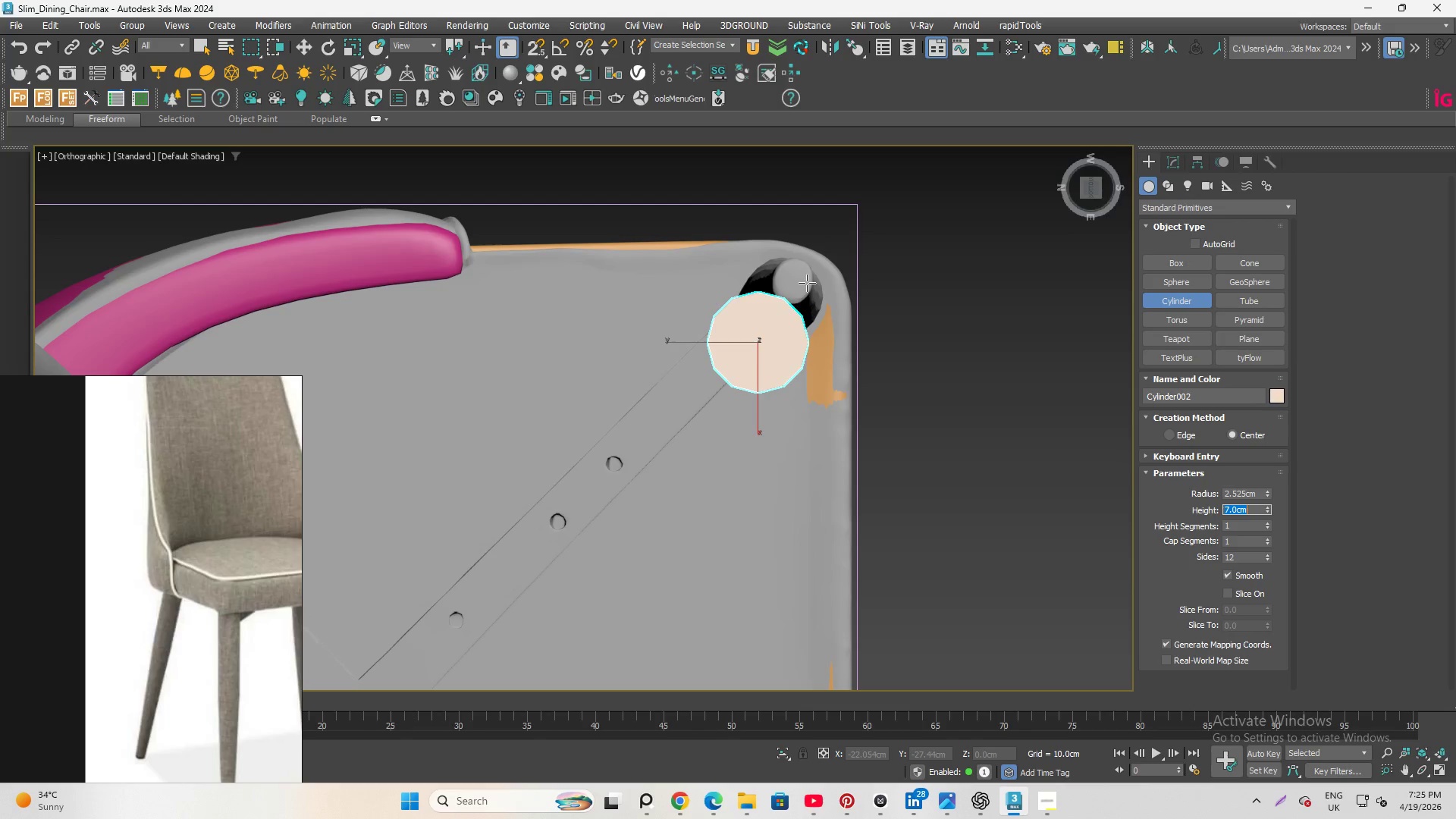 
left_click([1023, 310])
 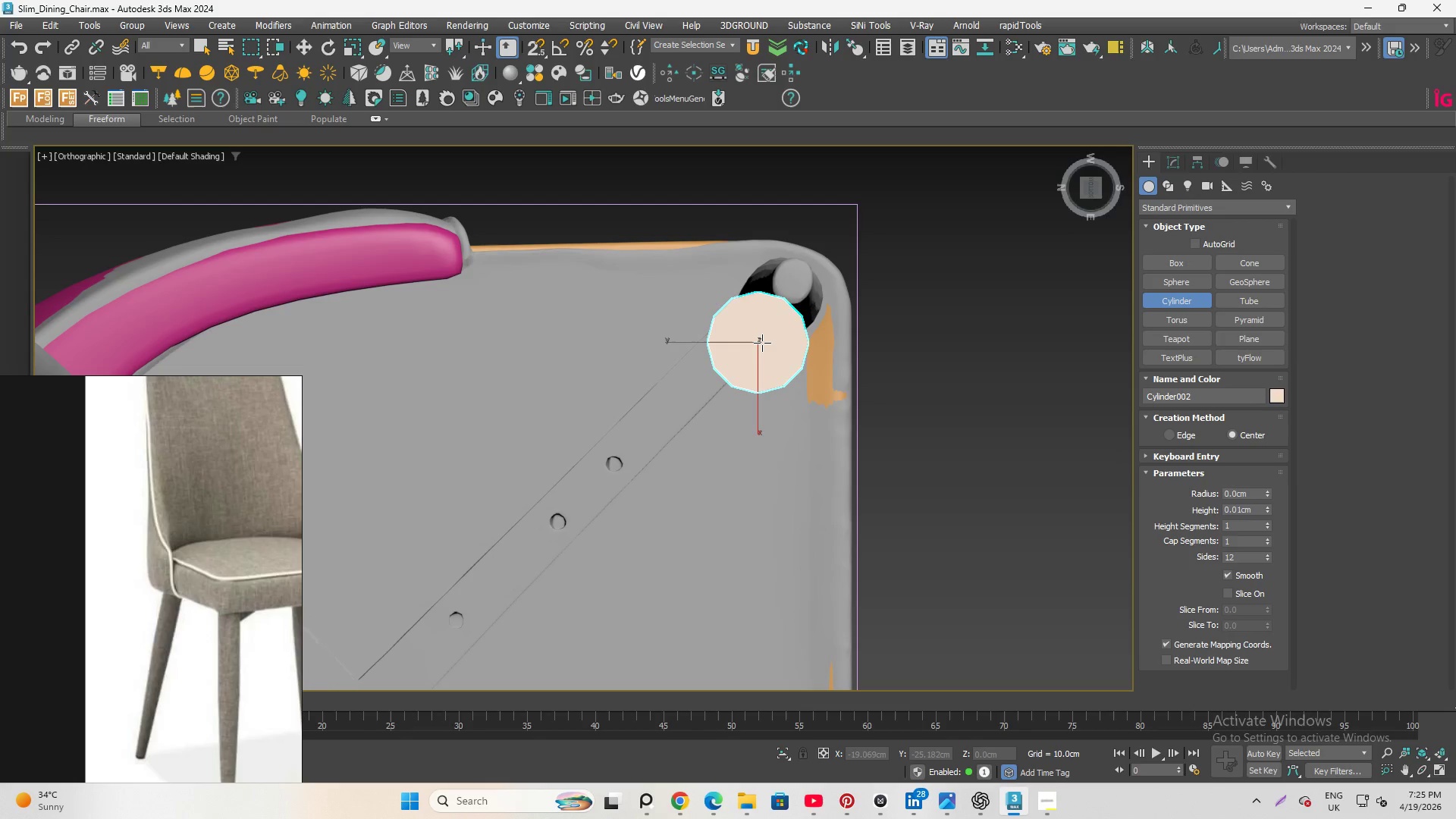 
scroll: coordinate [762, 343], scroll_direction: up, amount: 2.0
 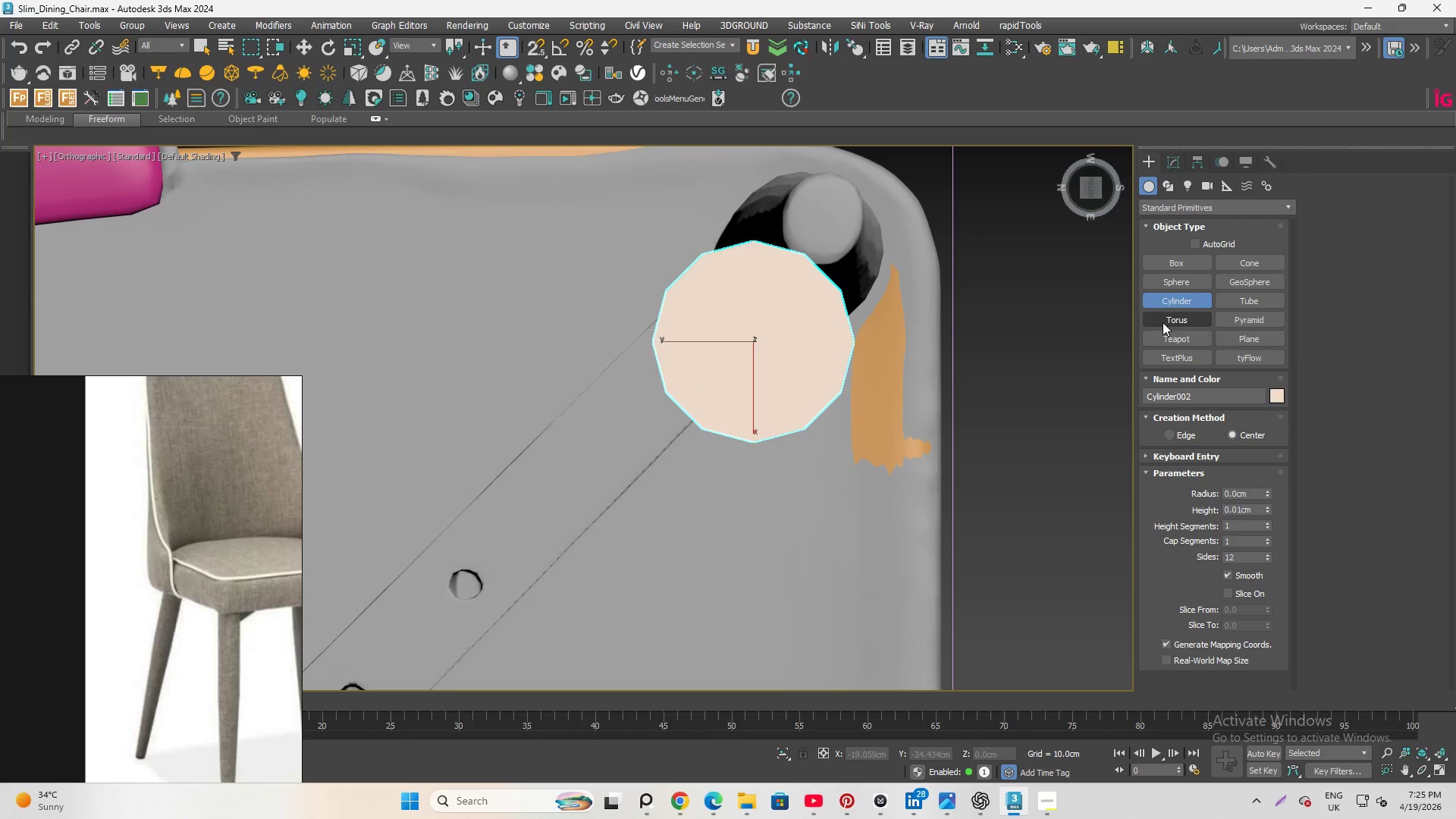 
left_click([1168, 299])
 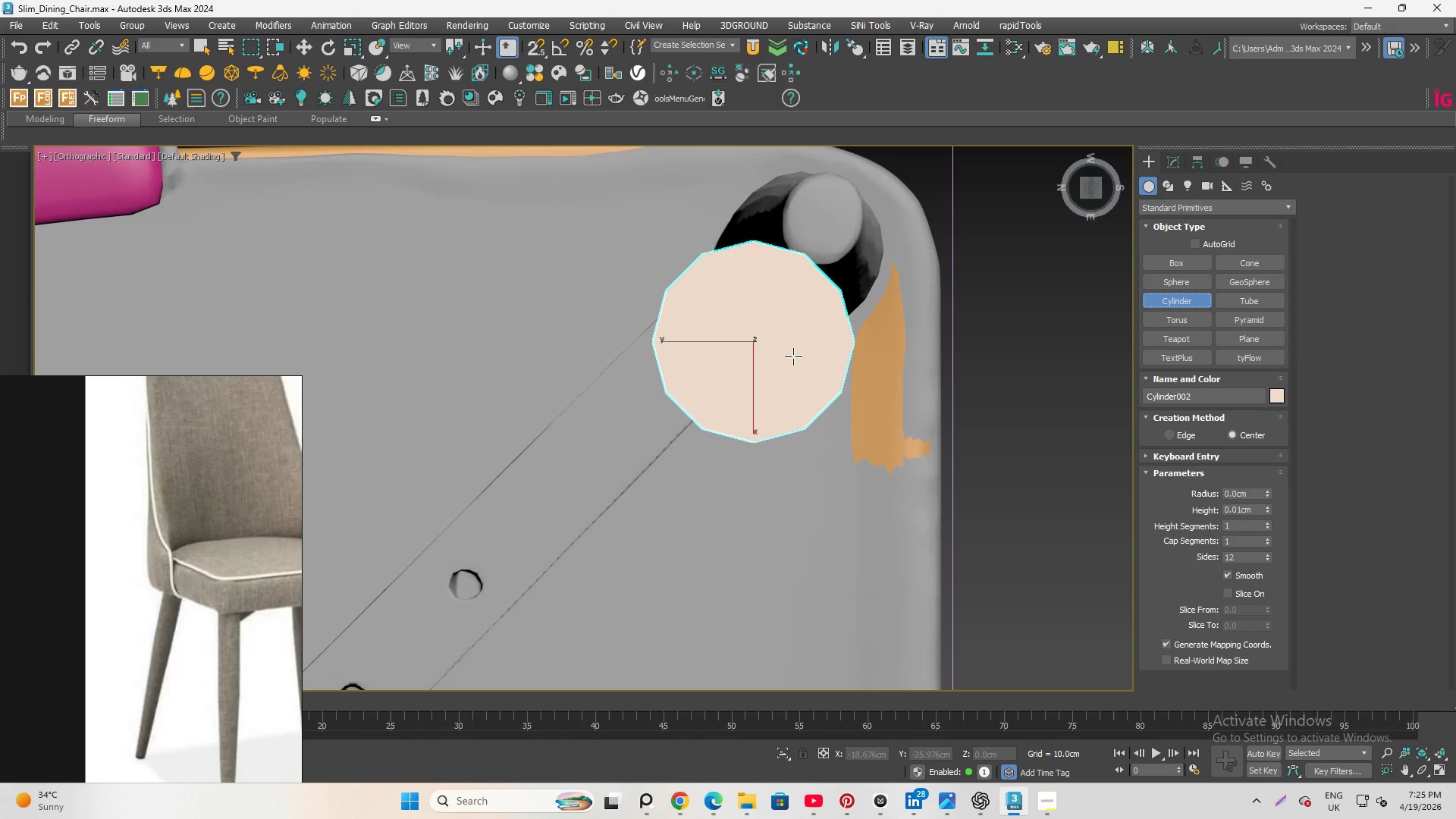 
key(W)
 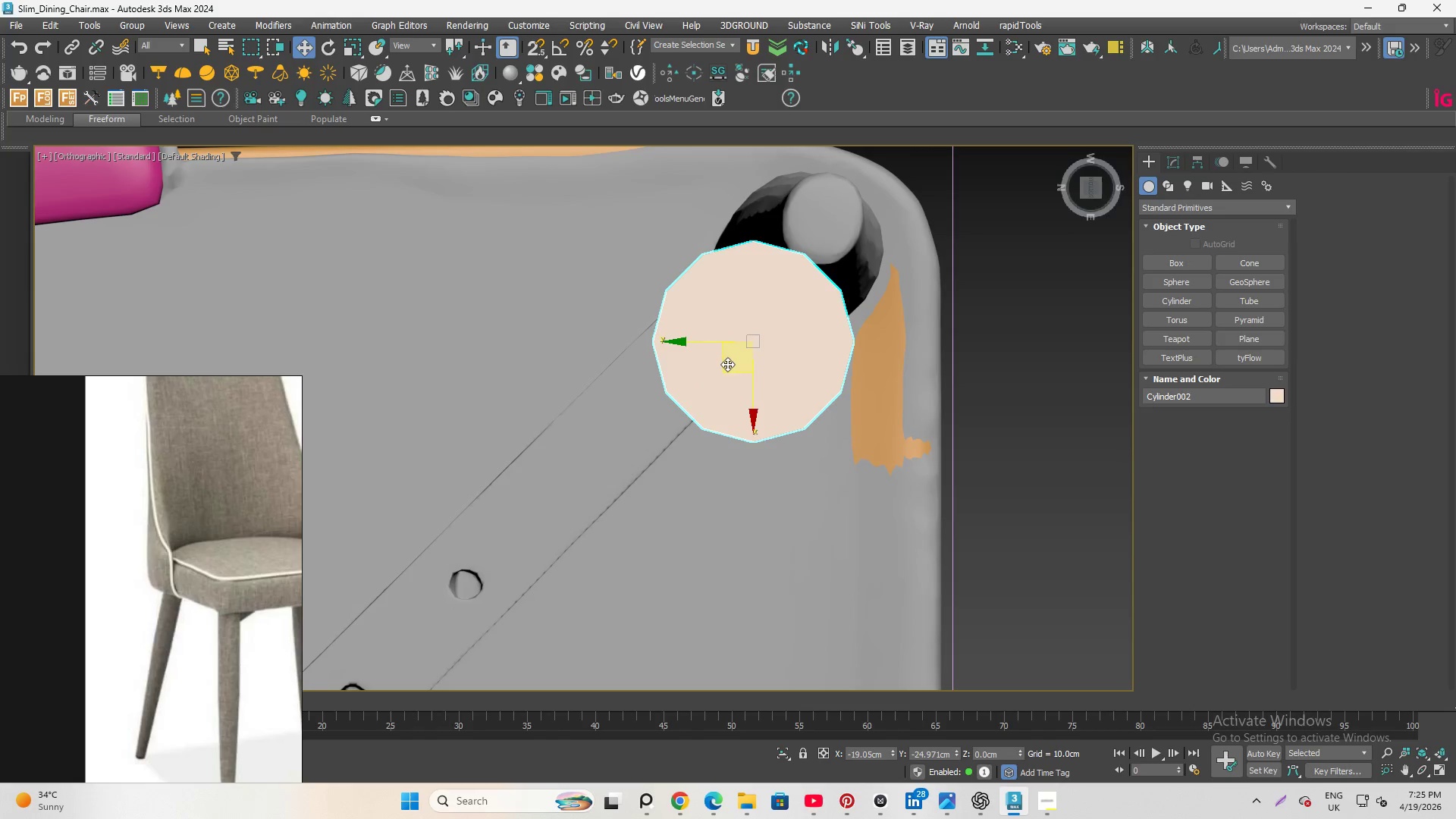 
left_click_drag(start_coordinate=[729, 366], to_coordinate=[773, 292])
 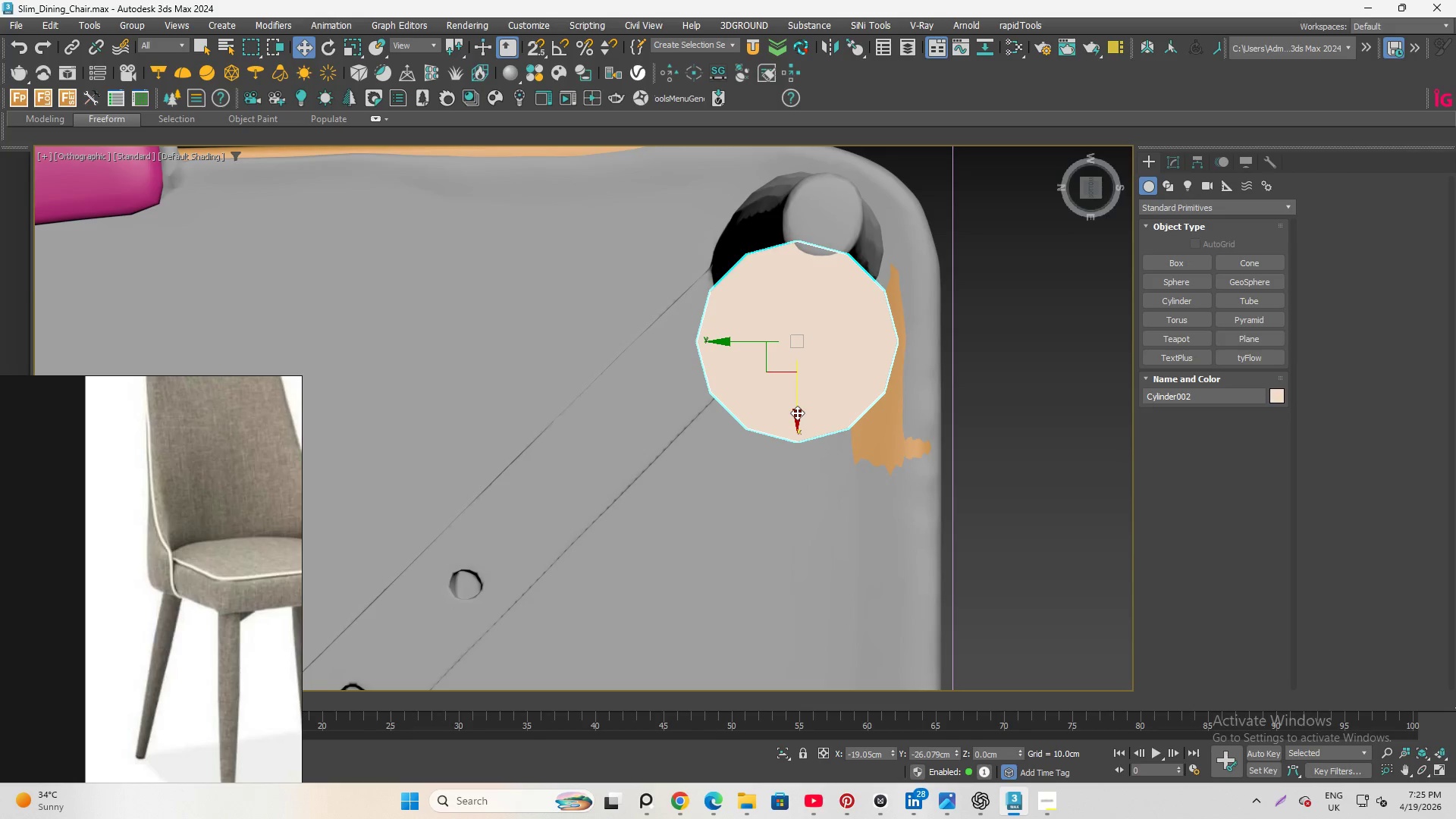 
left_click_drag(start_coordinate=[797, 413], to_coordinate=[795, 327])
 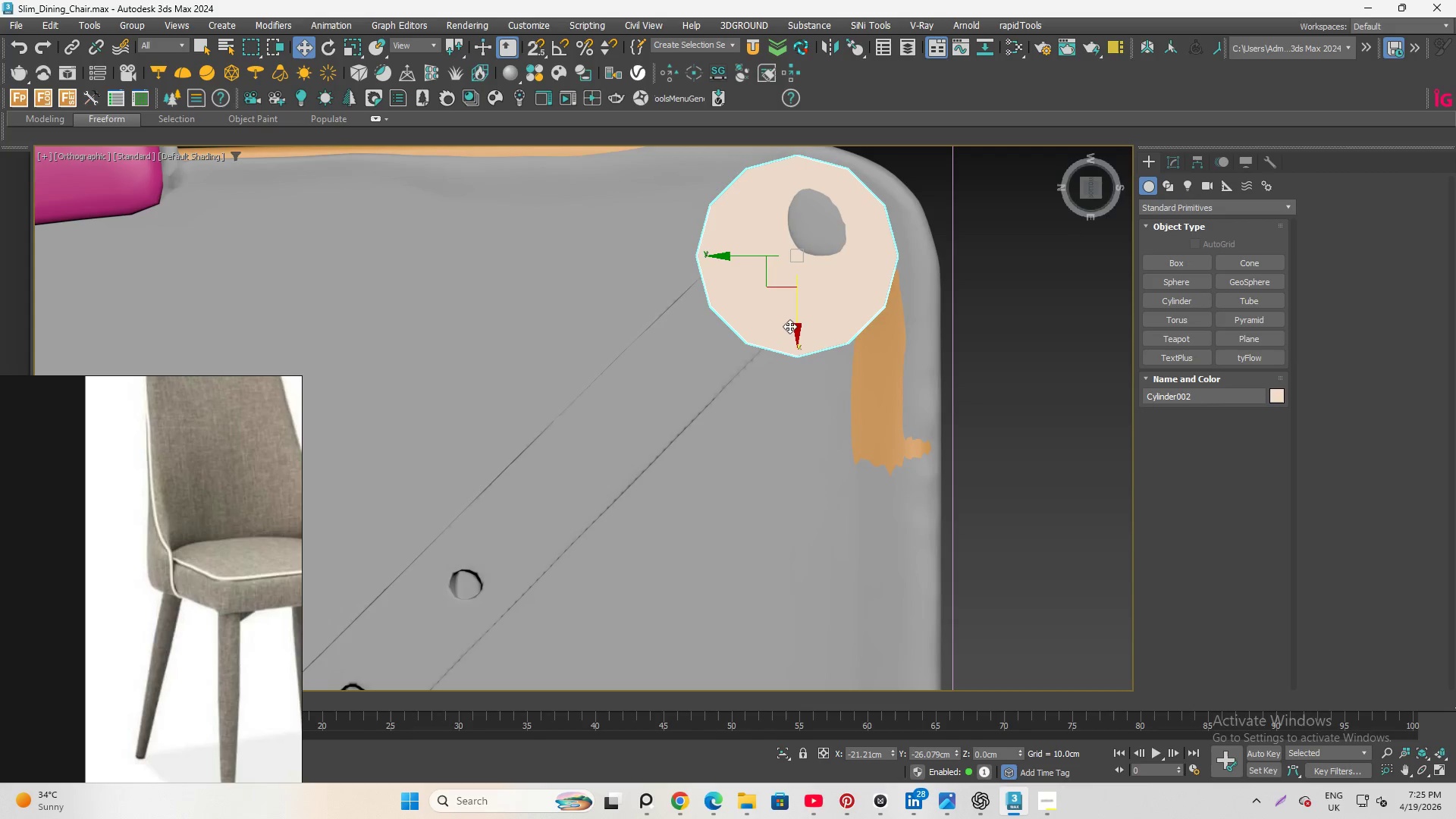 
key(Alt+AltLeft)
 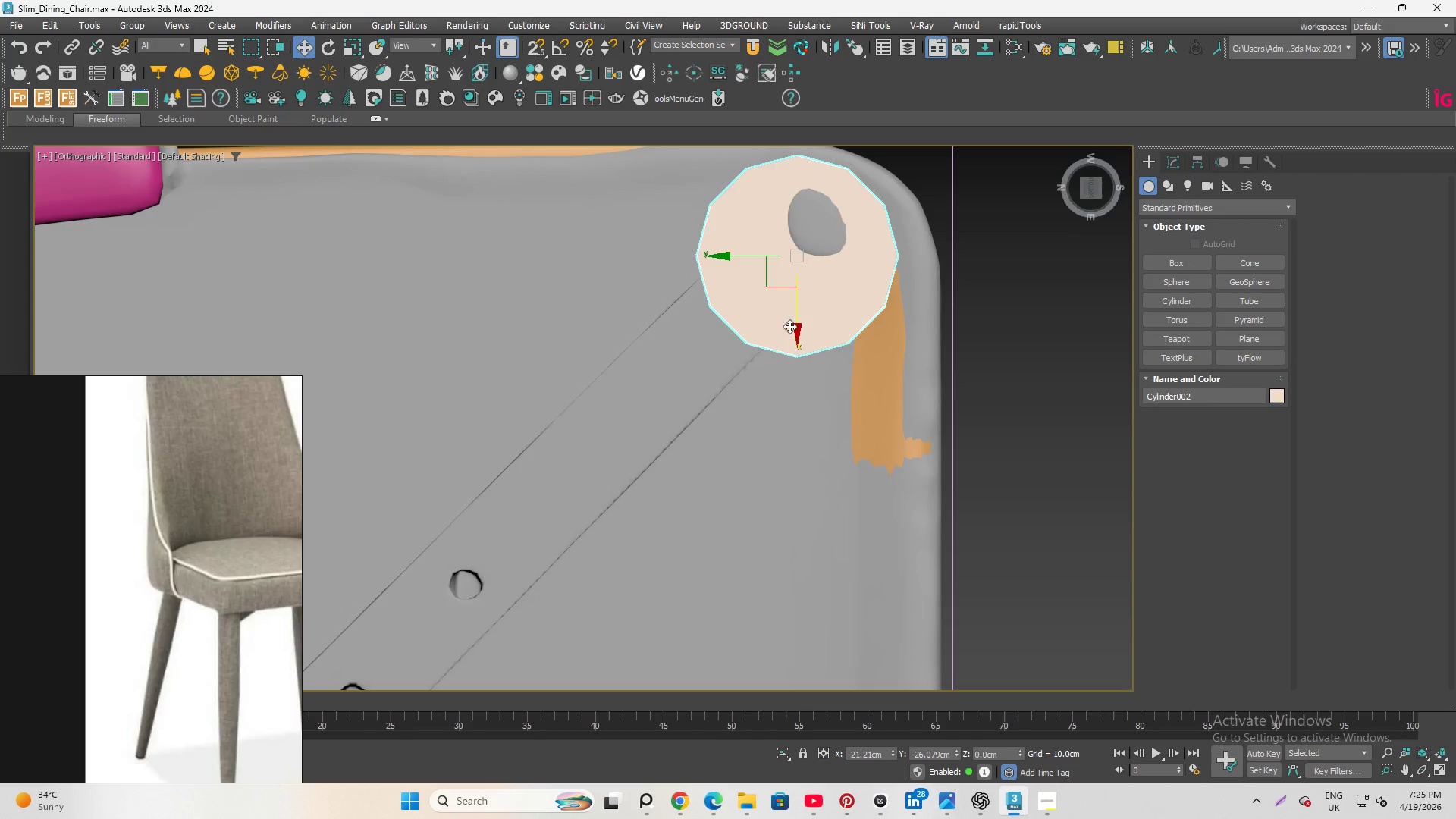 
key(Alt+X)
 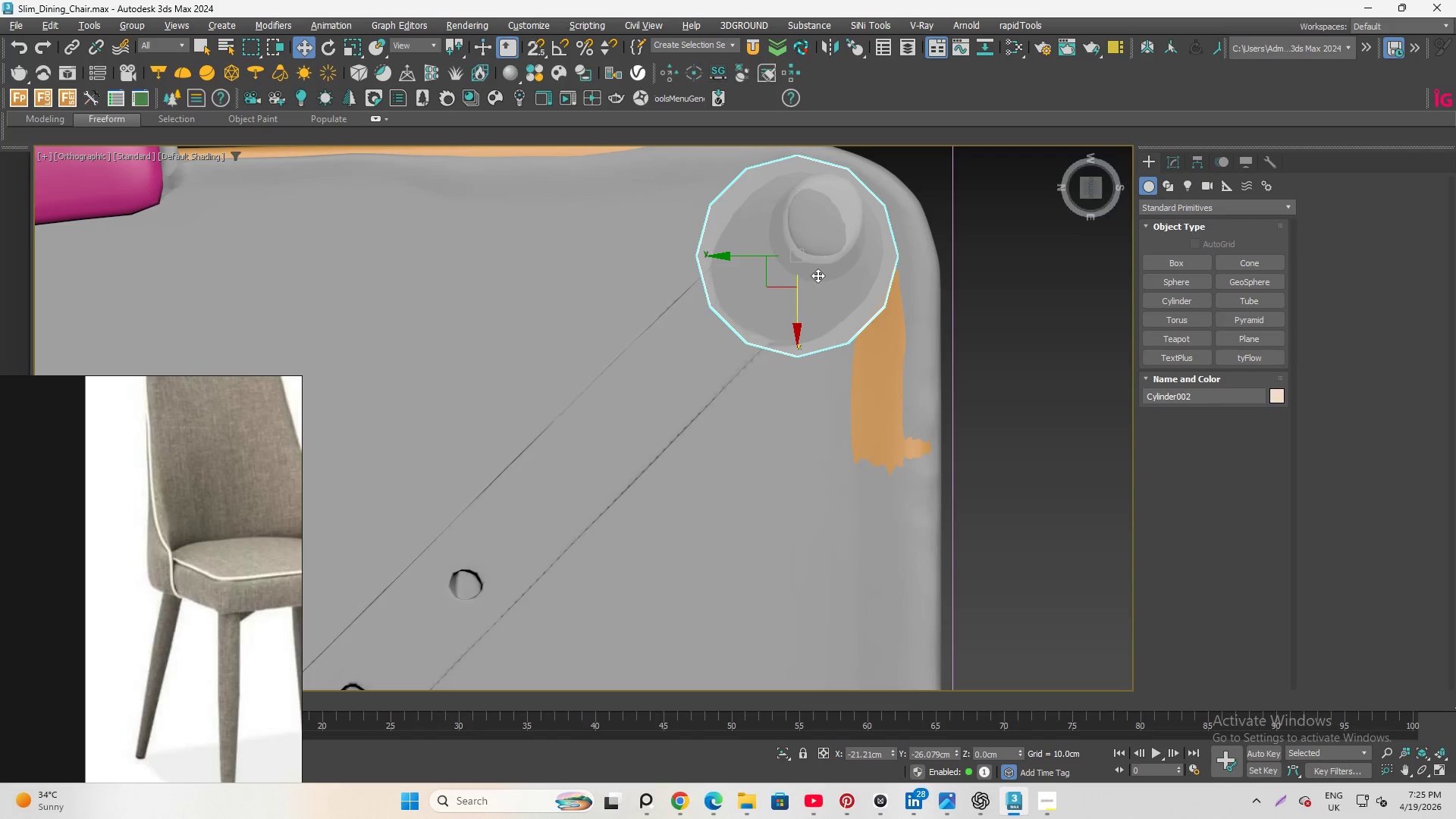 
scroll: coordinate [804, 351], scroll_direction: none, amount: 0.0
 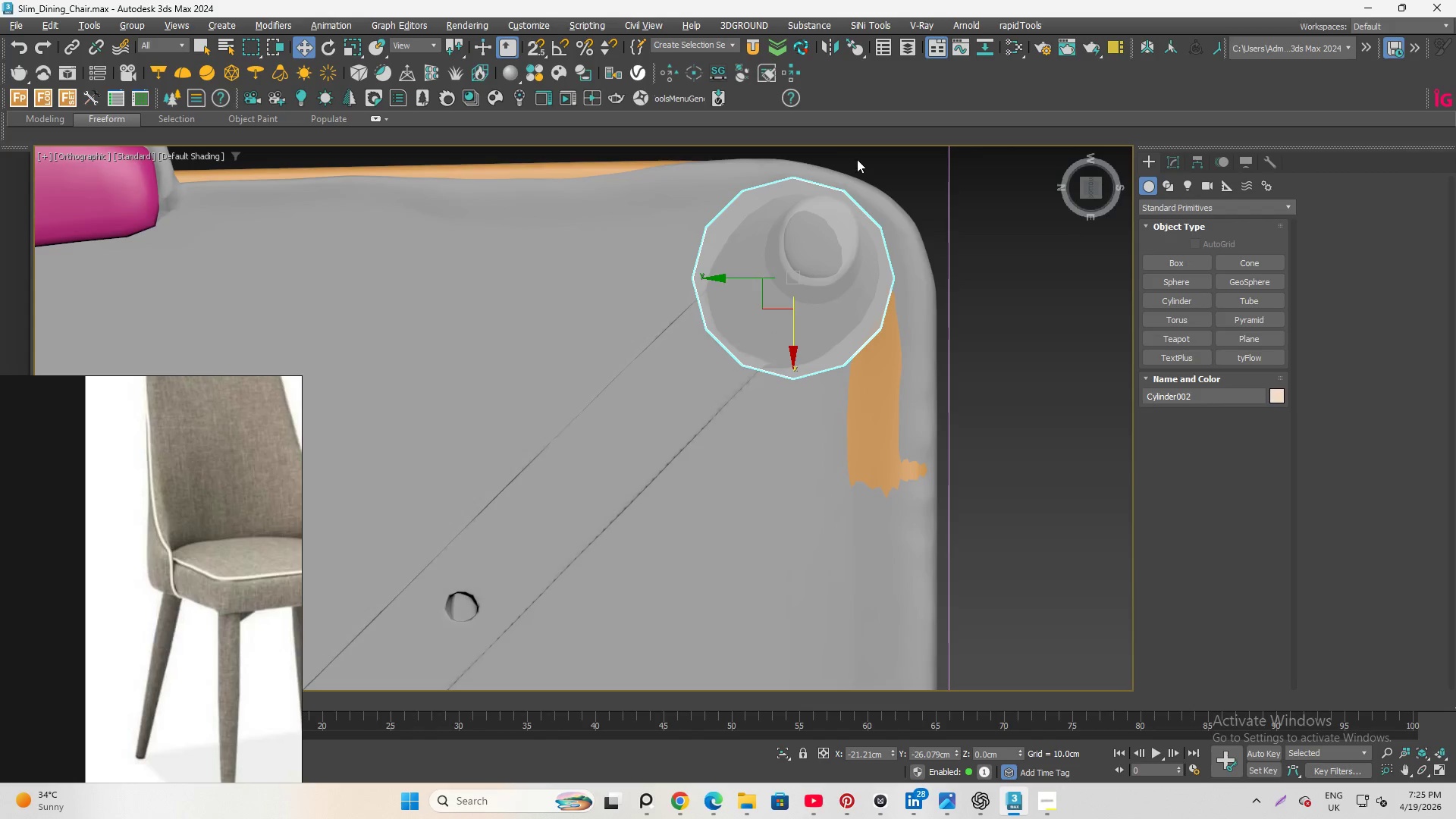 
scroll: coordinate [858, 158], scroll_direction: up, amount: 2.0
 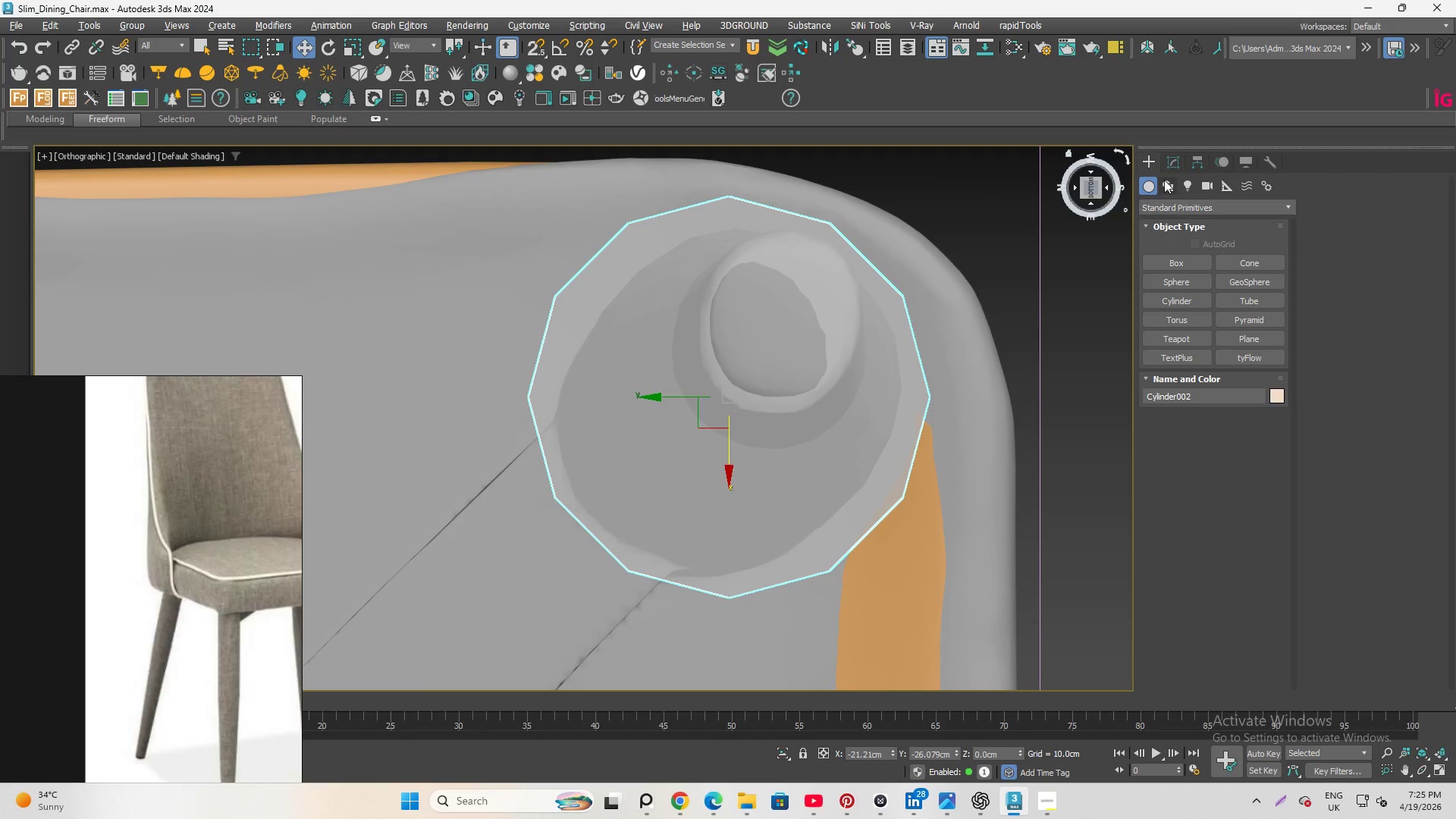 
left_click([1171, 165])
 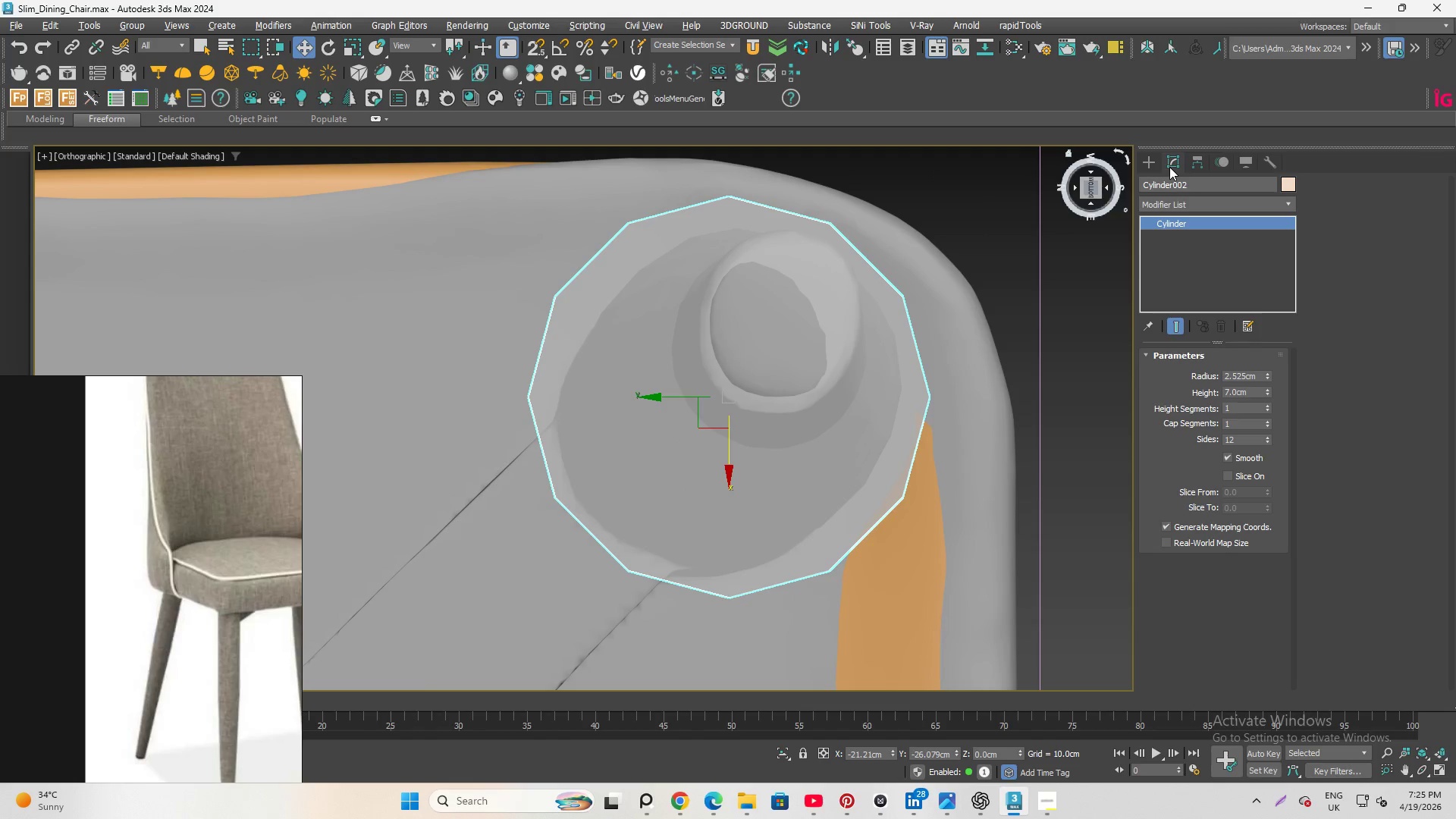 
key(Control+S)
 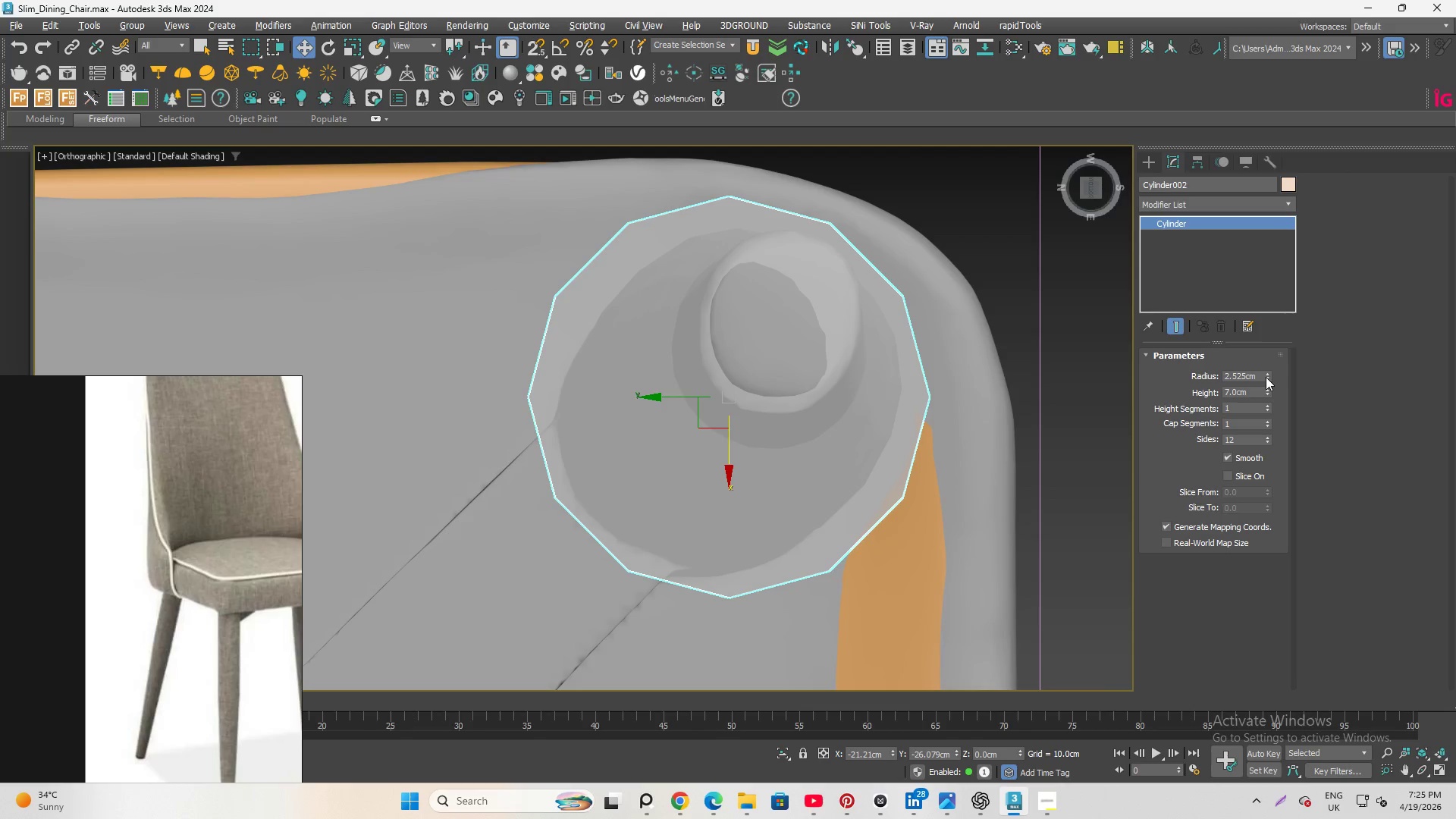 
wait(6.66)
 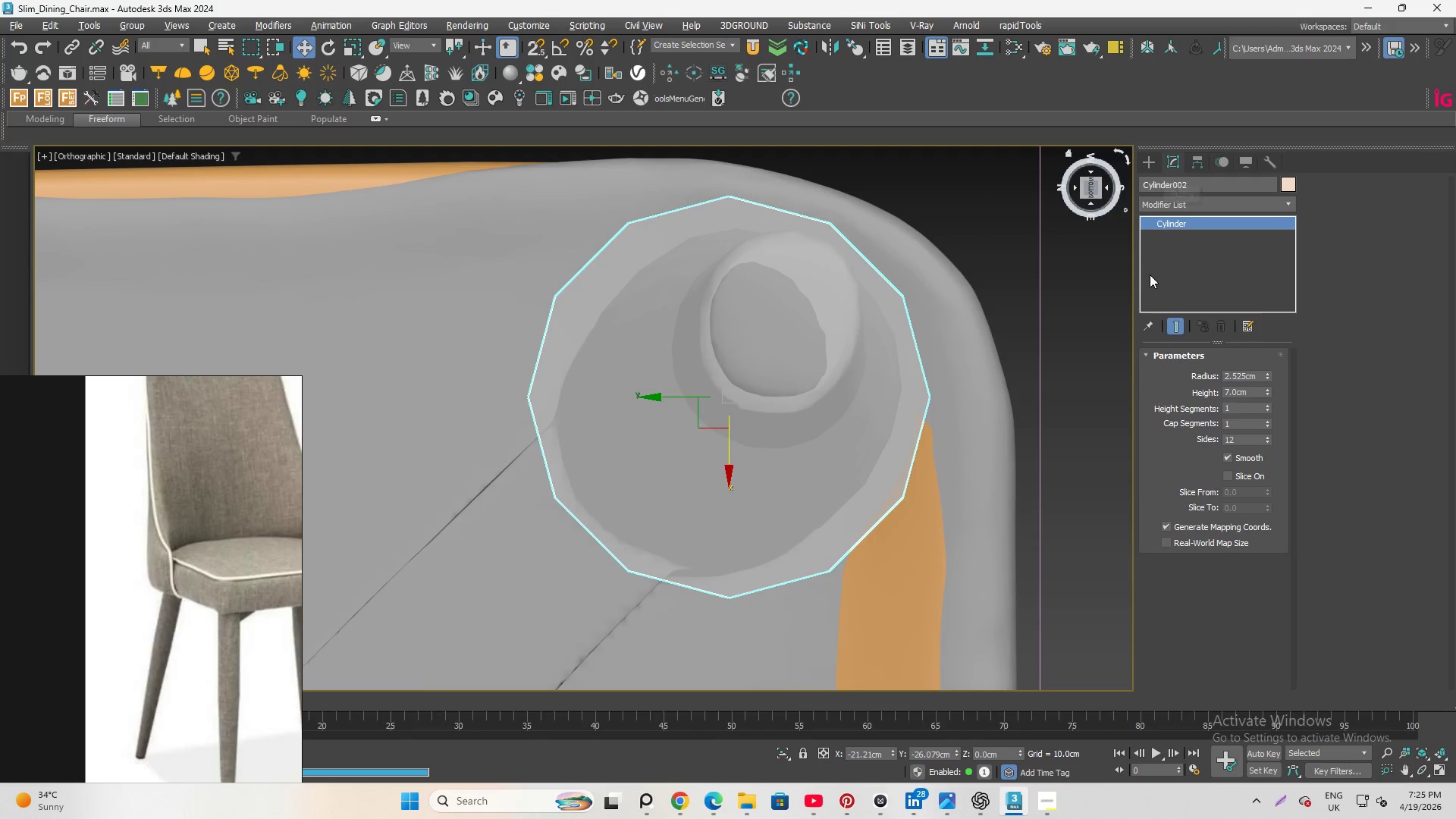 
double_click([1266, 376])
 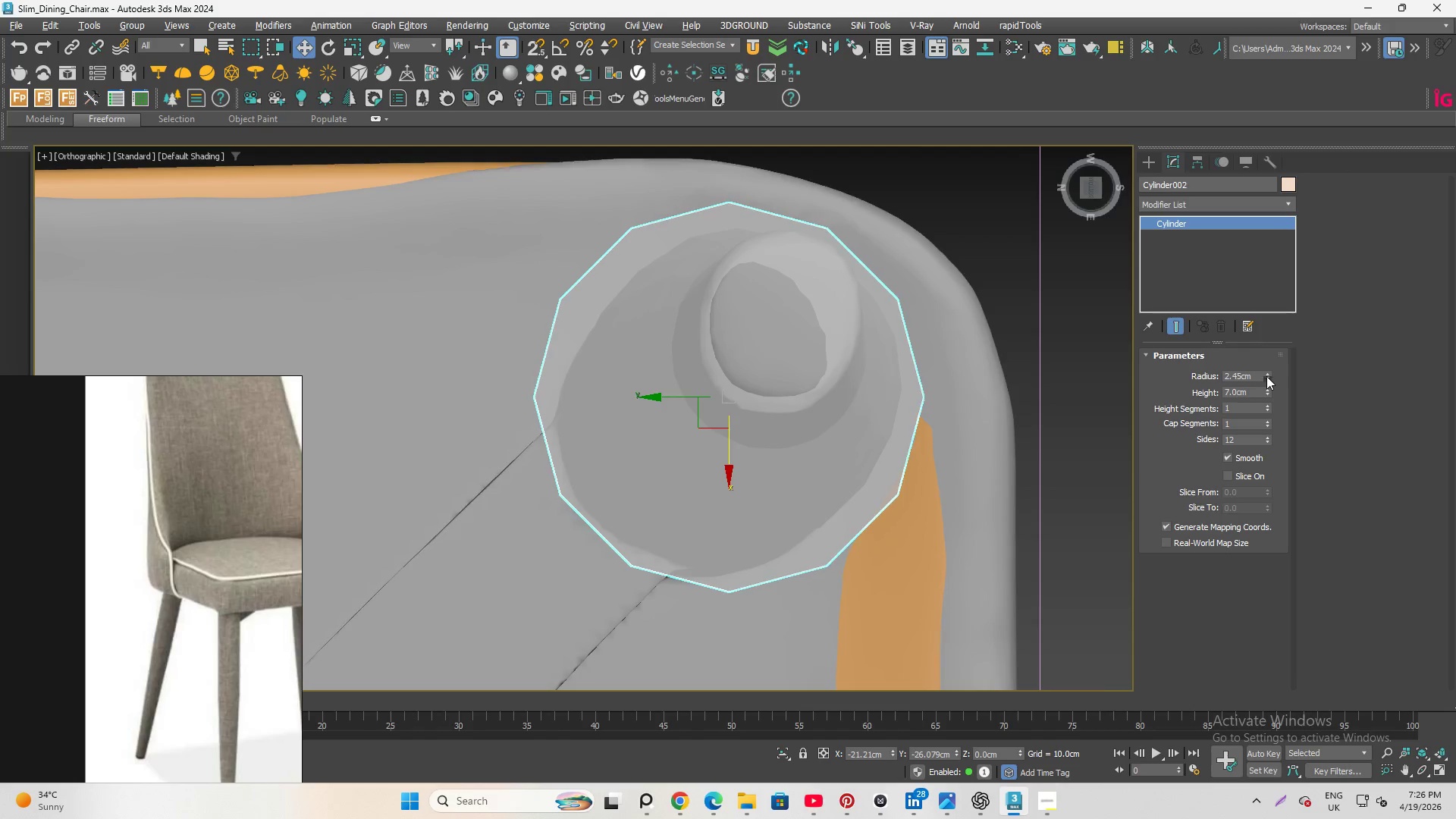 
double_click([1266, 376])
 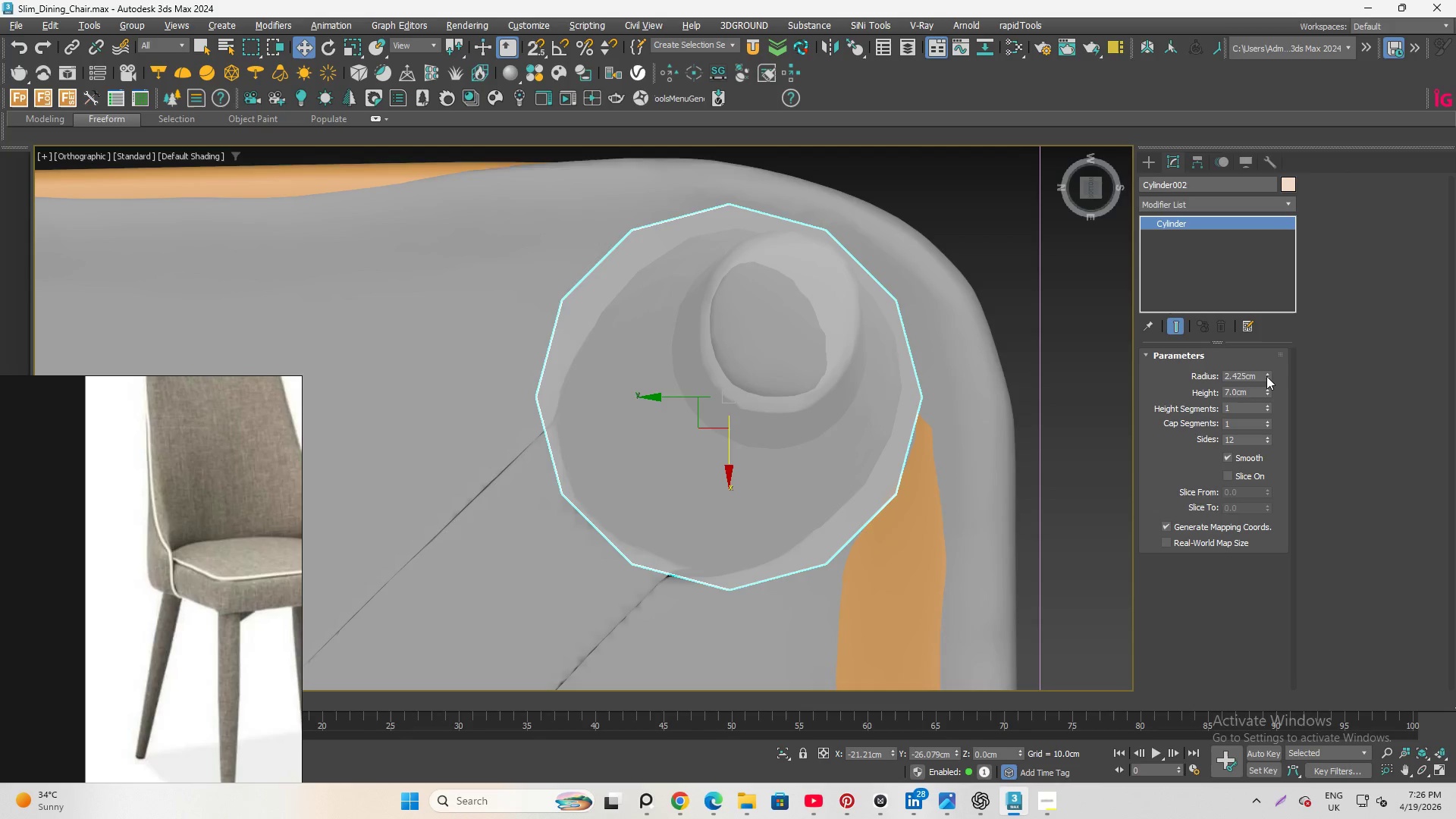 
triple_click([1266, 376])
 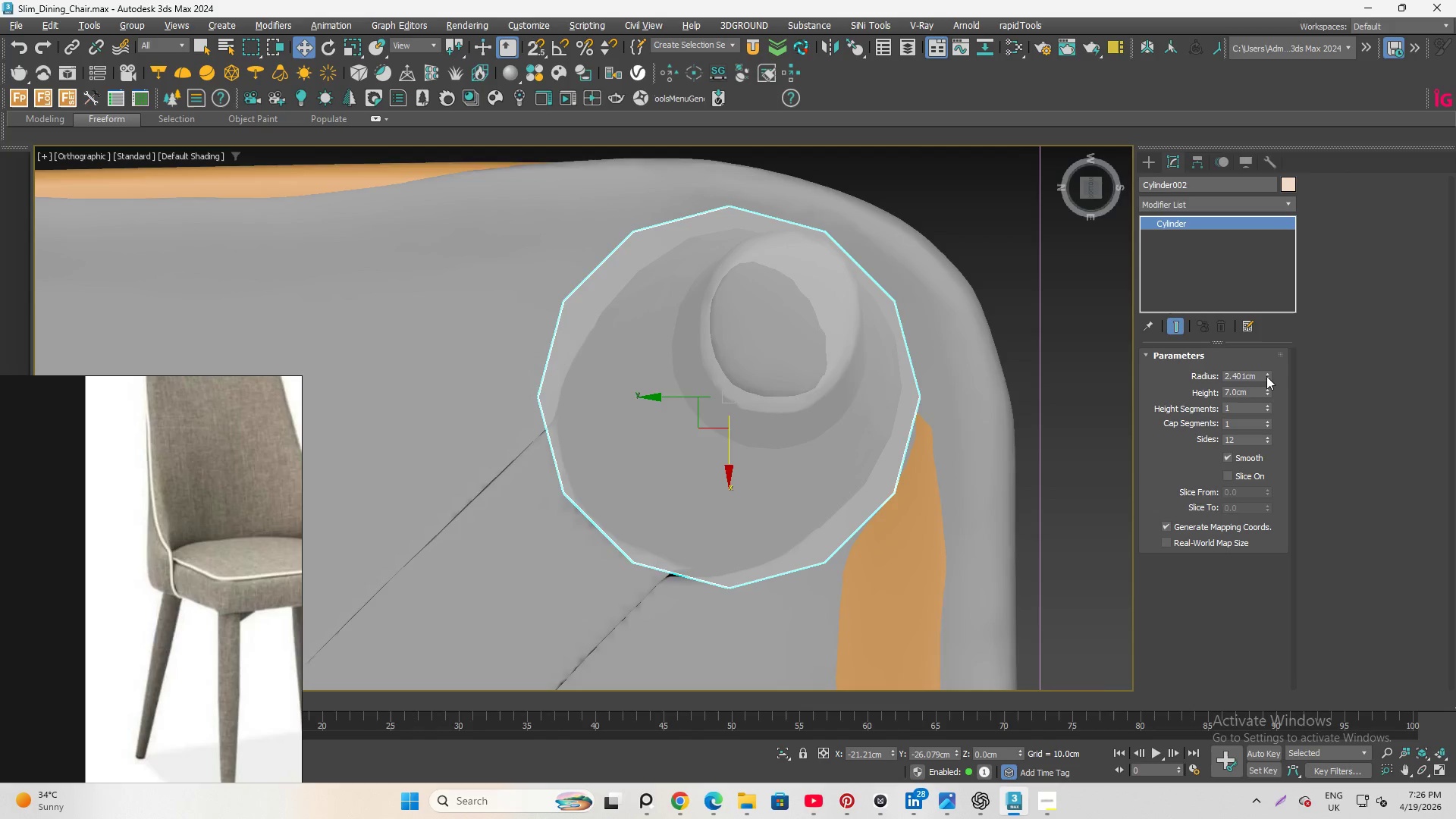 
triple_click([1266, 376])
 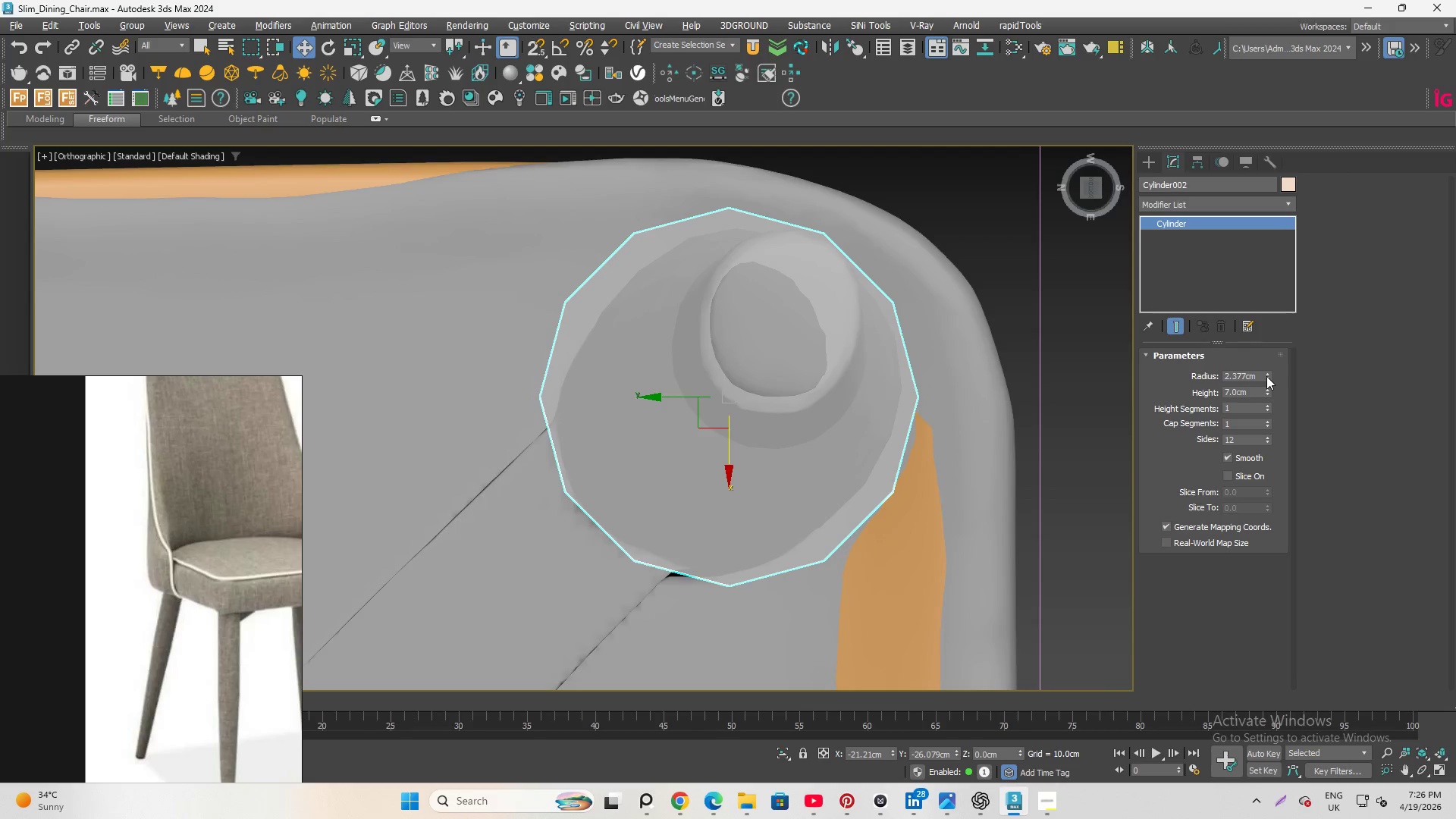 
triple_click([1266, 376])
 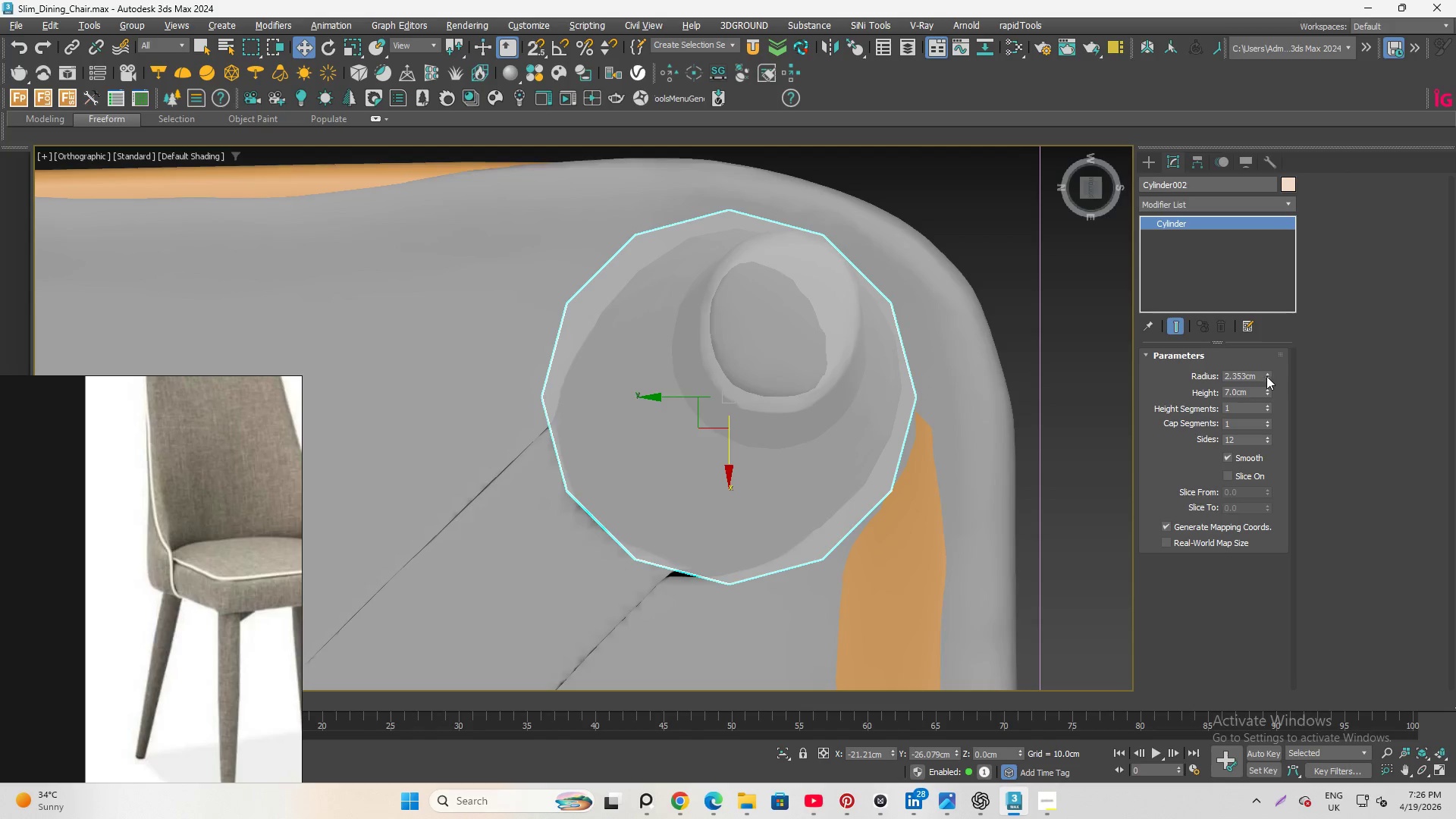 
triple_click([1266, 376])
 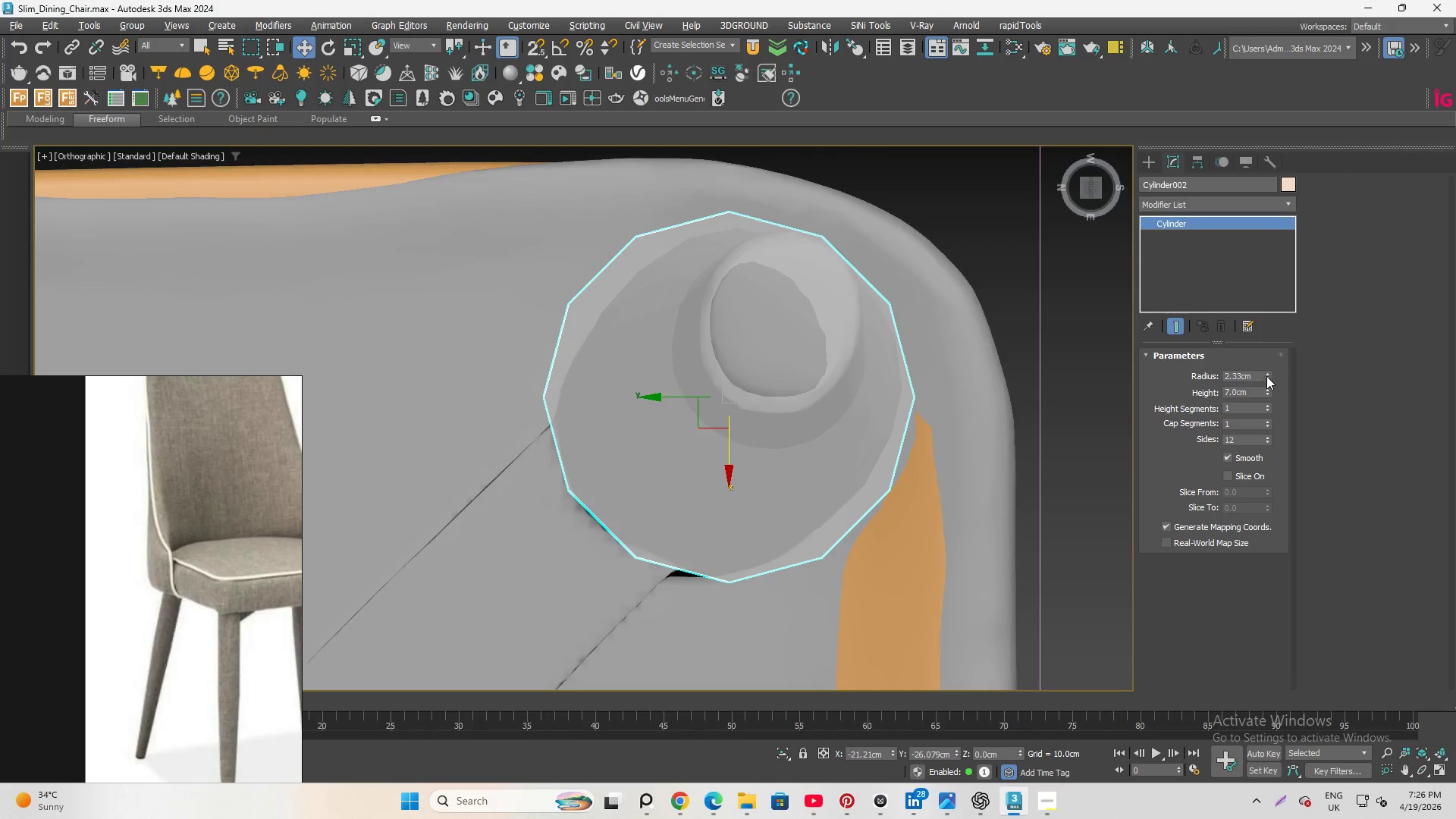 
triple_click([1266, 376])
 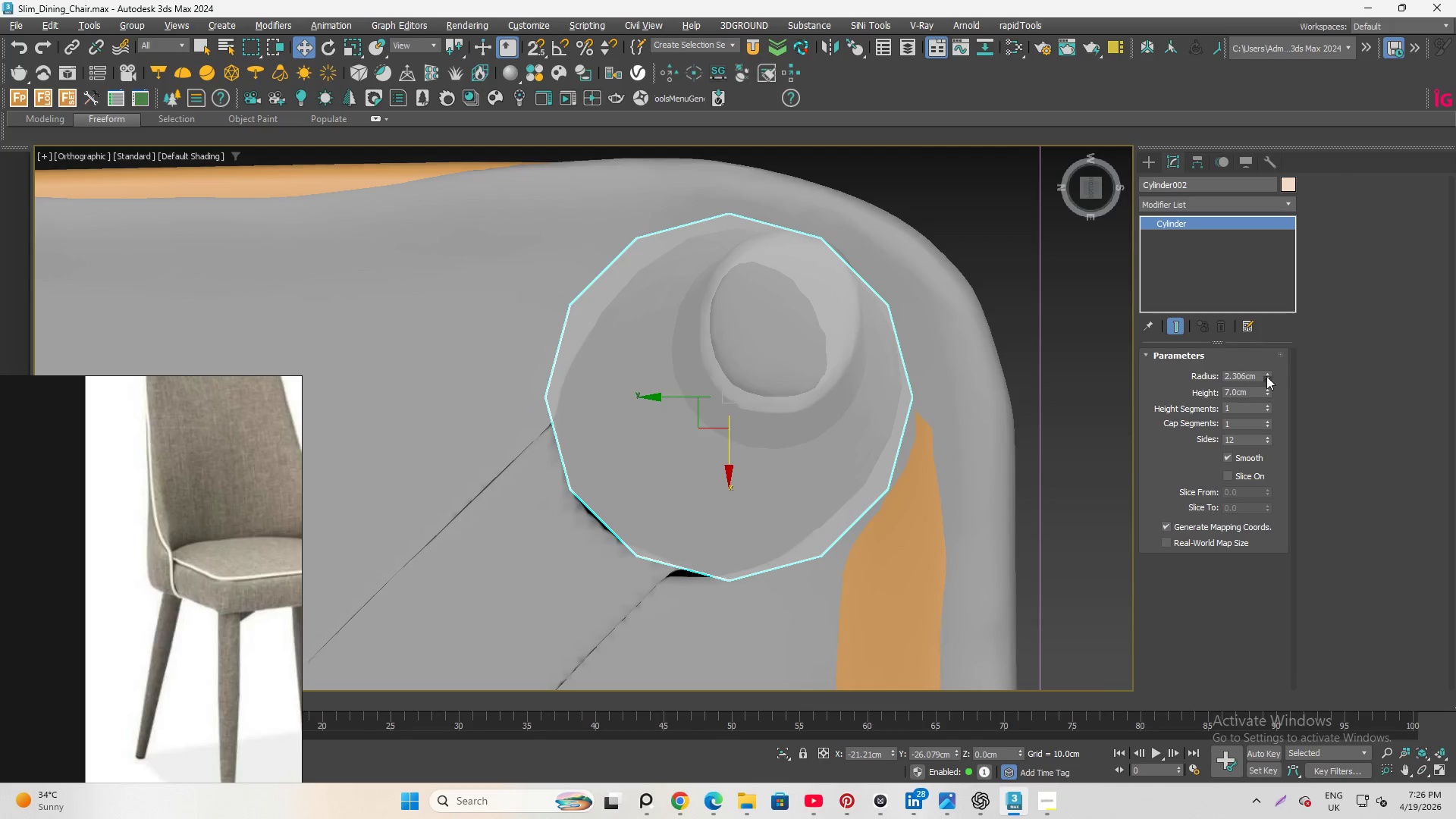 
triple_click([1266, 376])
 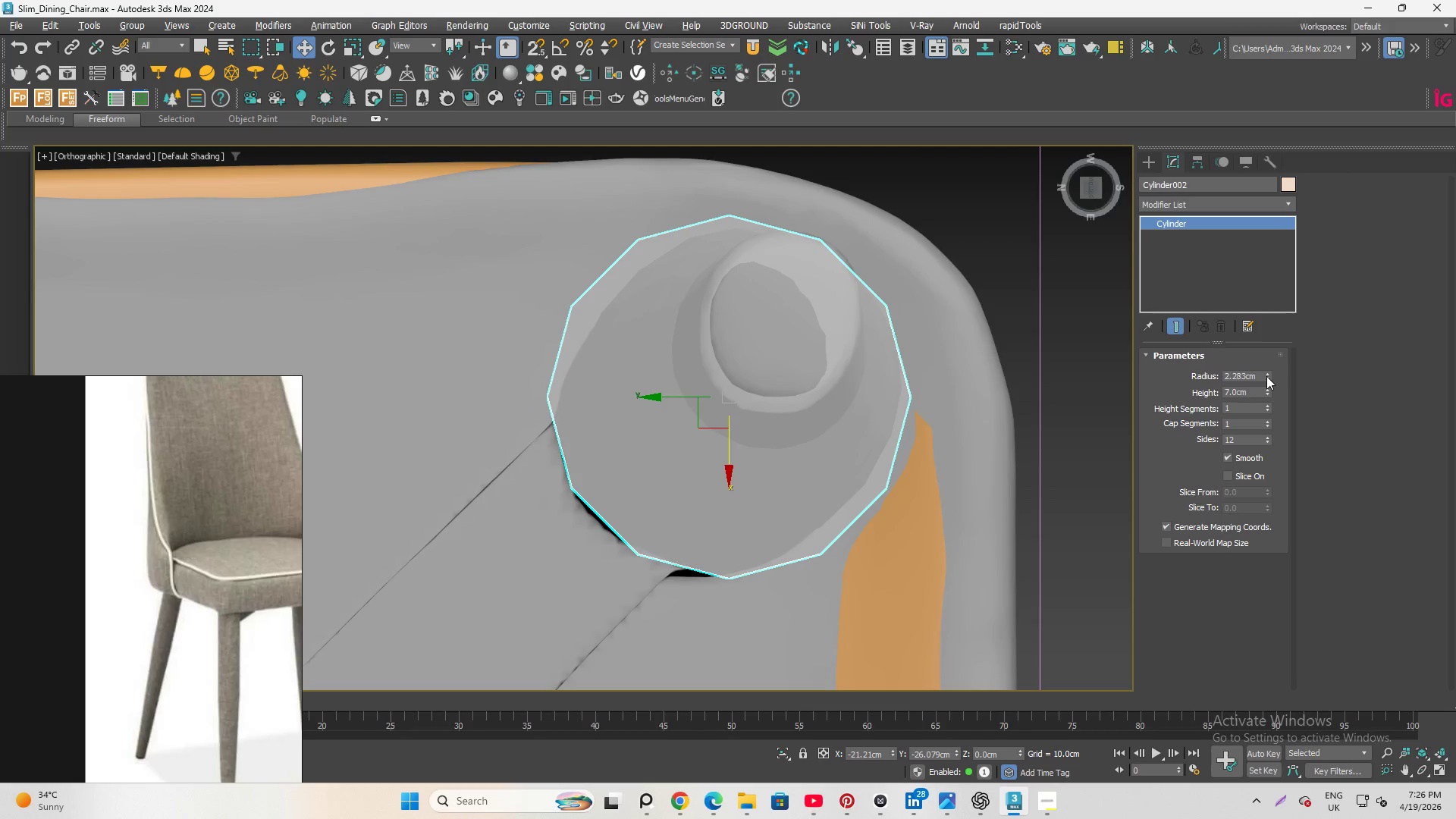 
triple_click([1266, 376])
 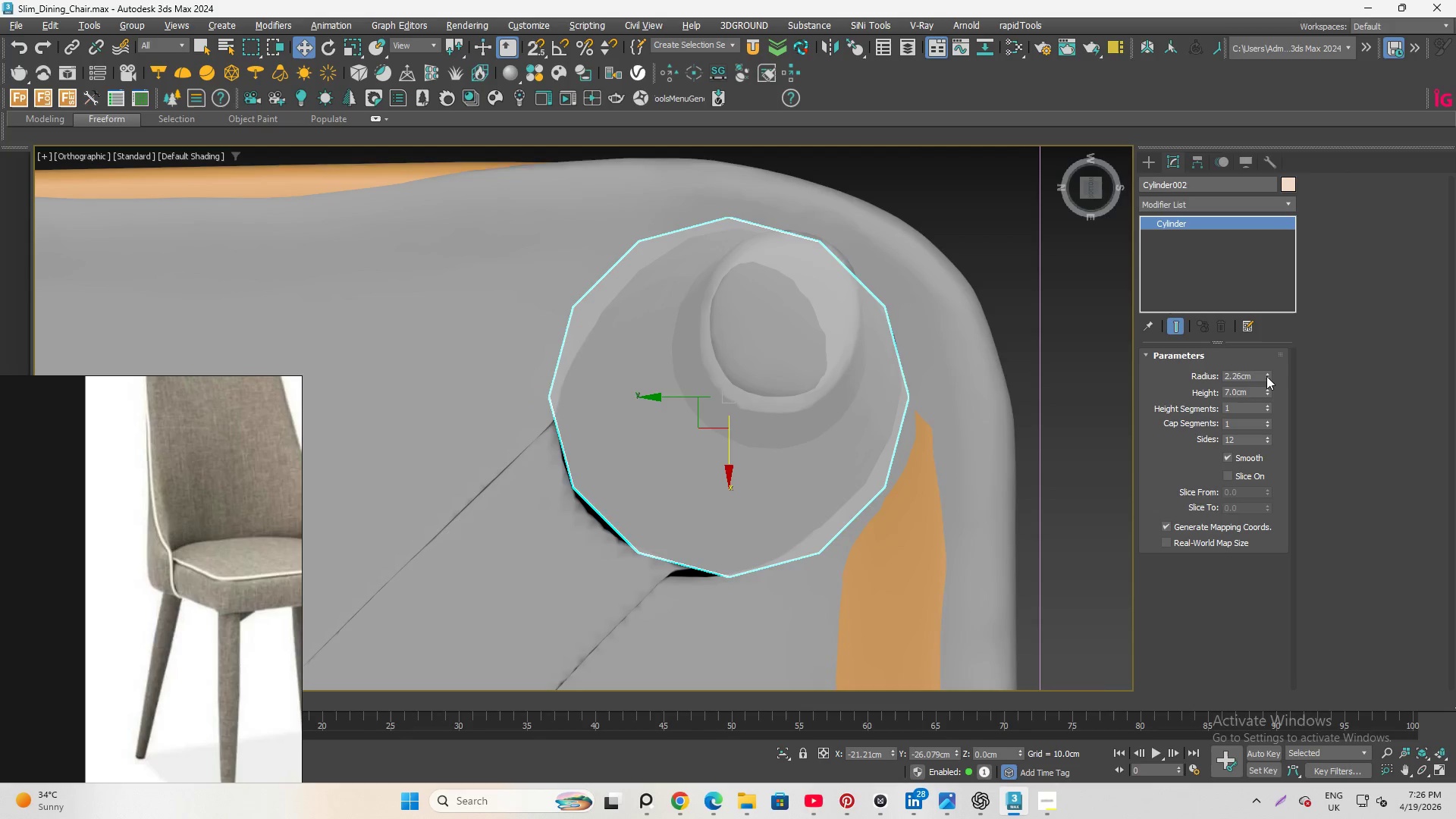 
triple_click([1266, 376])
 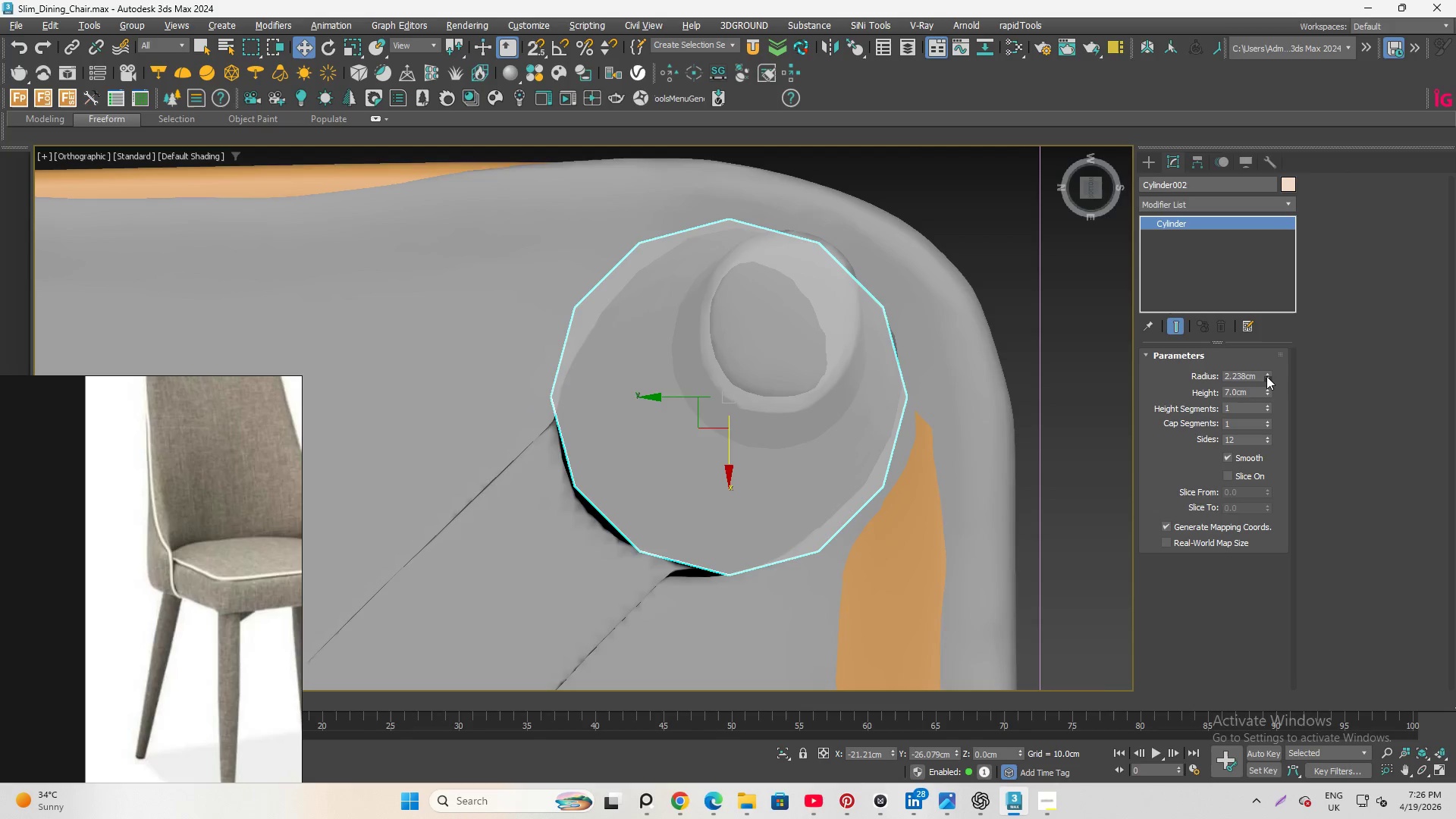 
triple_click([1266, 376])
 